 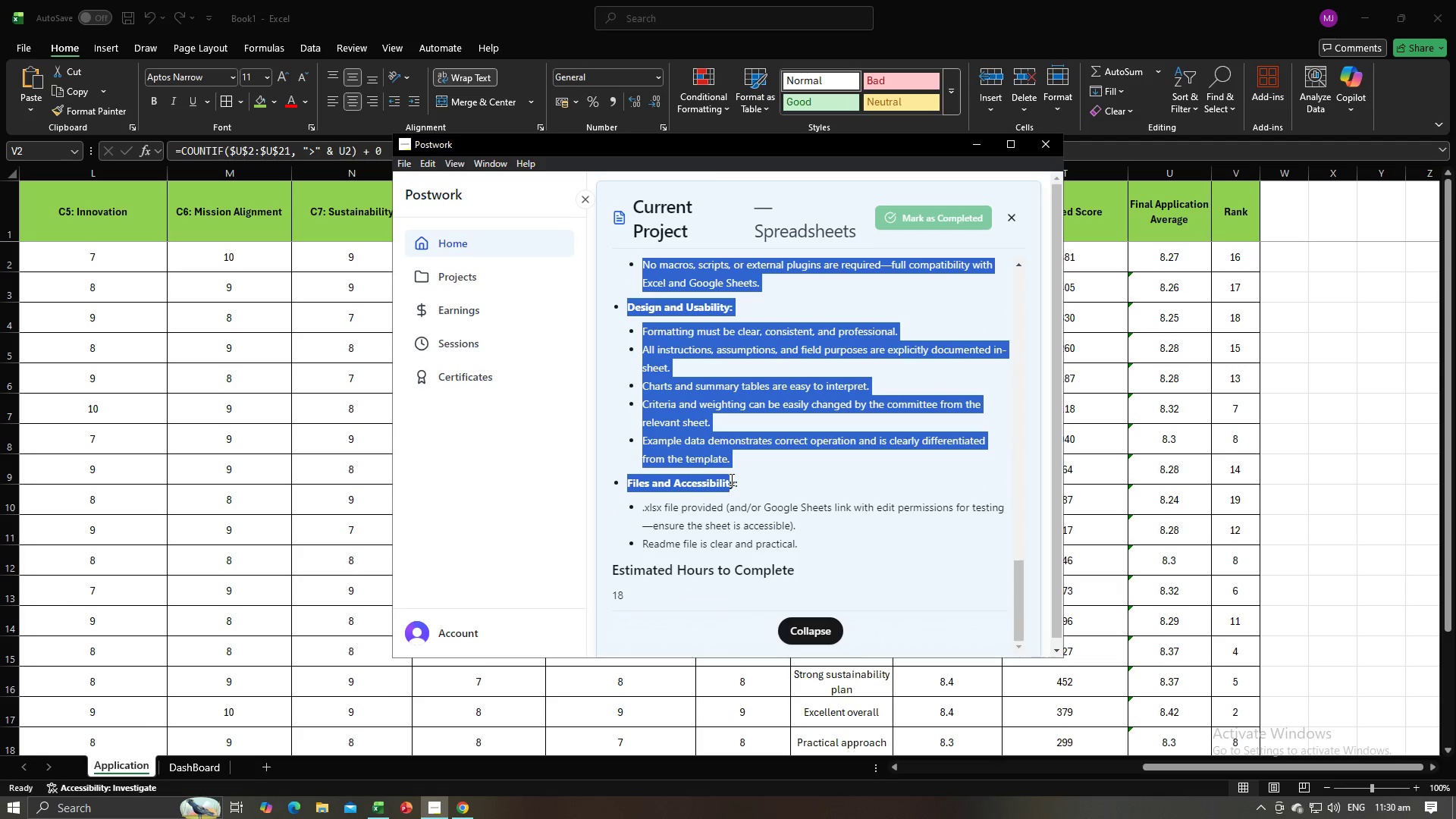 
key(Control+C)
 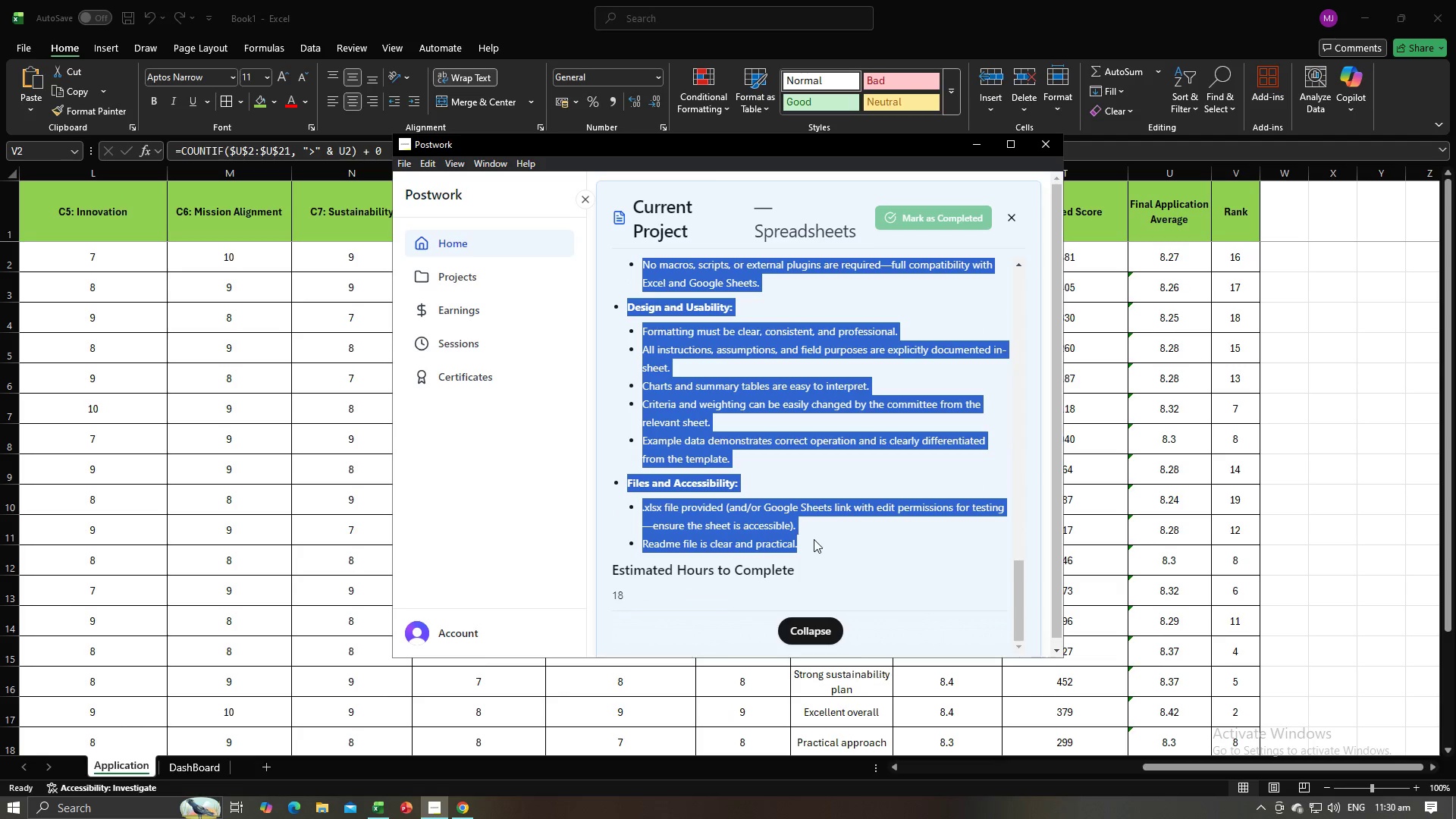 
key(C)
 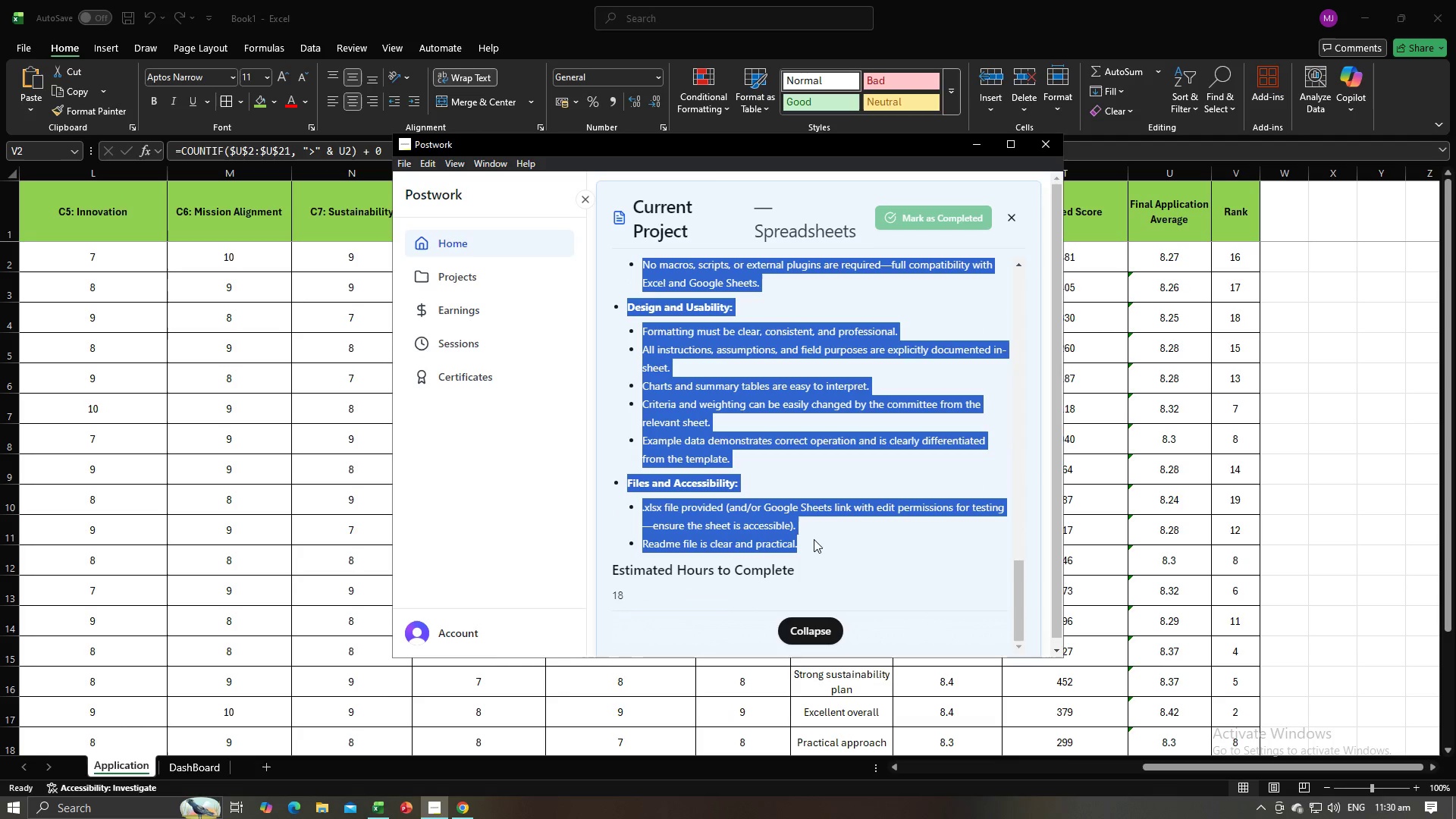 
key(Alt+AltLeft)
 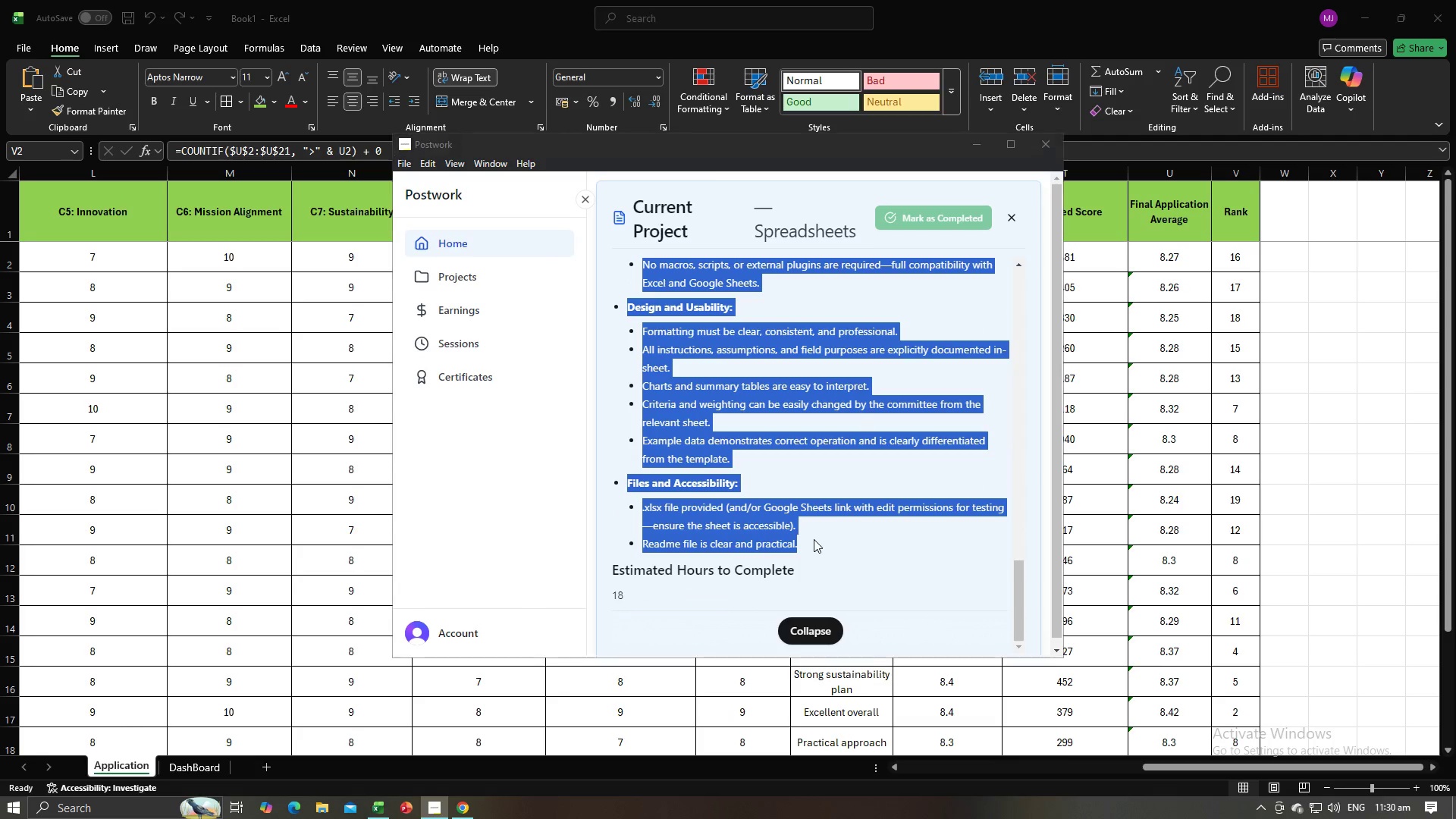 
key(Alt+Tab)
 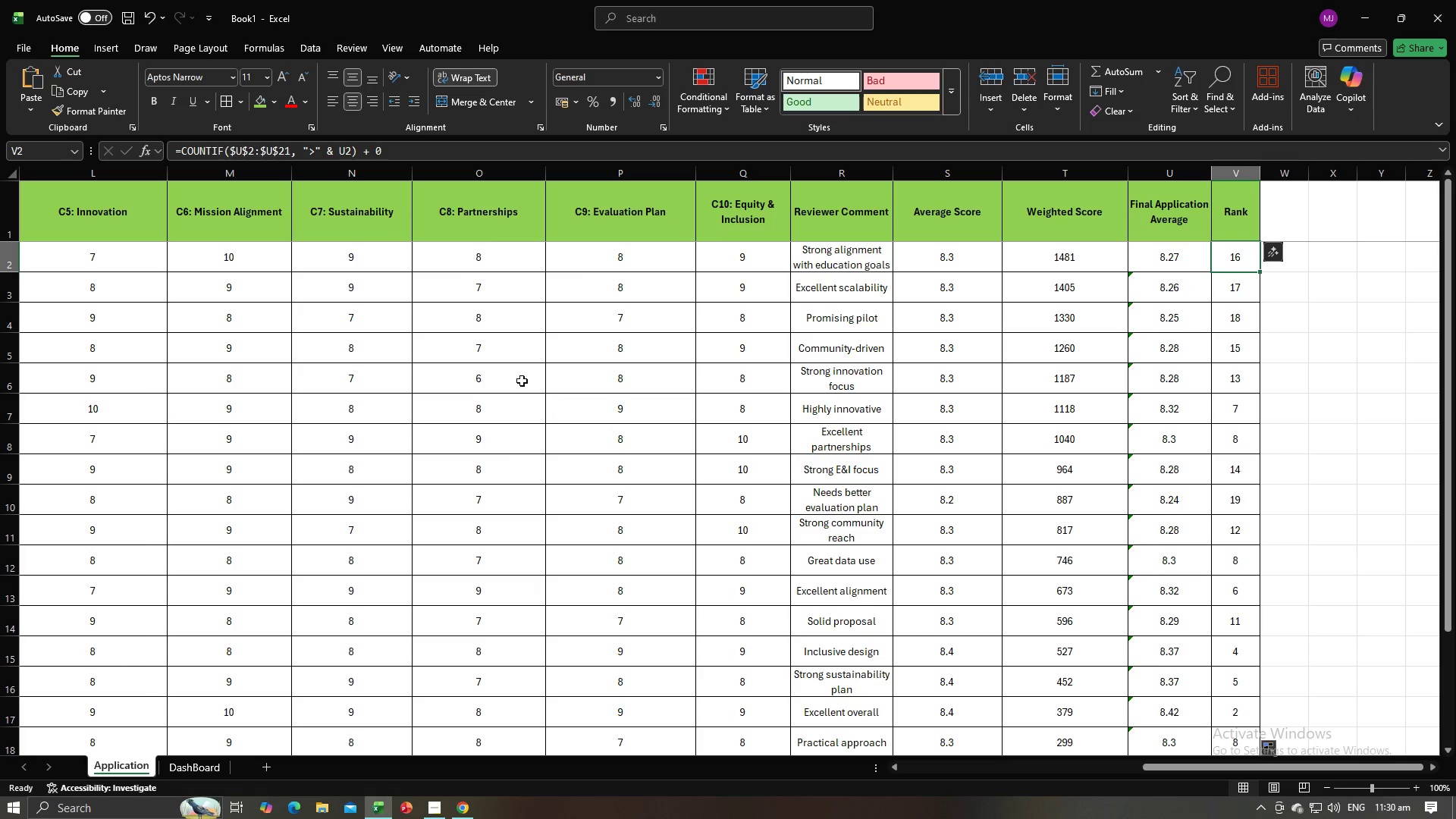 
key(Alt+Tab)
 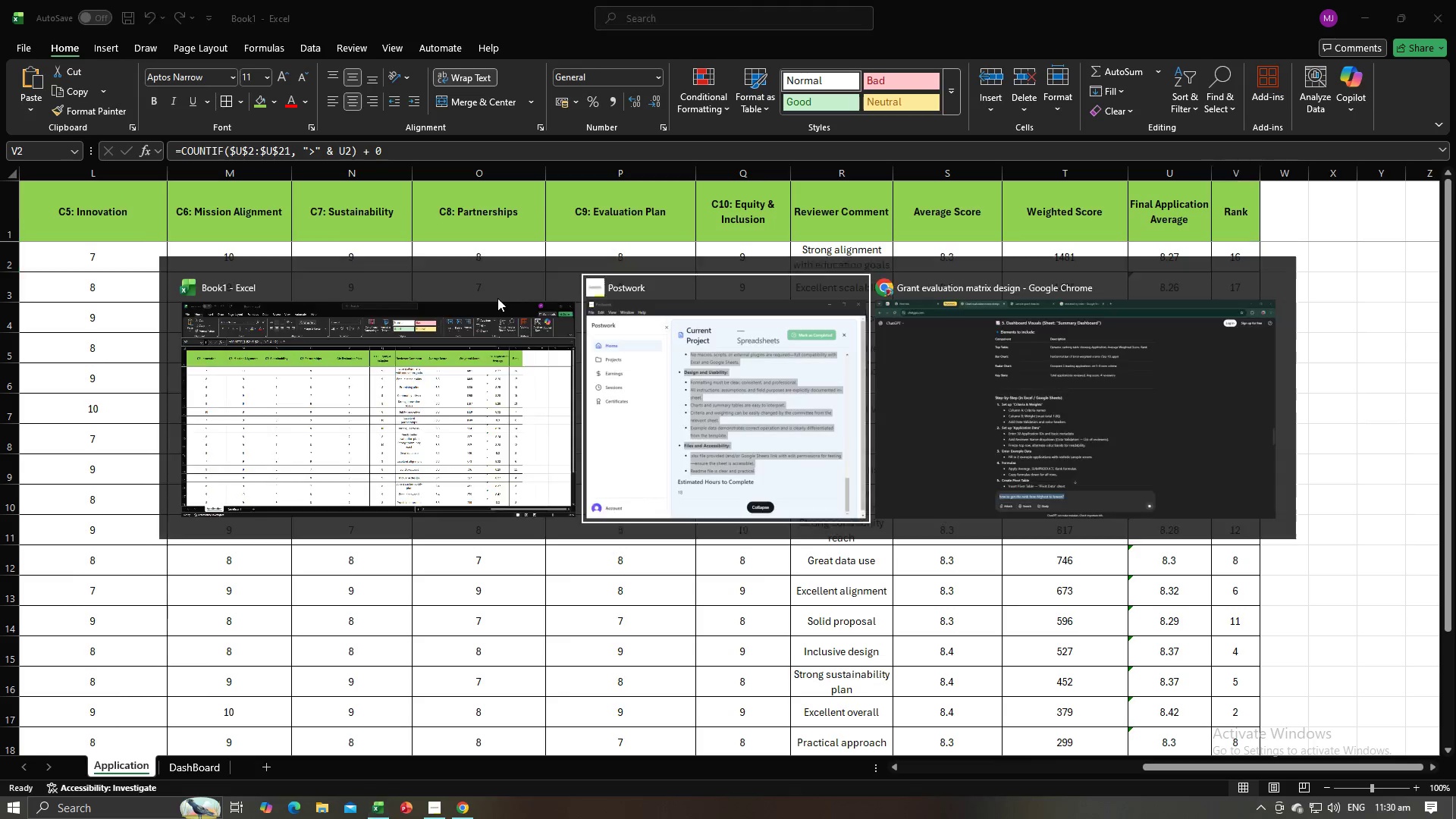 
key(Alt+Tab)
 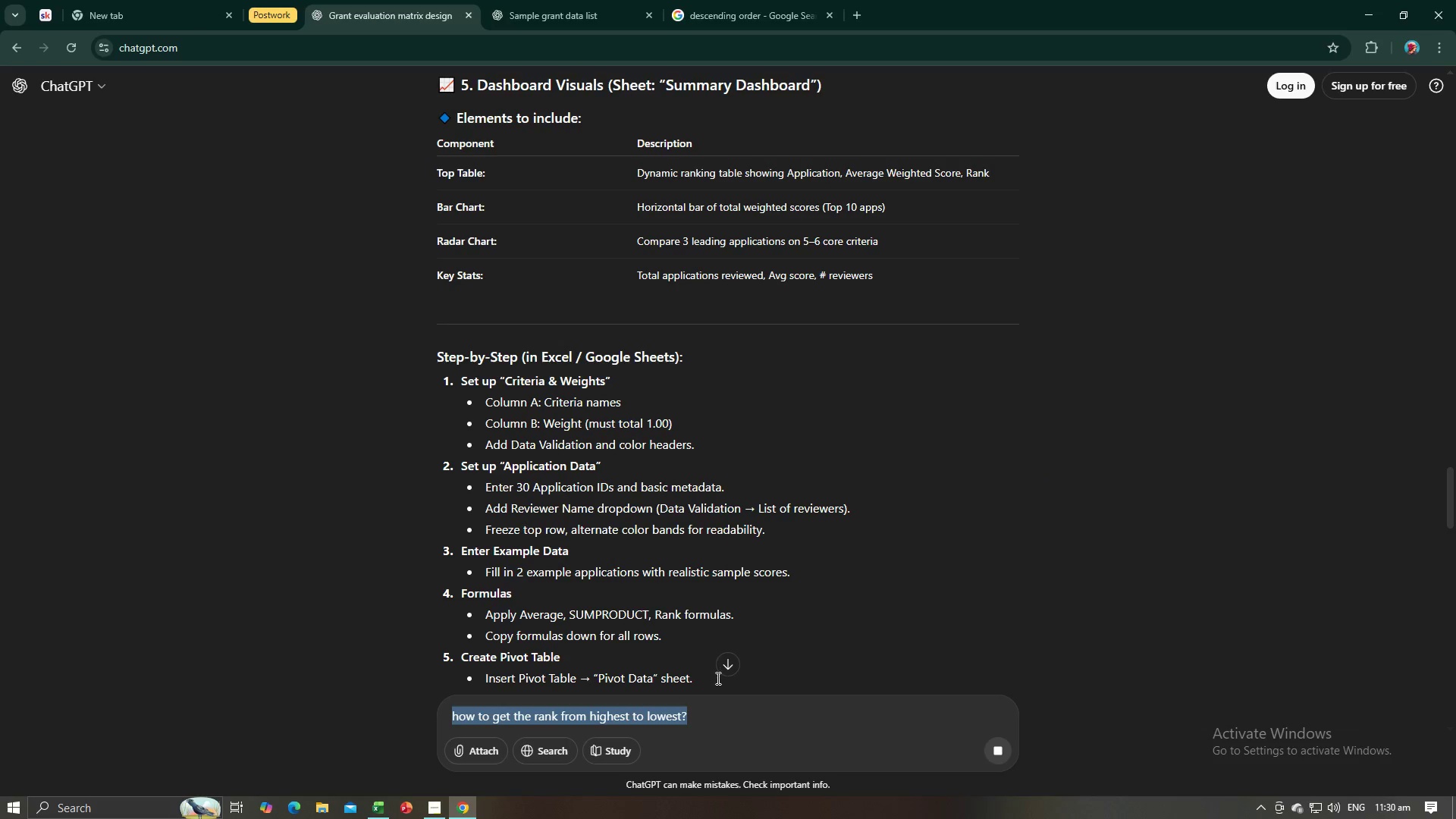 
left_click([634, 0])
 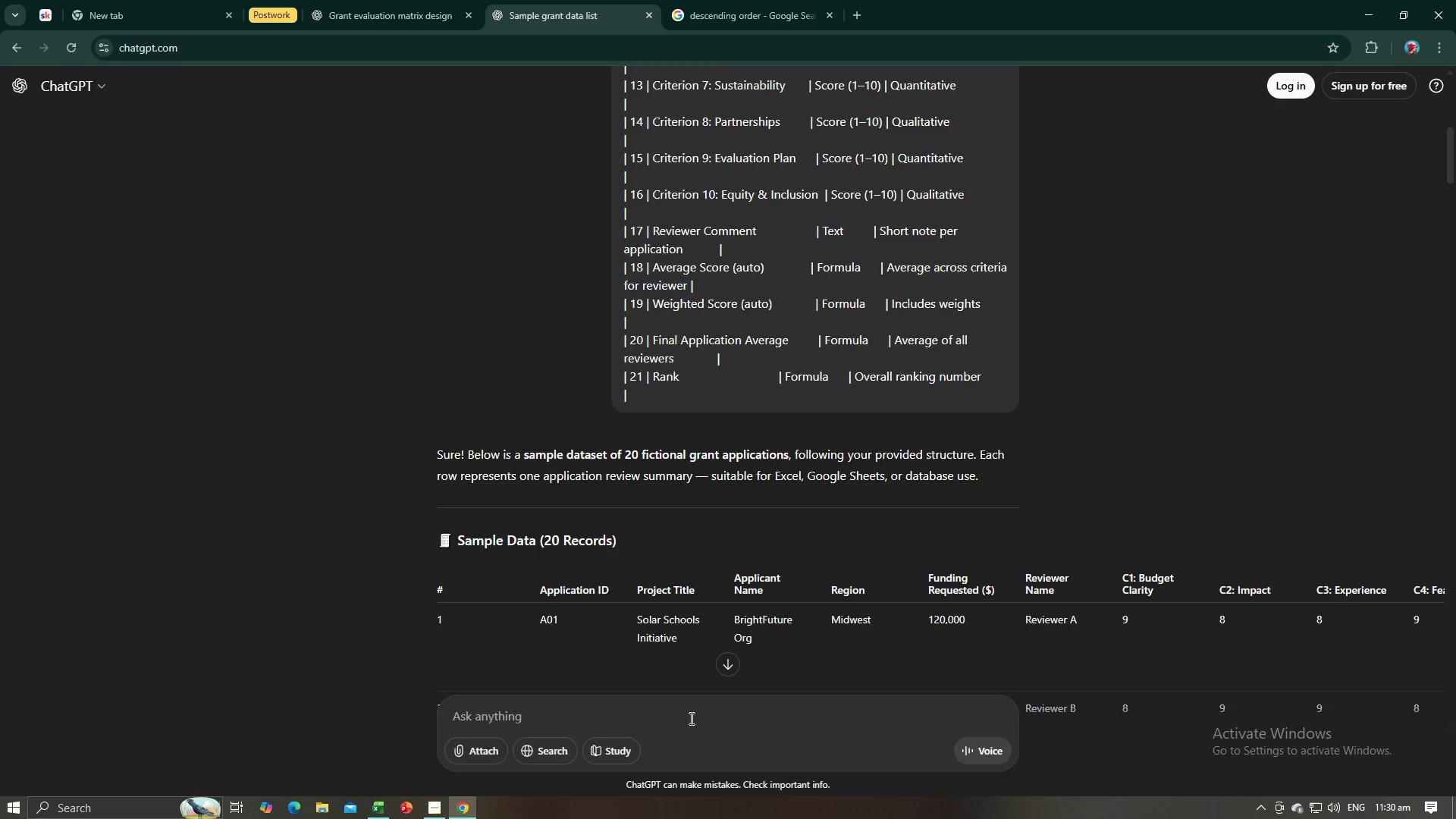 
type(make a assumption base on this and d)
key(Backspace)
type(the data you made )
 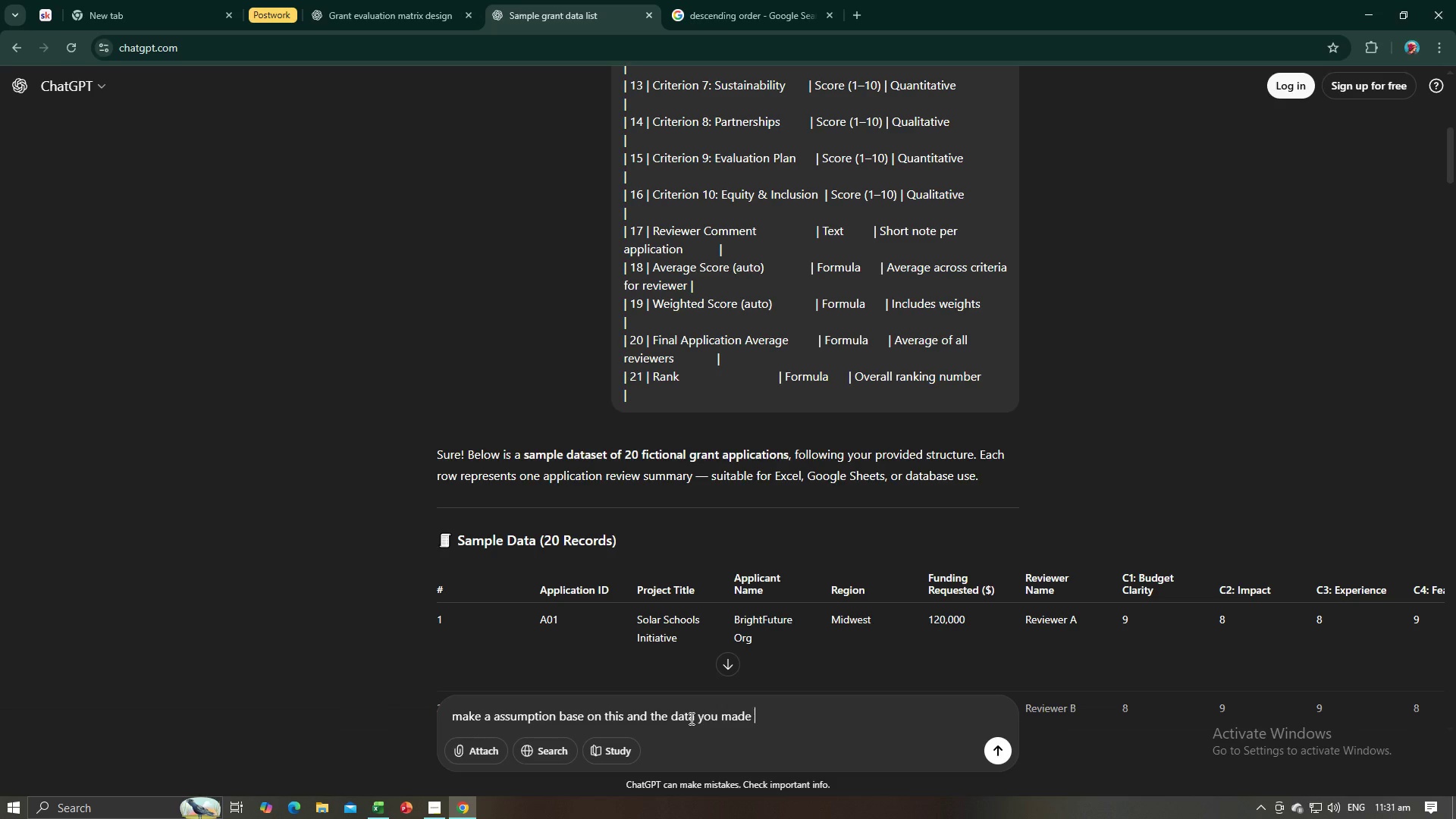 
key(Control+ControlLeft)
 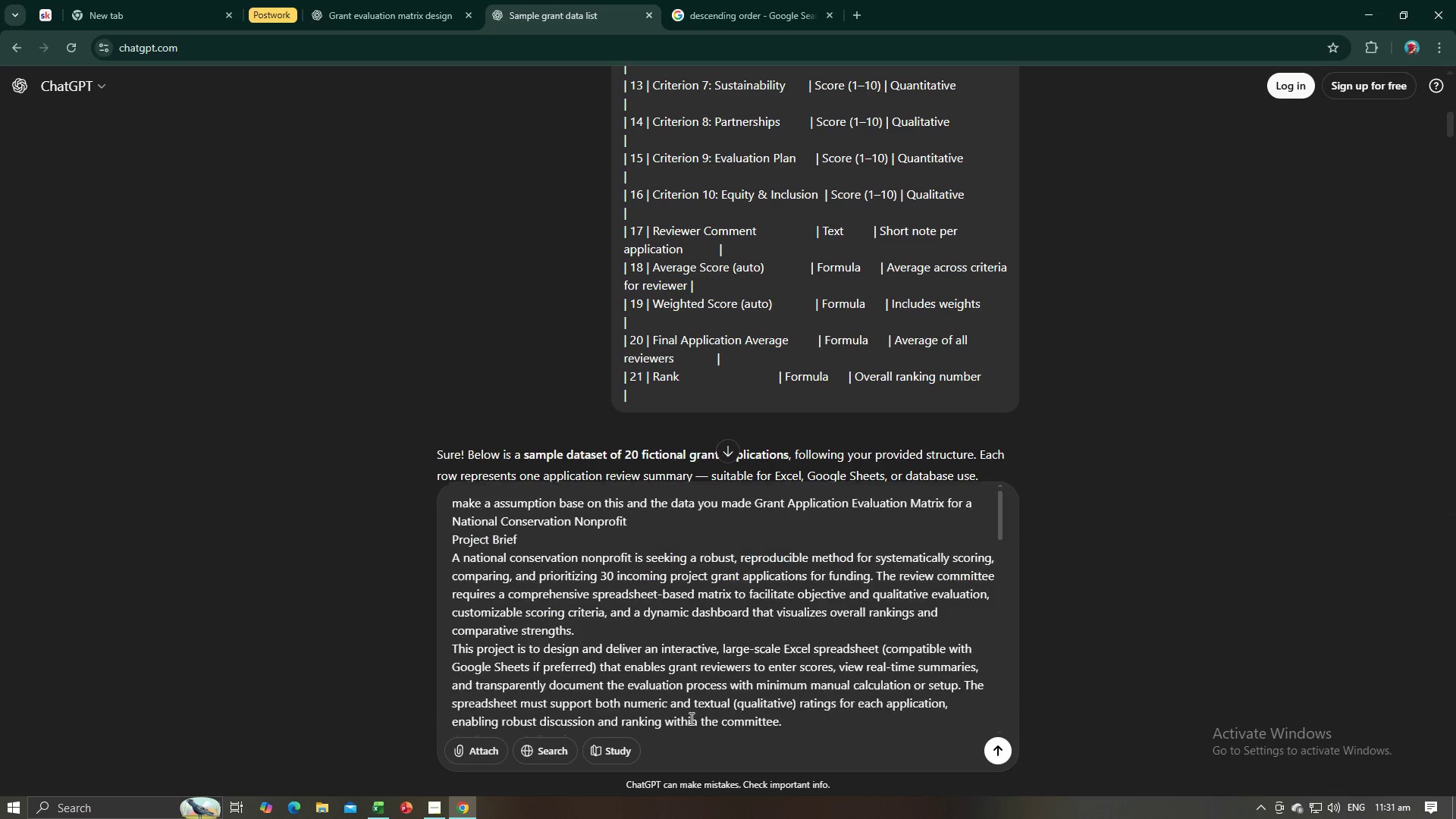 
key(Control+V)
 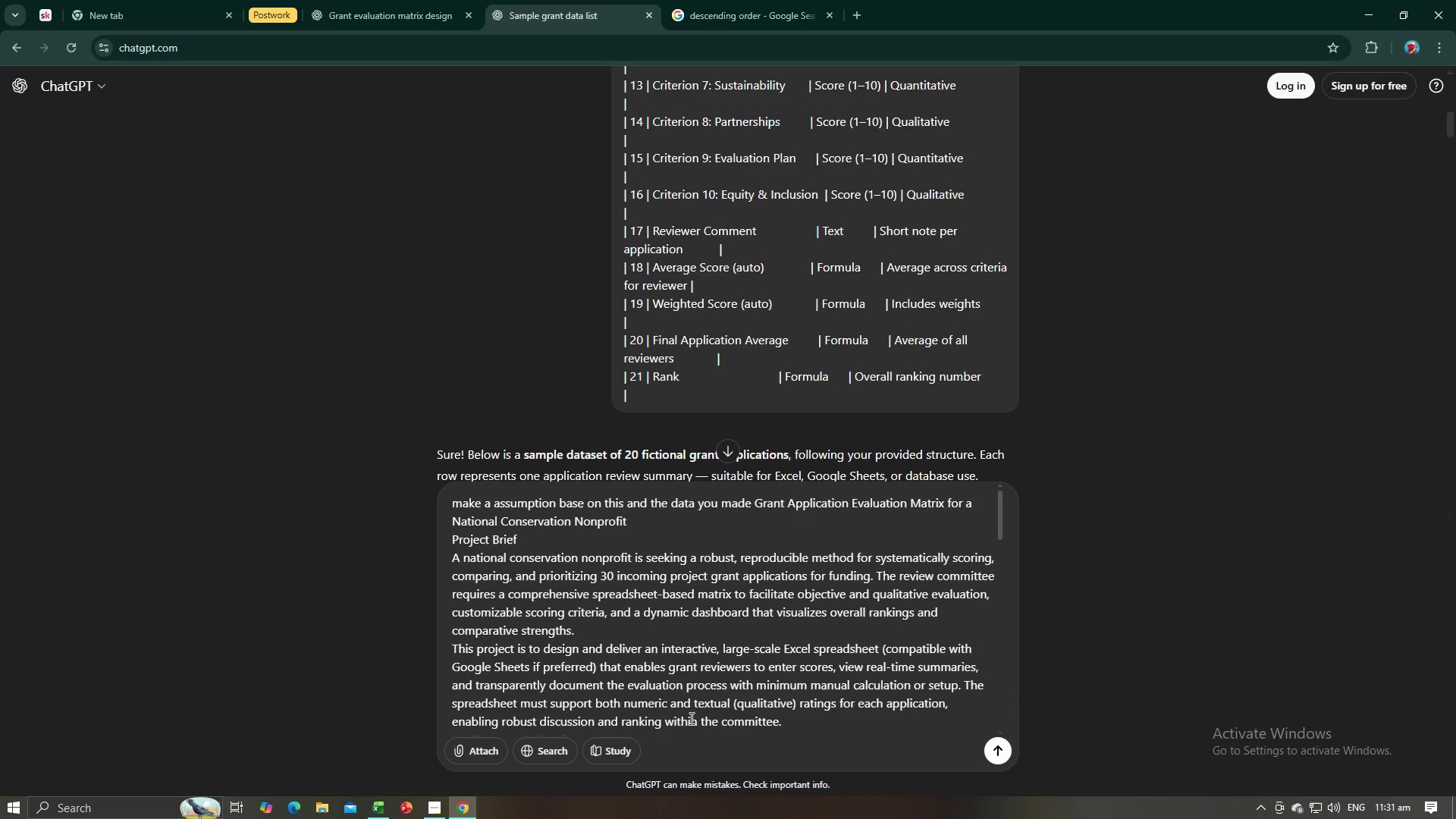 
key(Enter)
 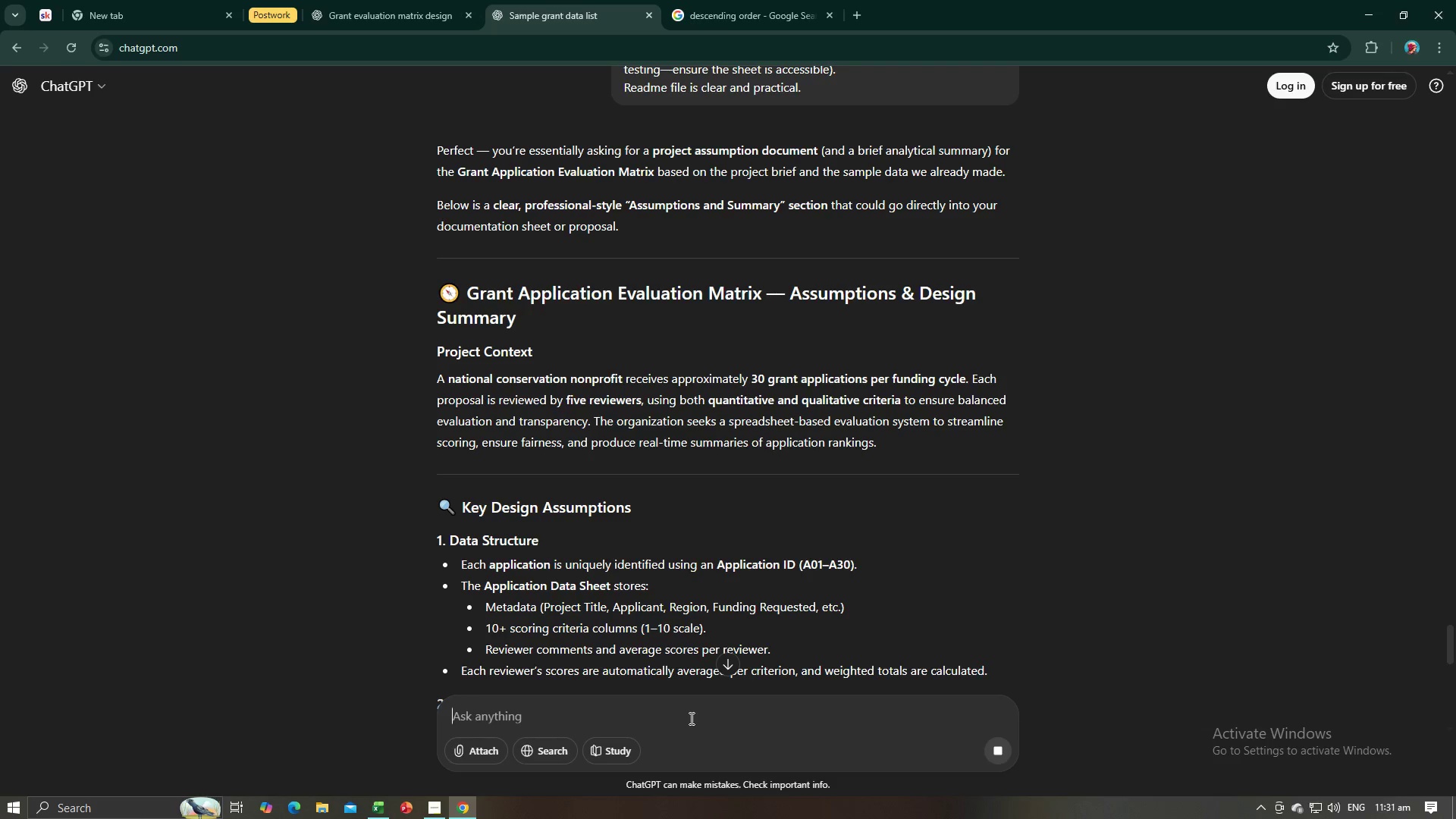 
wait(19.12)
 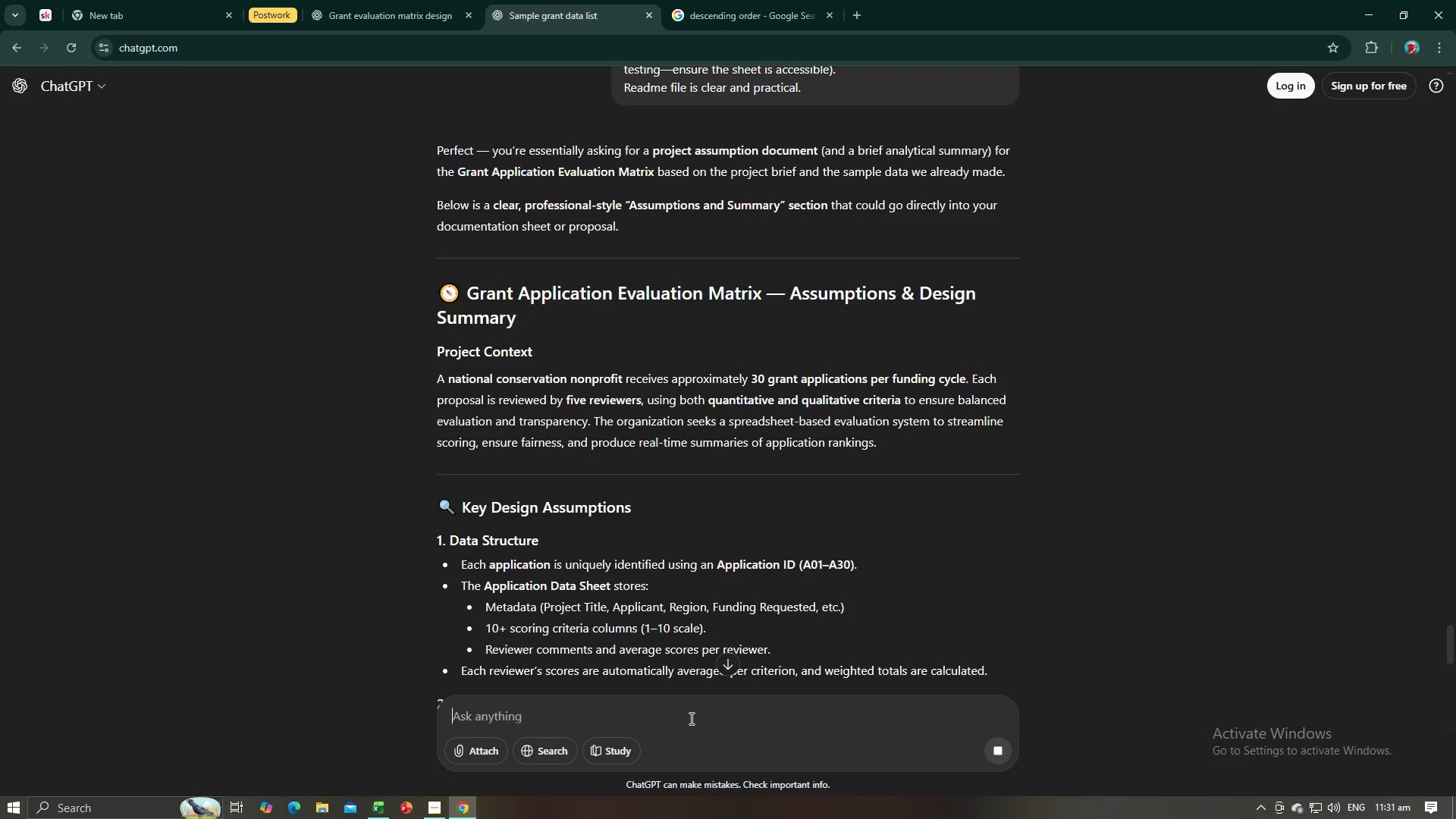 
scroll: coordinate [697, 426], scroll_direction: down, amount: 17.0
 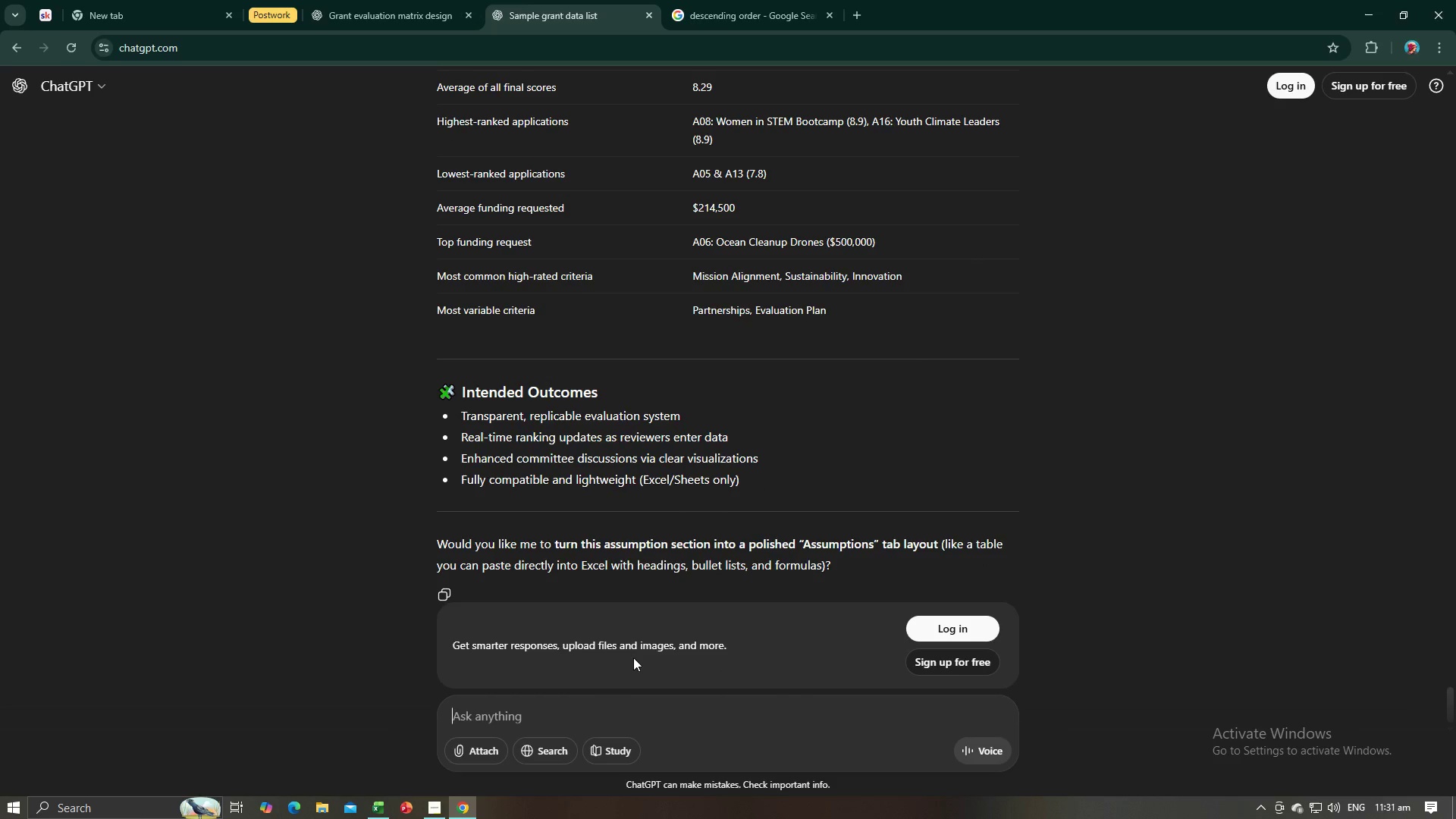 
left_click([615, 697])
 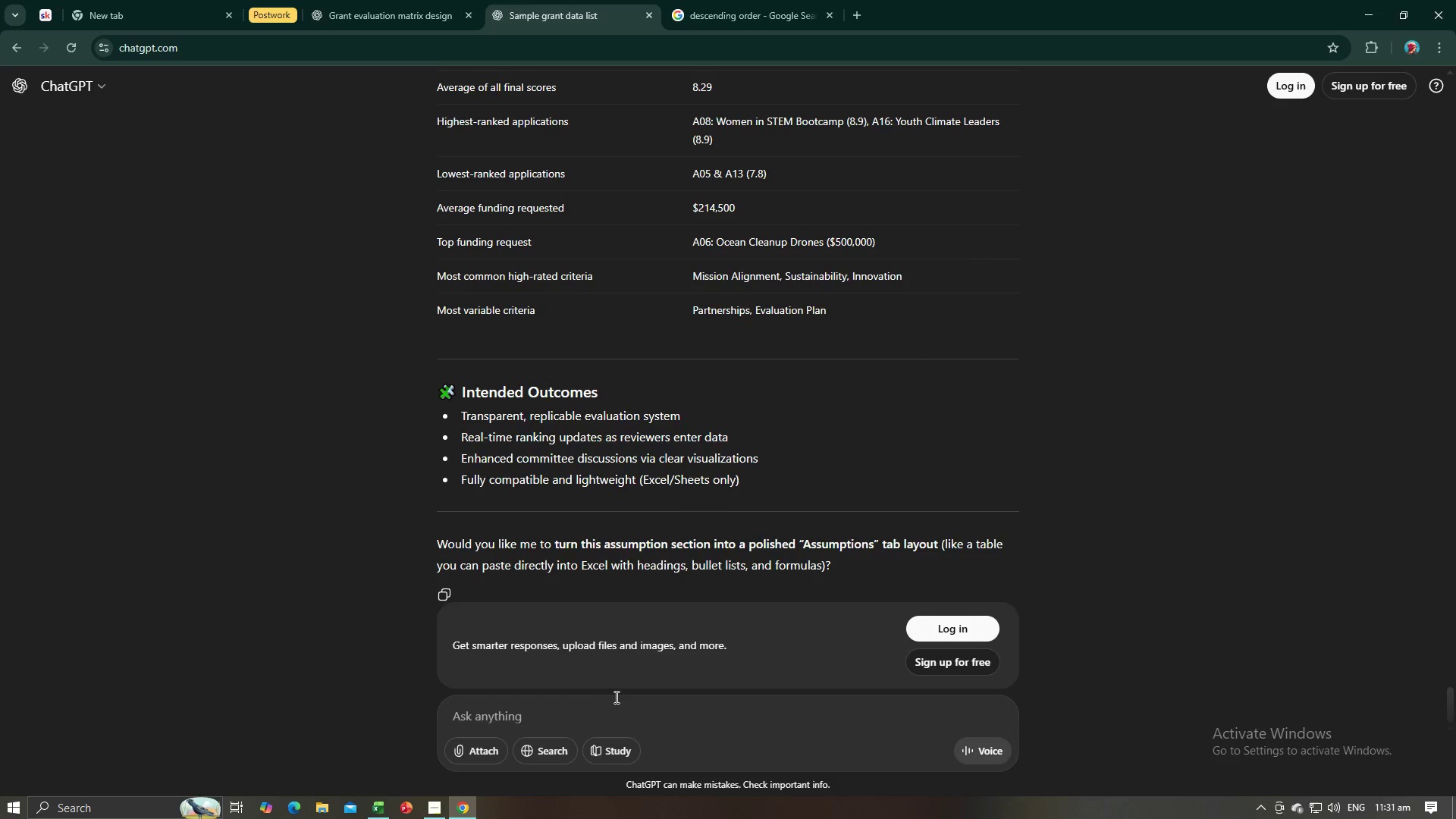 
type(just maje )
key(Backspace)
key(Backspace)
key(Backspace)
type(ke me as )
key(Backspace)
key(Backspace)
type( simple assumption for assumption sheet)
 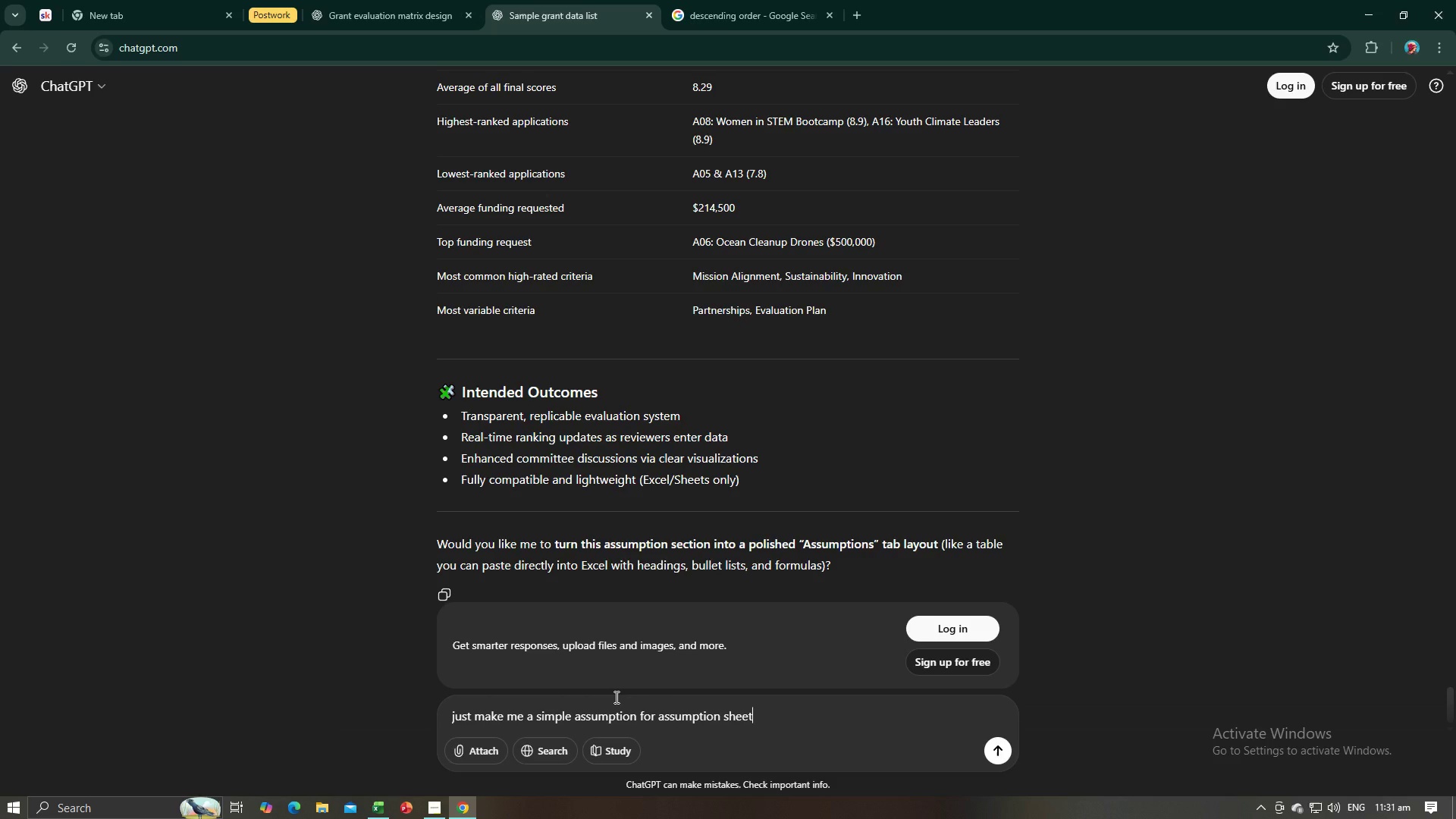 
key(Enter)
 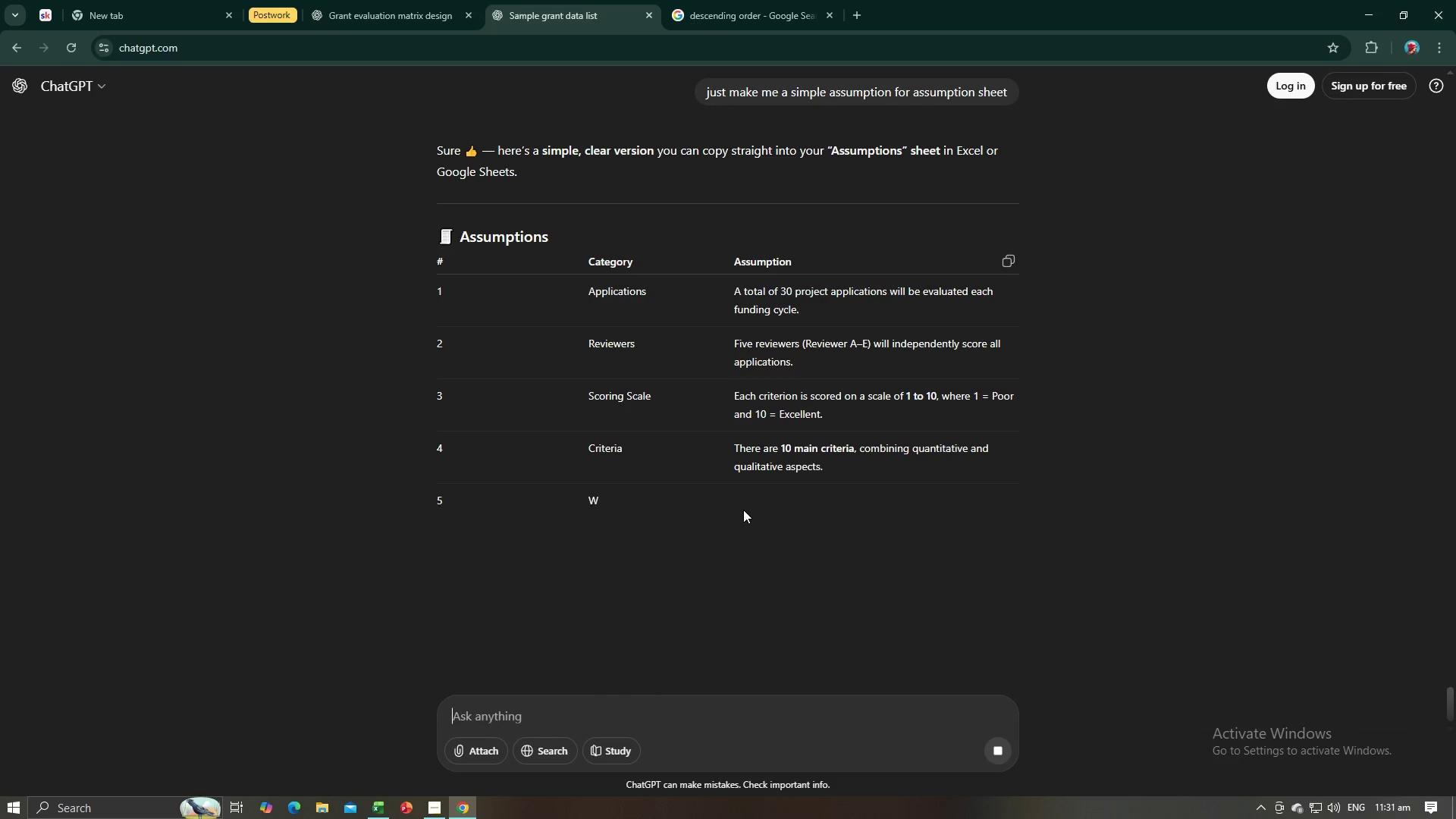 
wait(5.14)
 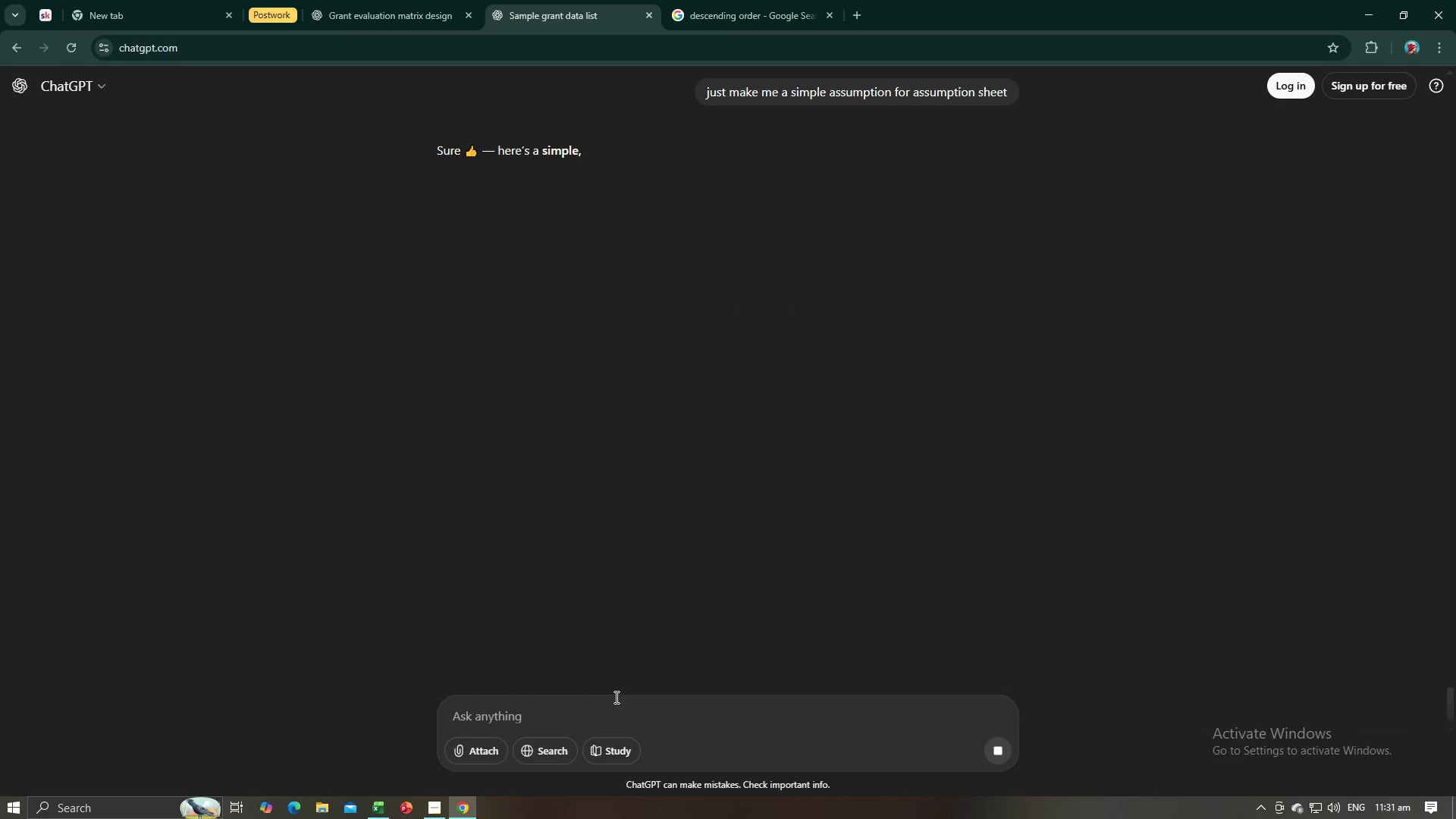 
scroll: coordinate [635, 500], scroll_direction: down, amount: 19.0
 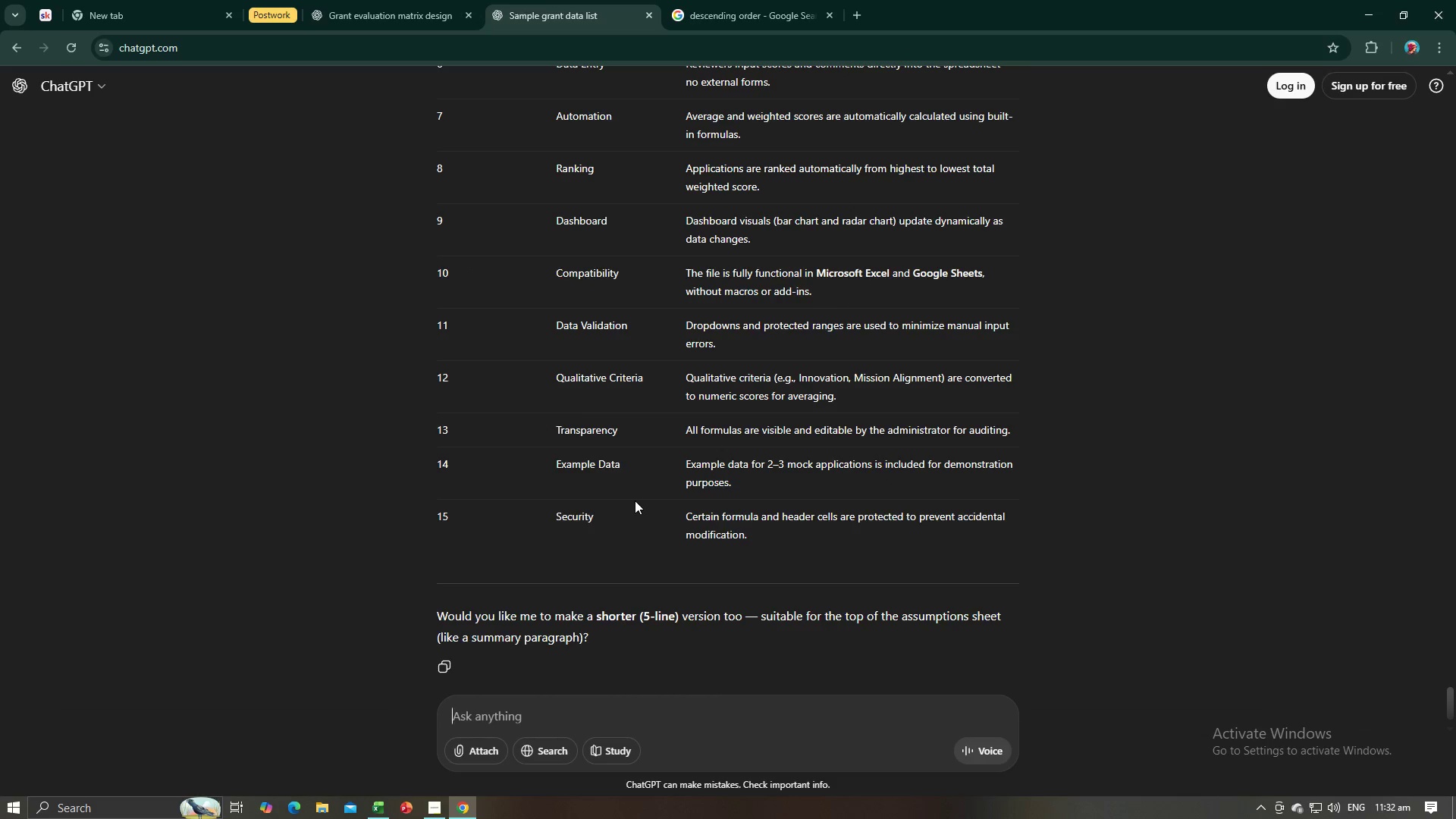 
scroll: coordinate [635, 500], scroll_direction: up, amount: 5.0
 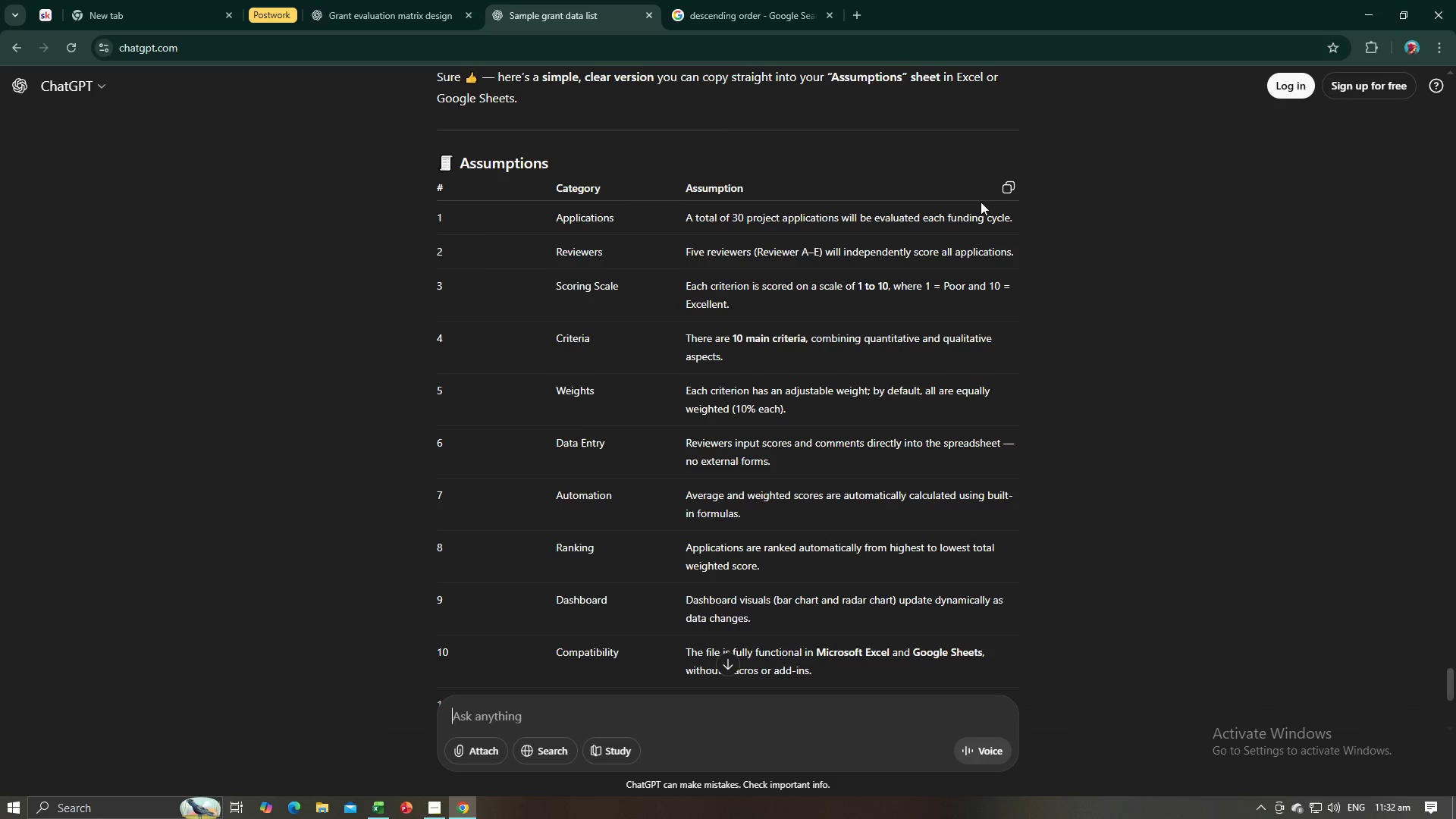 
left_click([1005, 193])
 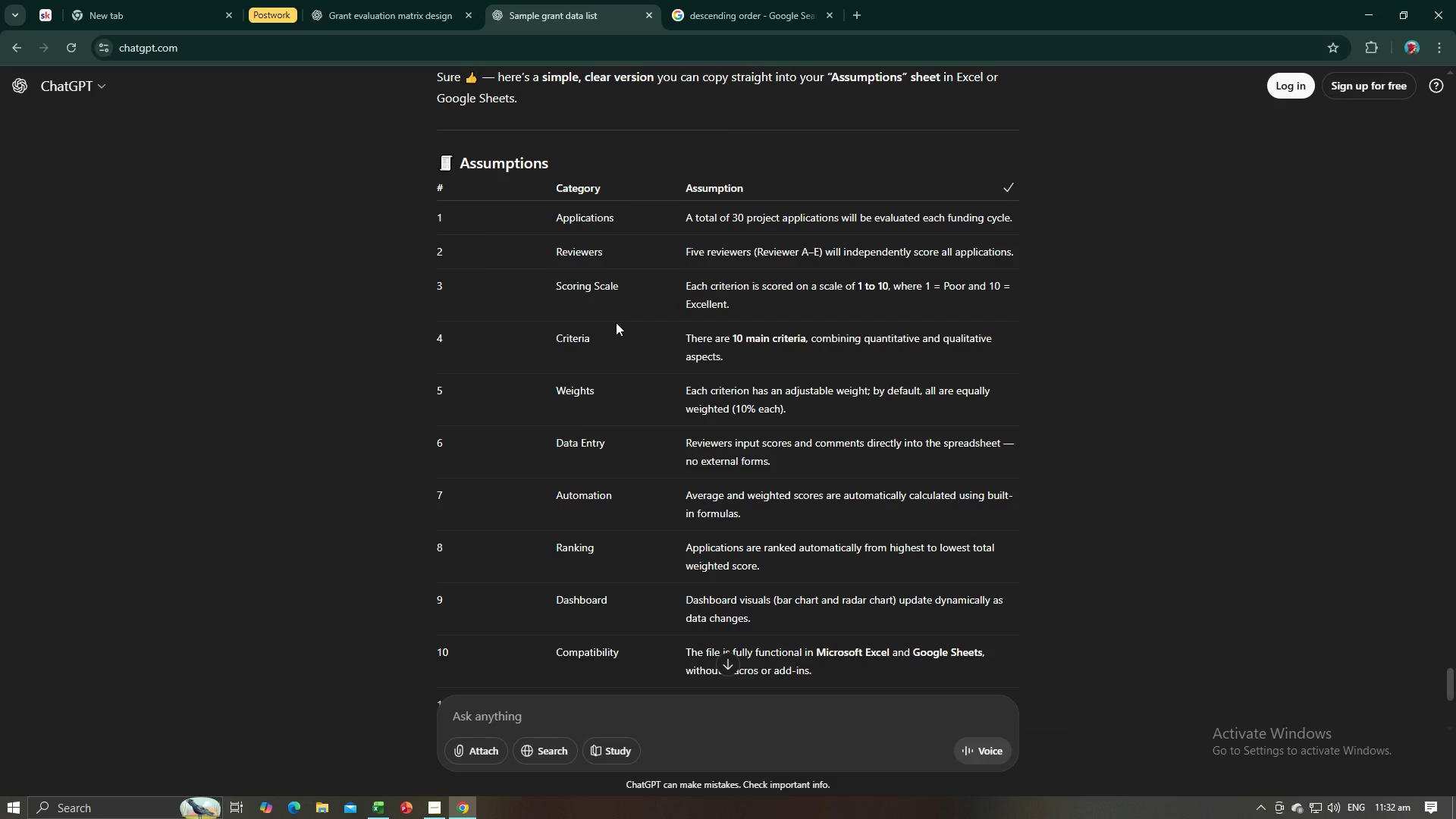 
key(Alt+AltLeft)
 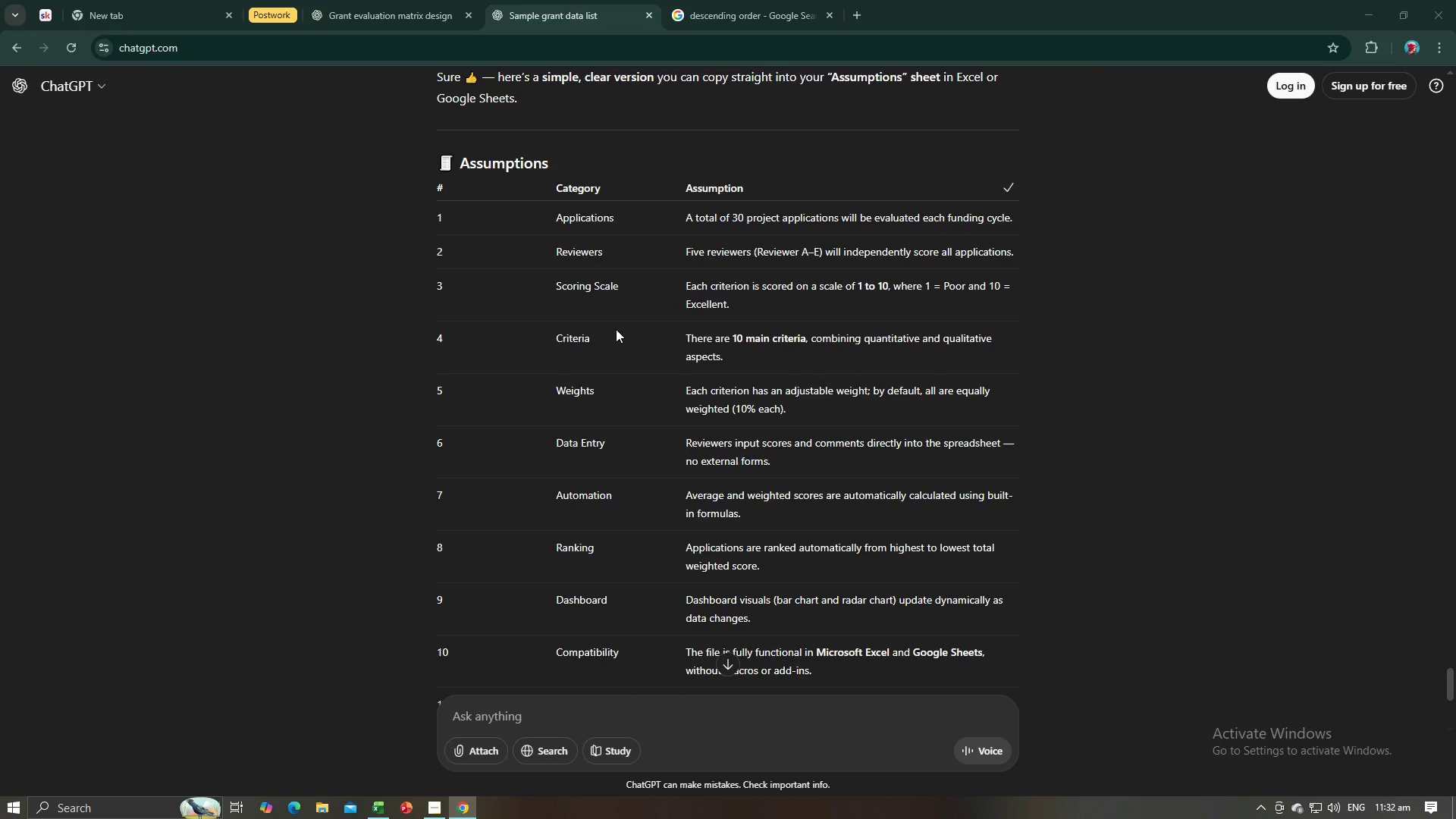 
key(Alt+Tab)
 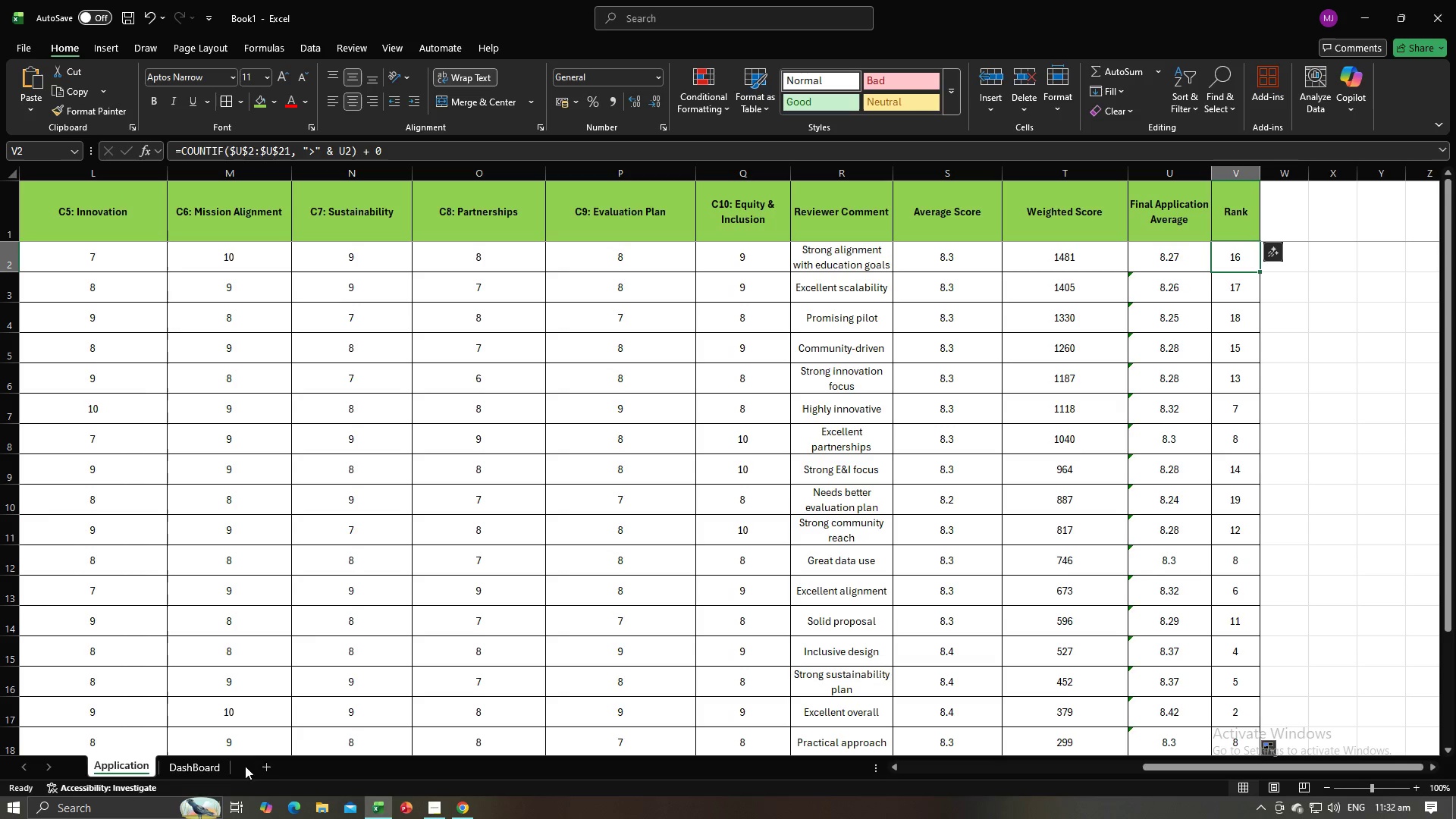 
left_click([258, 764])
 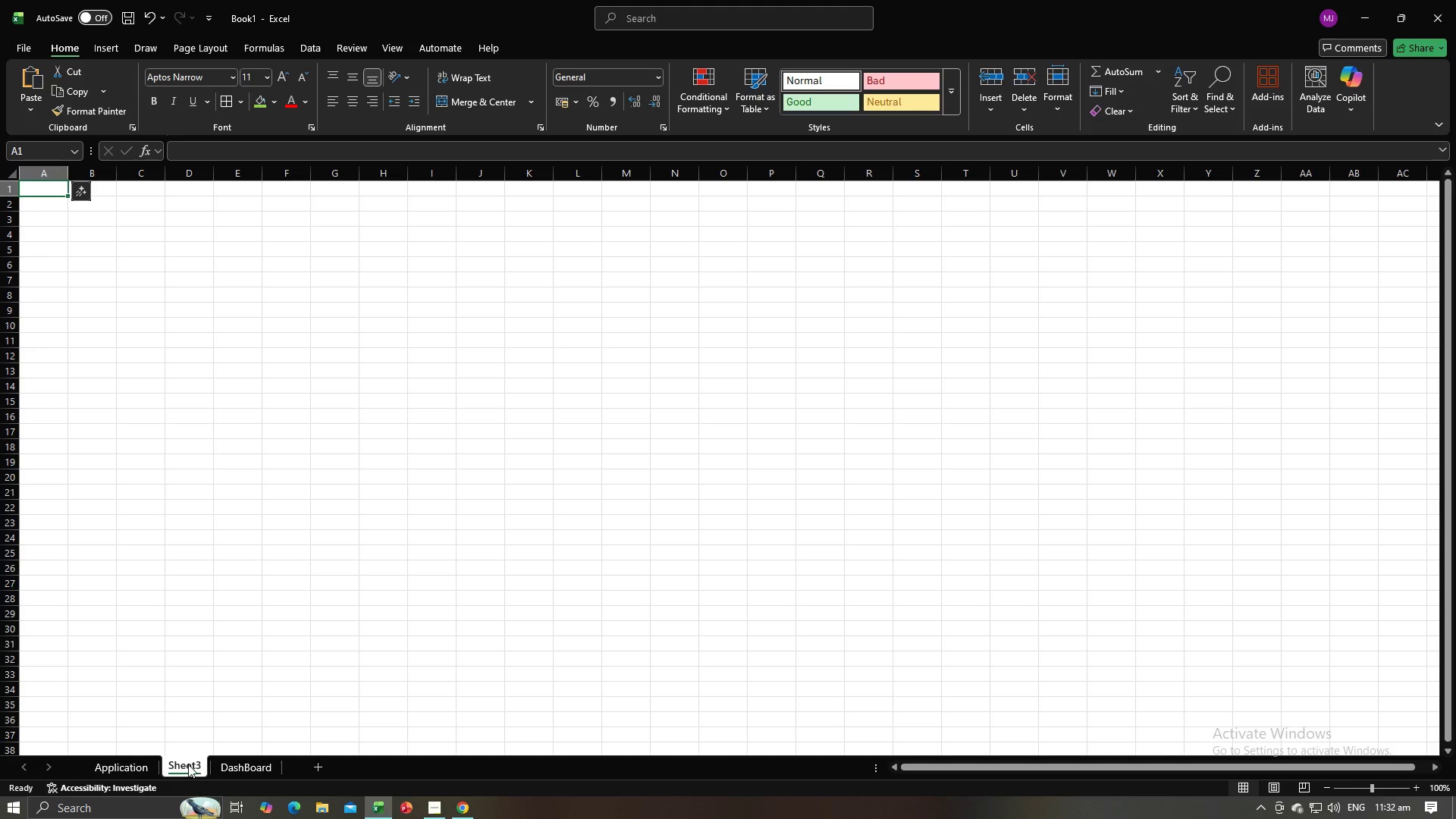 
double_click([188, 764])
 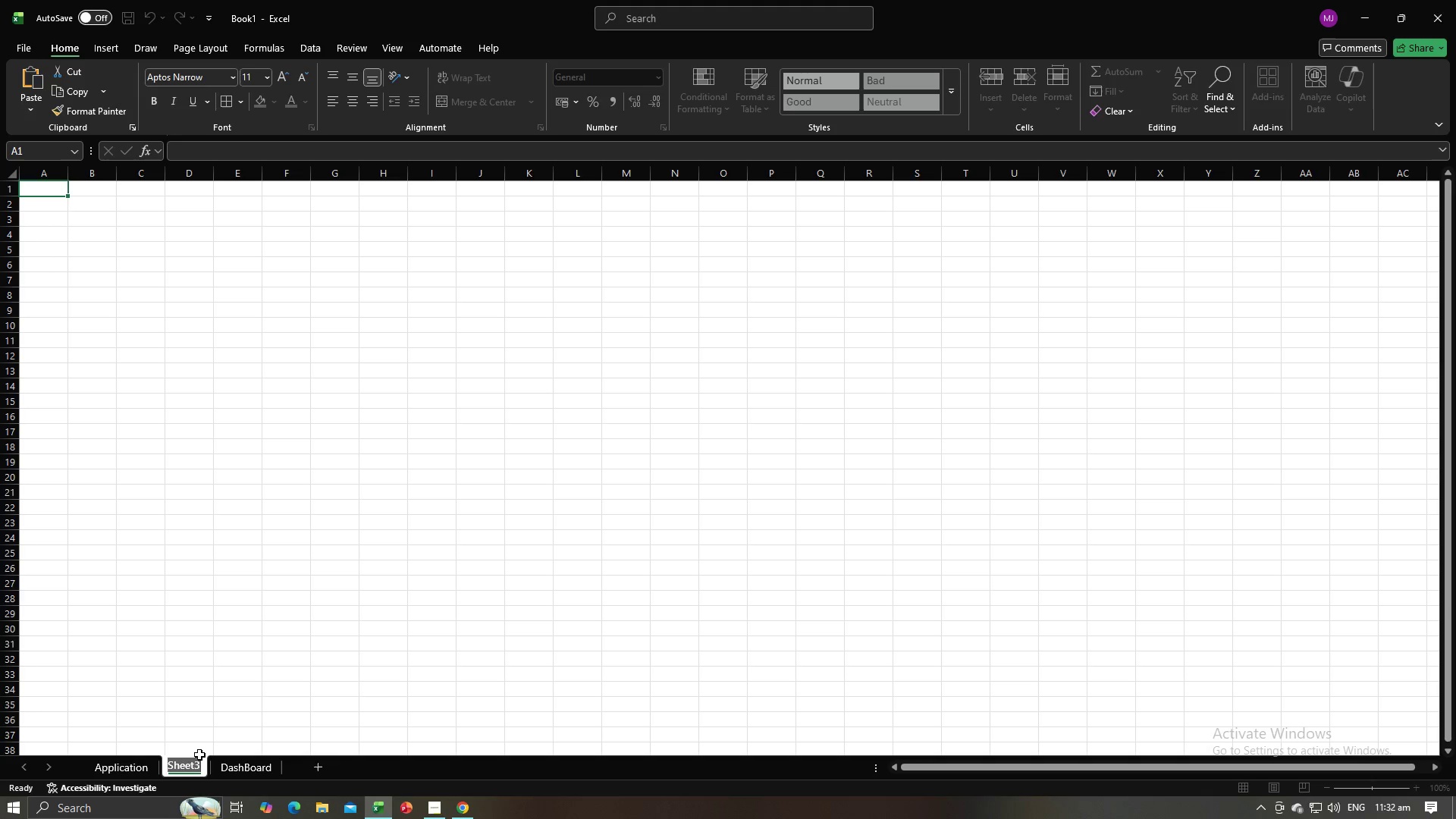 
type(Assumption )
 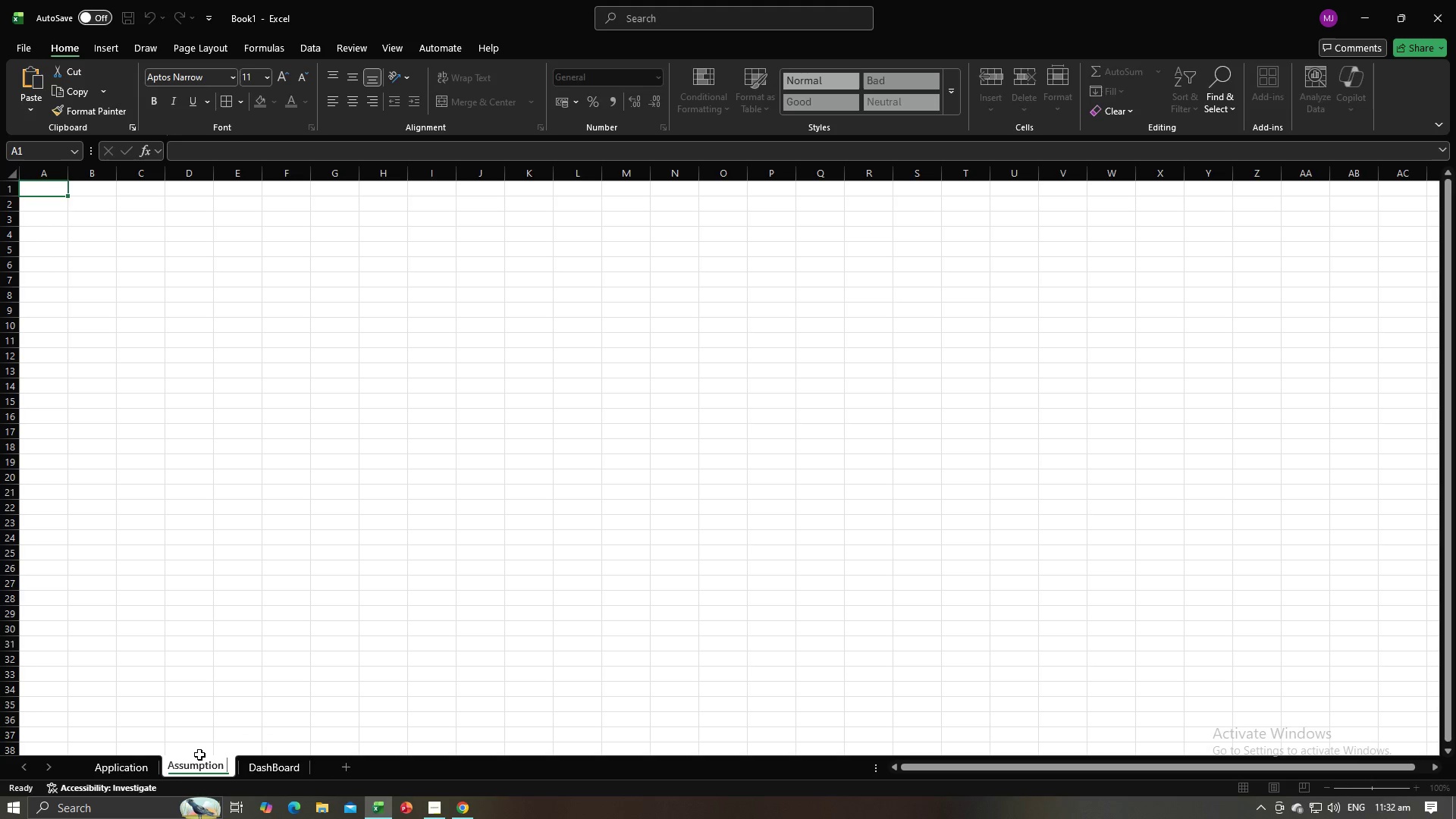 
key(Enter)
 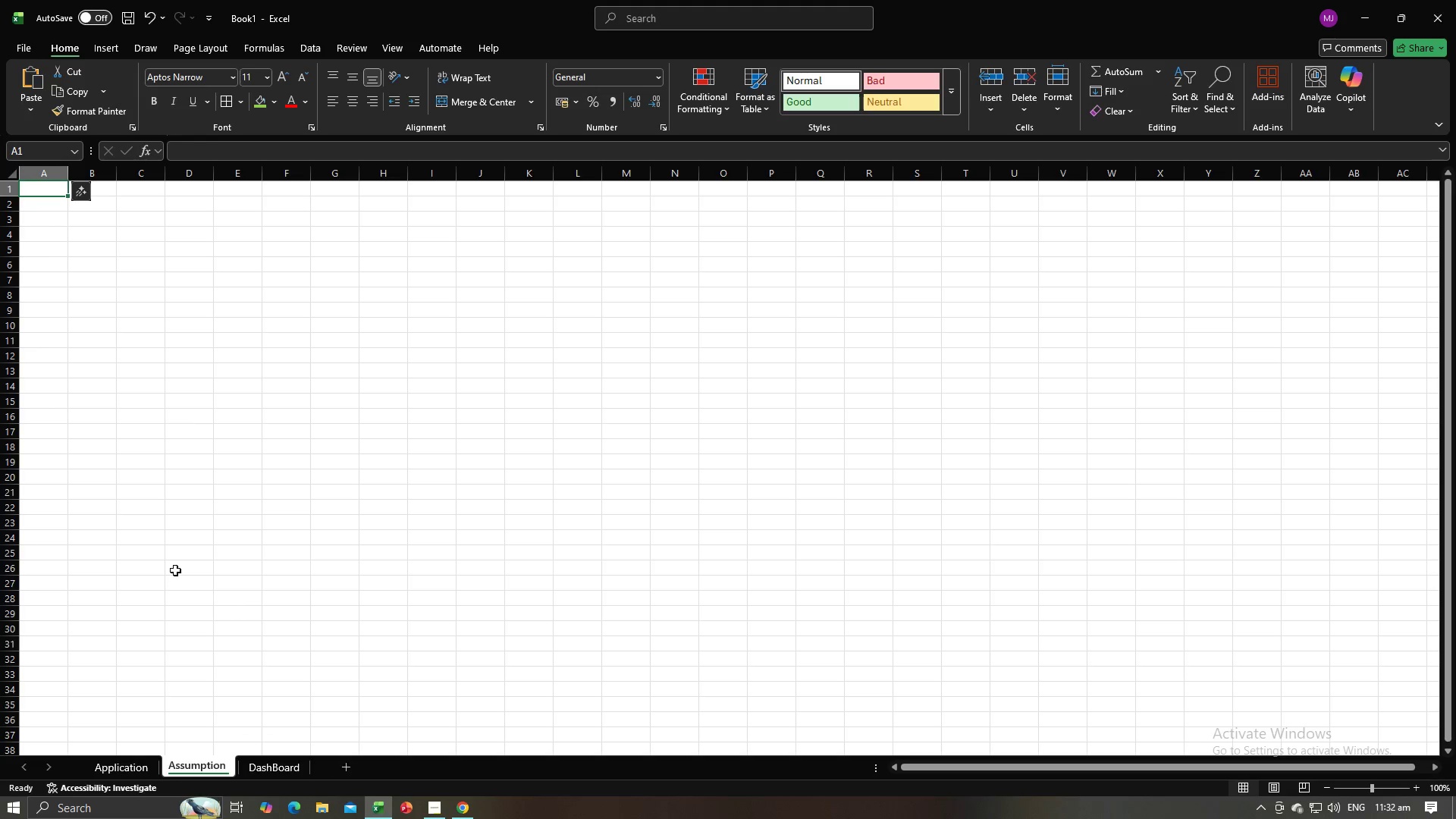 
key(Control+V)
 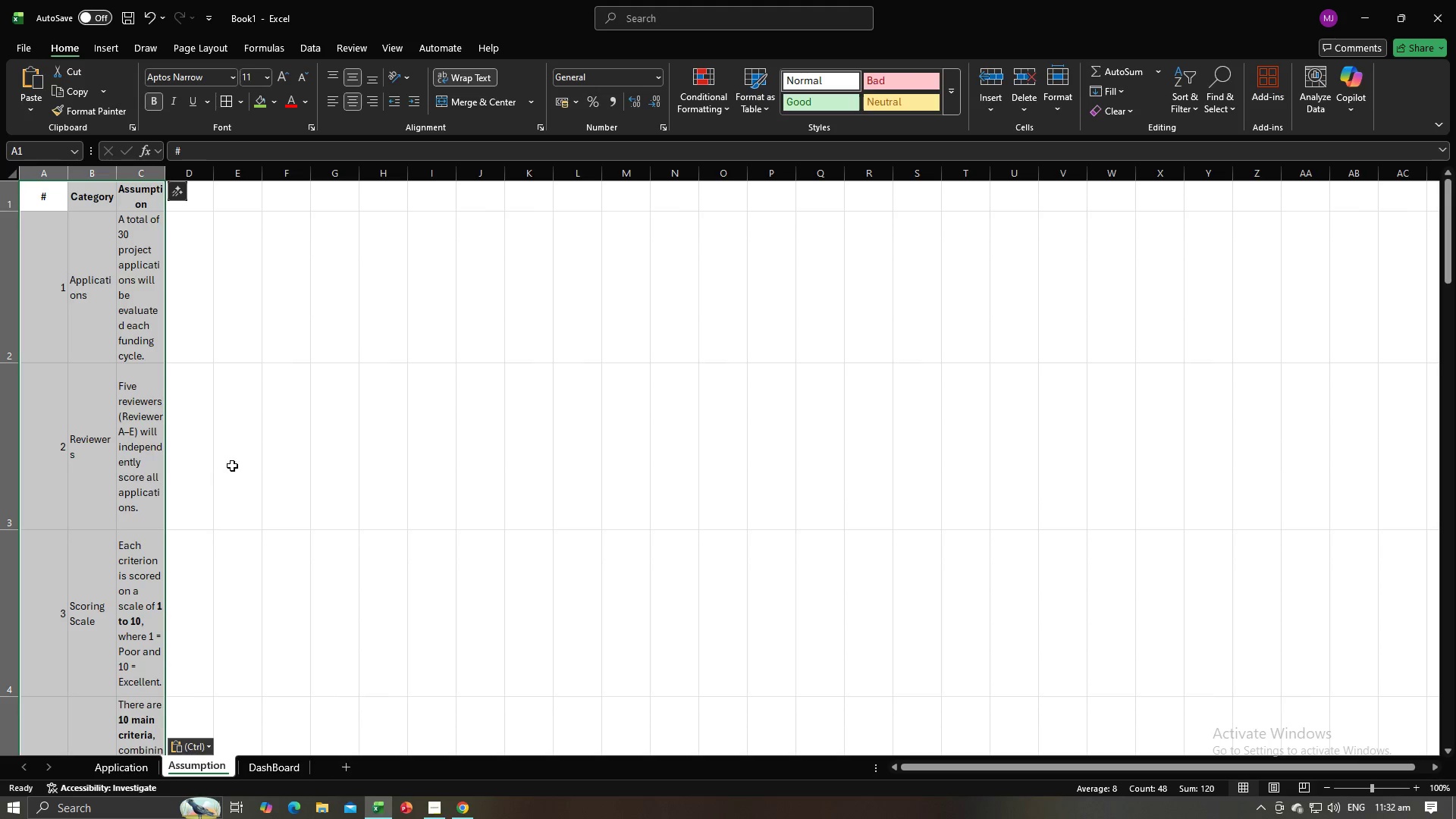 
left_click([233, 465])
 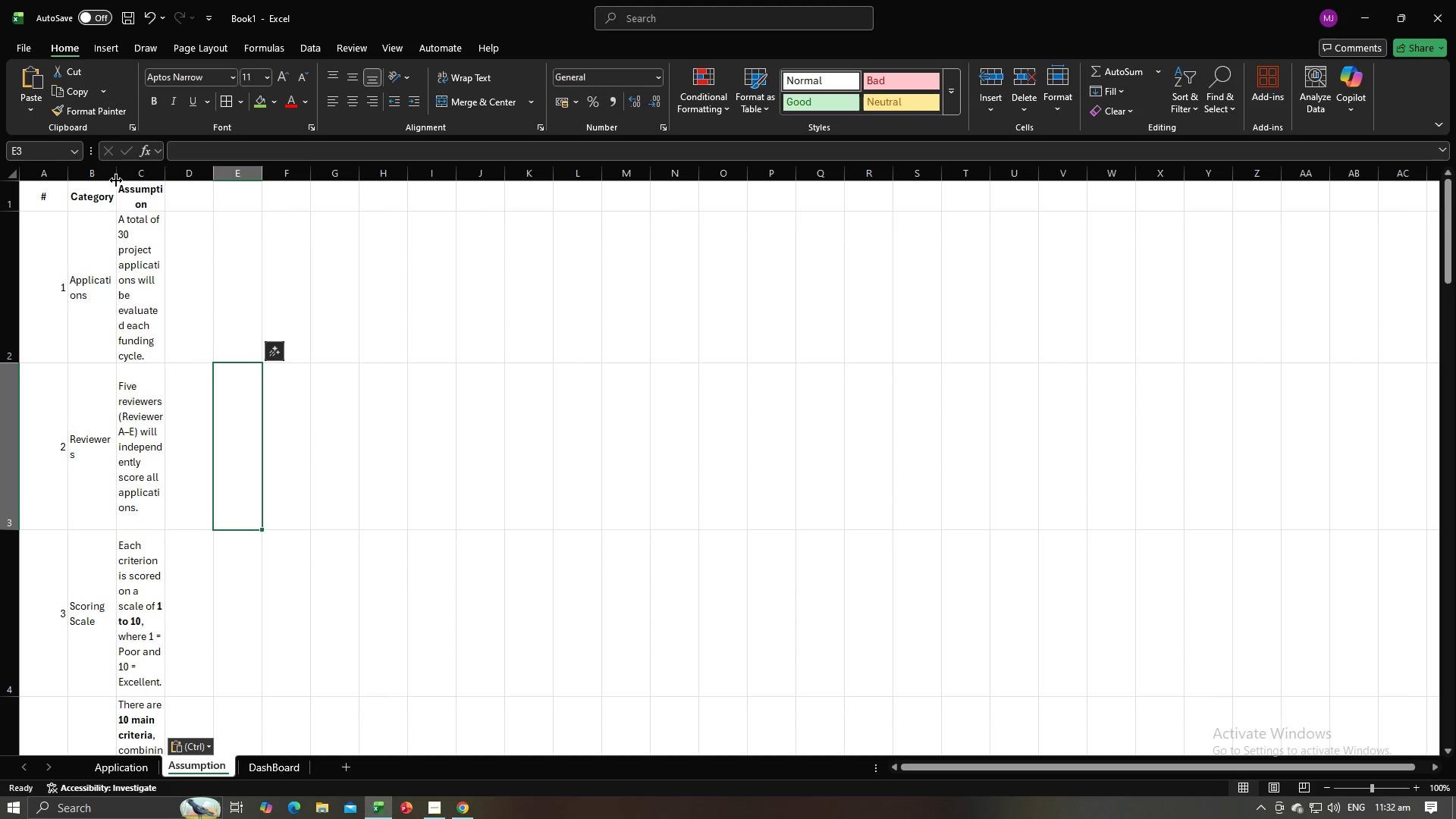 
double_click([116, 180])
 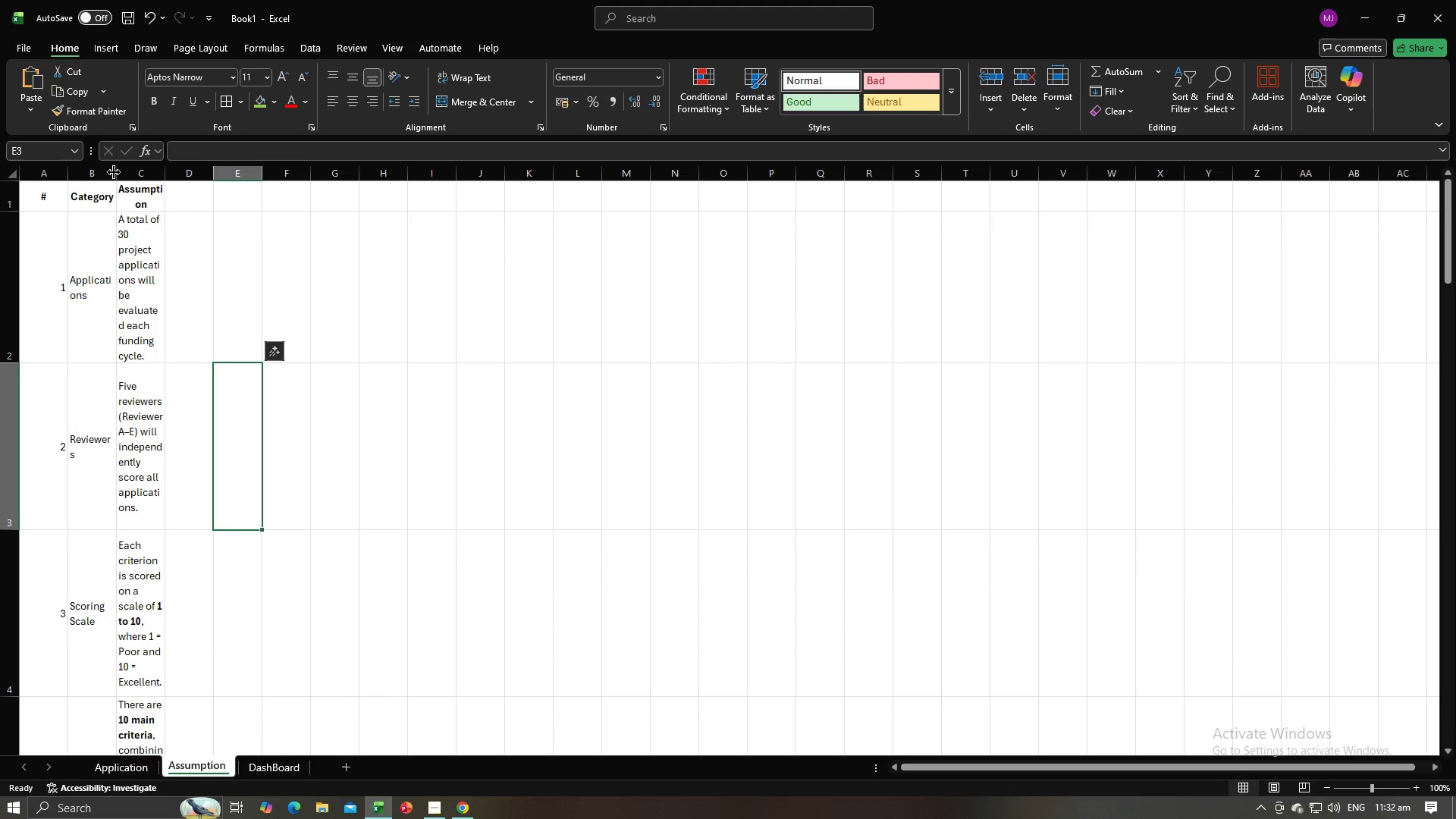 
double_click([114, 173])
 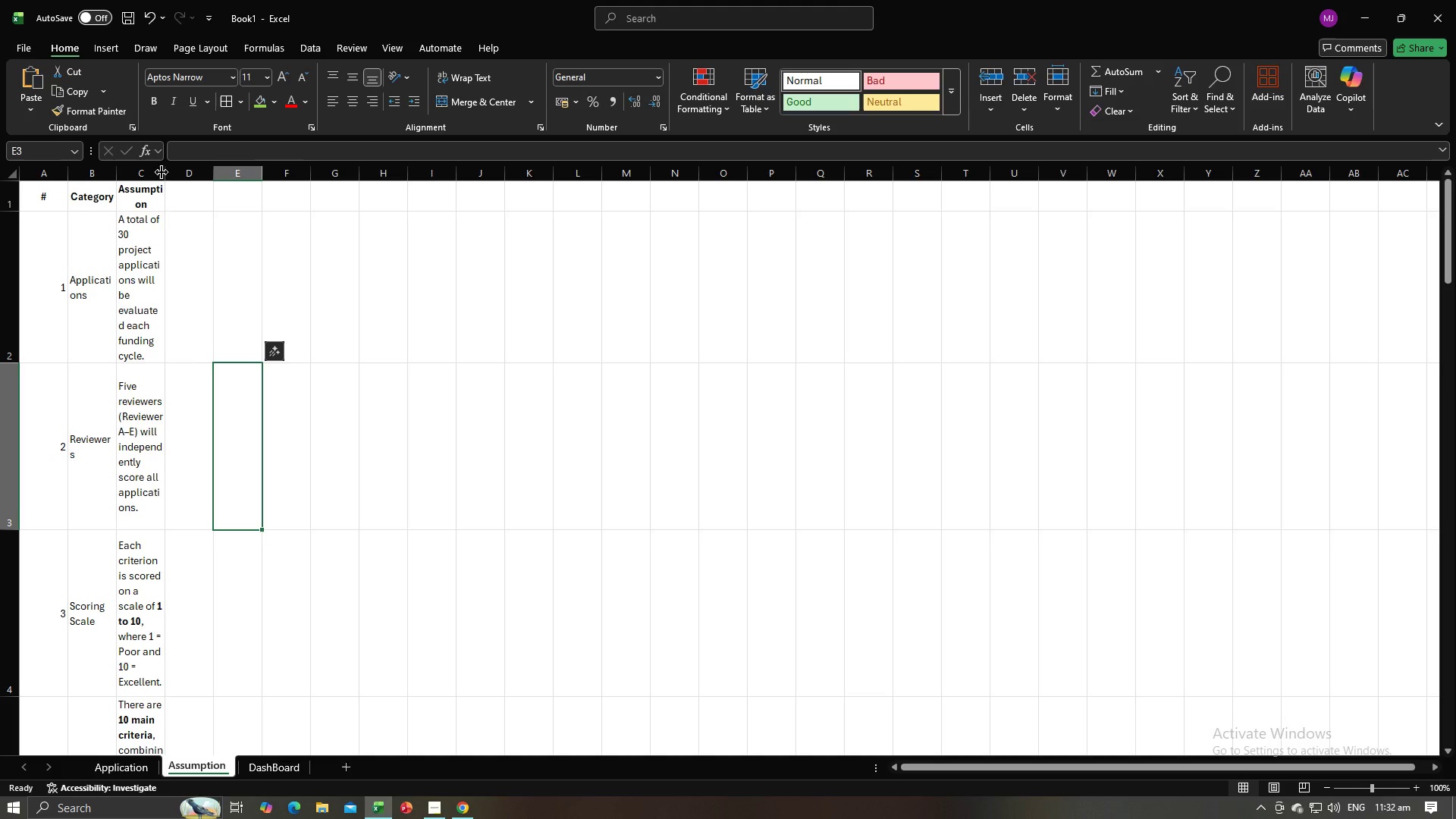 
left_click_drag(start_coordinate=[163, 173], to_coordinate=[255, 192])
 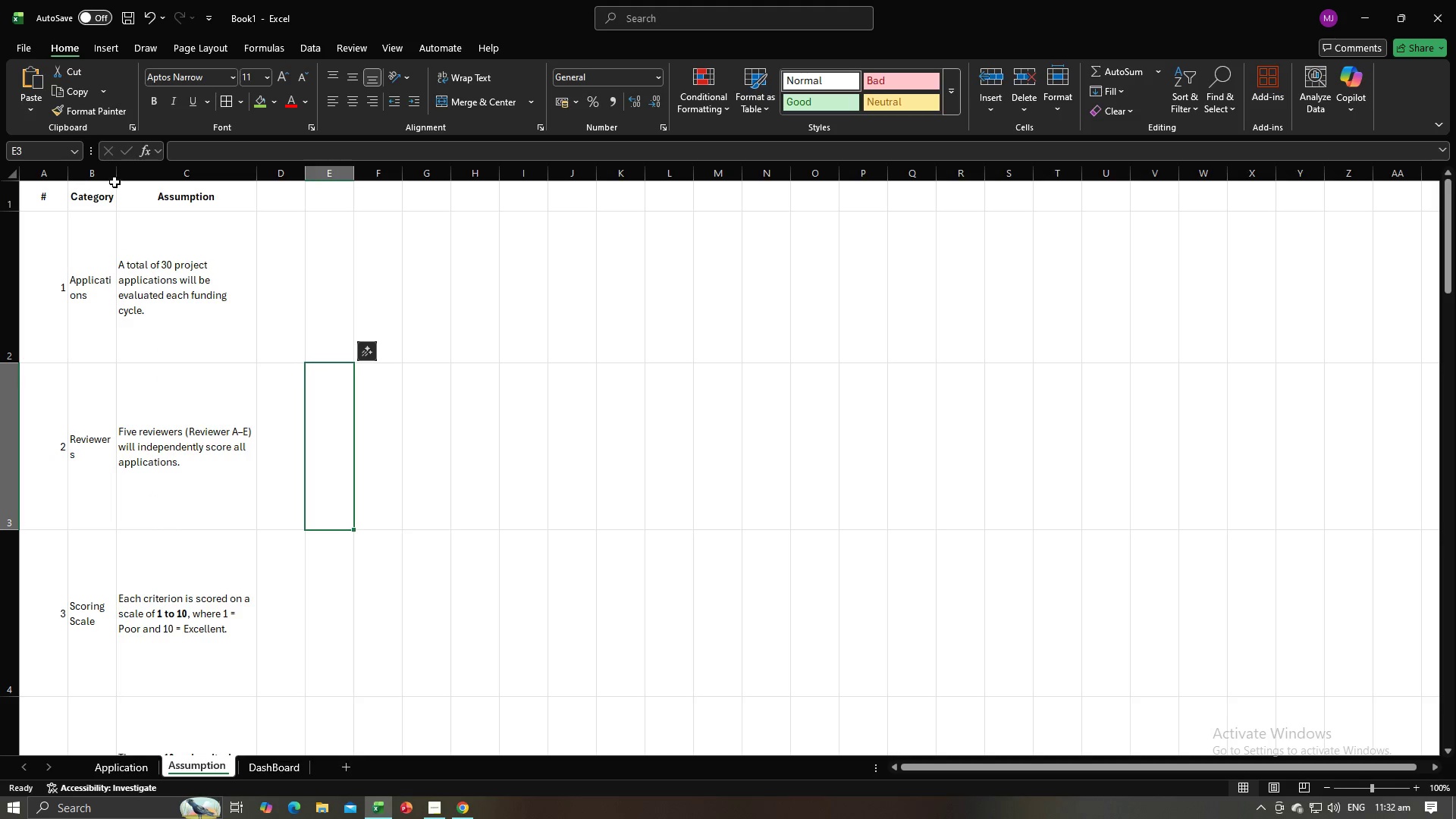 
left_click_drag(start_coordinate=[115, 177], to_coordinate=[171, 190])
 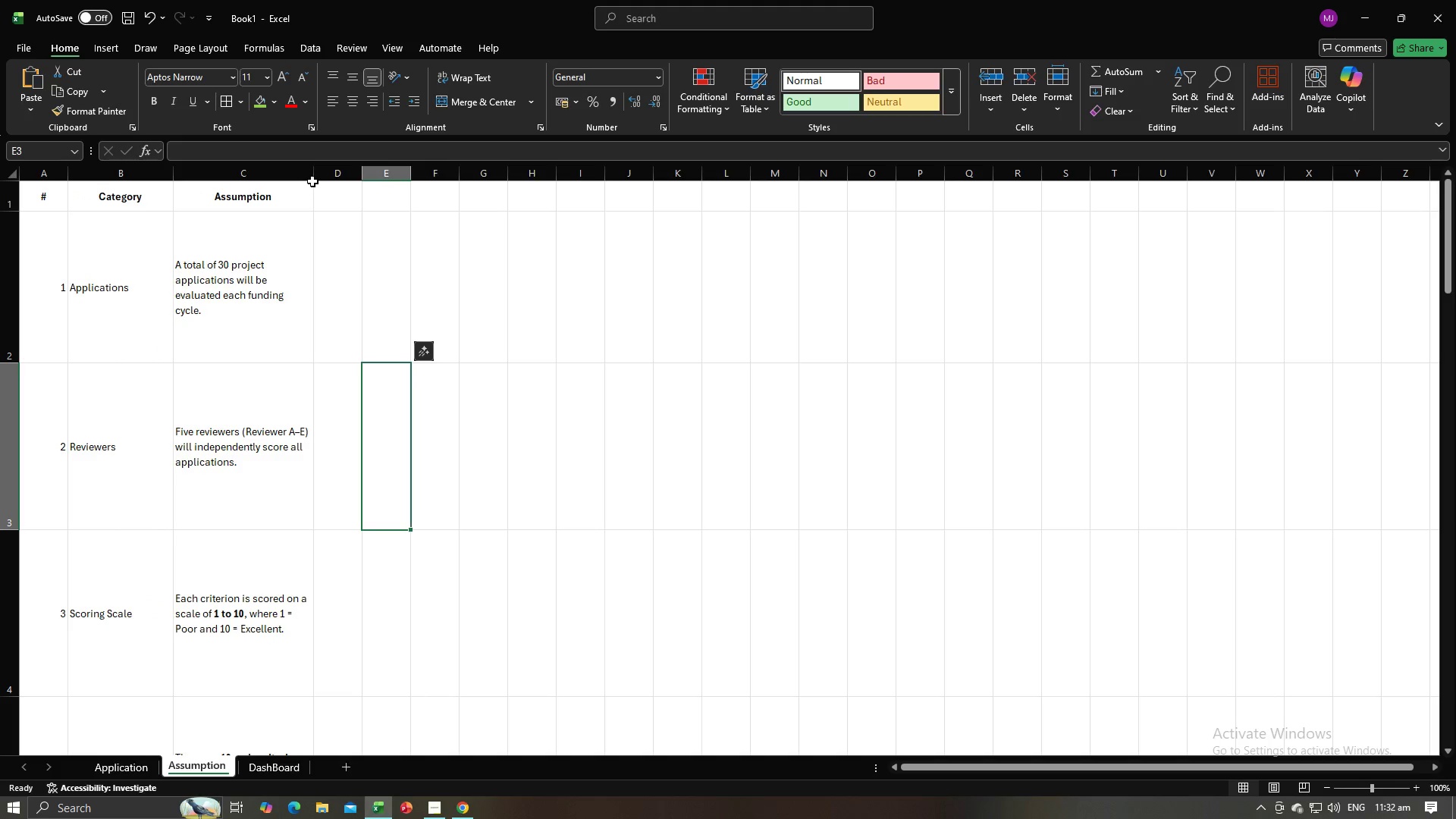 
left_click_drag(start_coordinate=[312, 180], to_coordinate=[358, 193])
 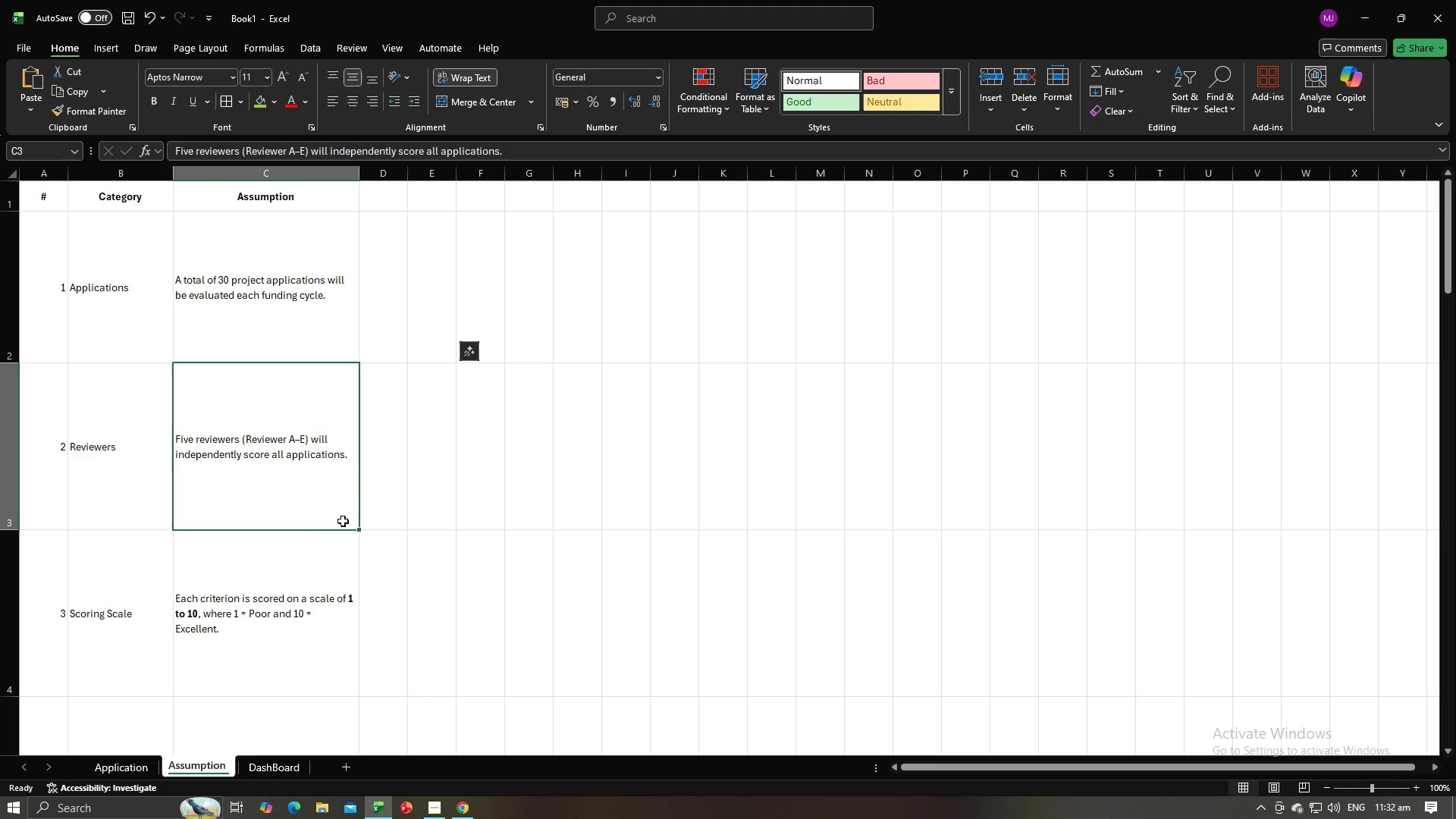 
double_click([316, 590])
 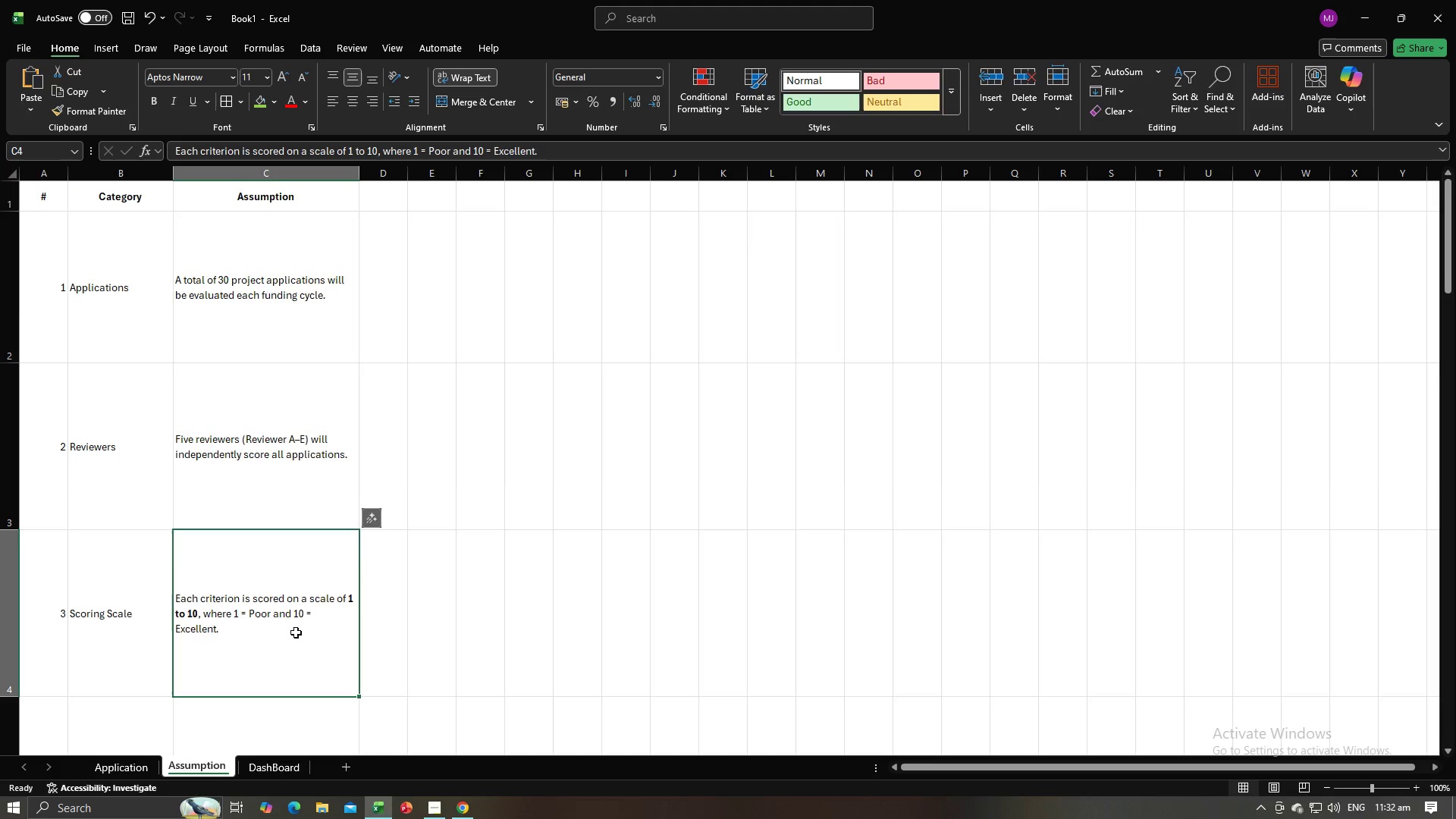 
scroll: coordinate [296, 630], scroll_direction: down, amount: 31.0
 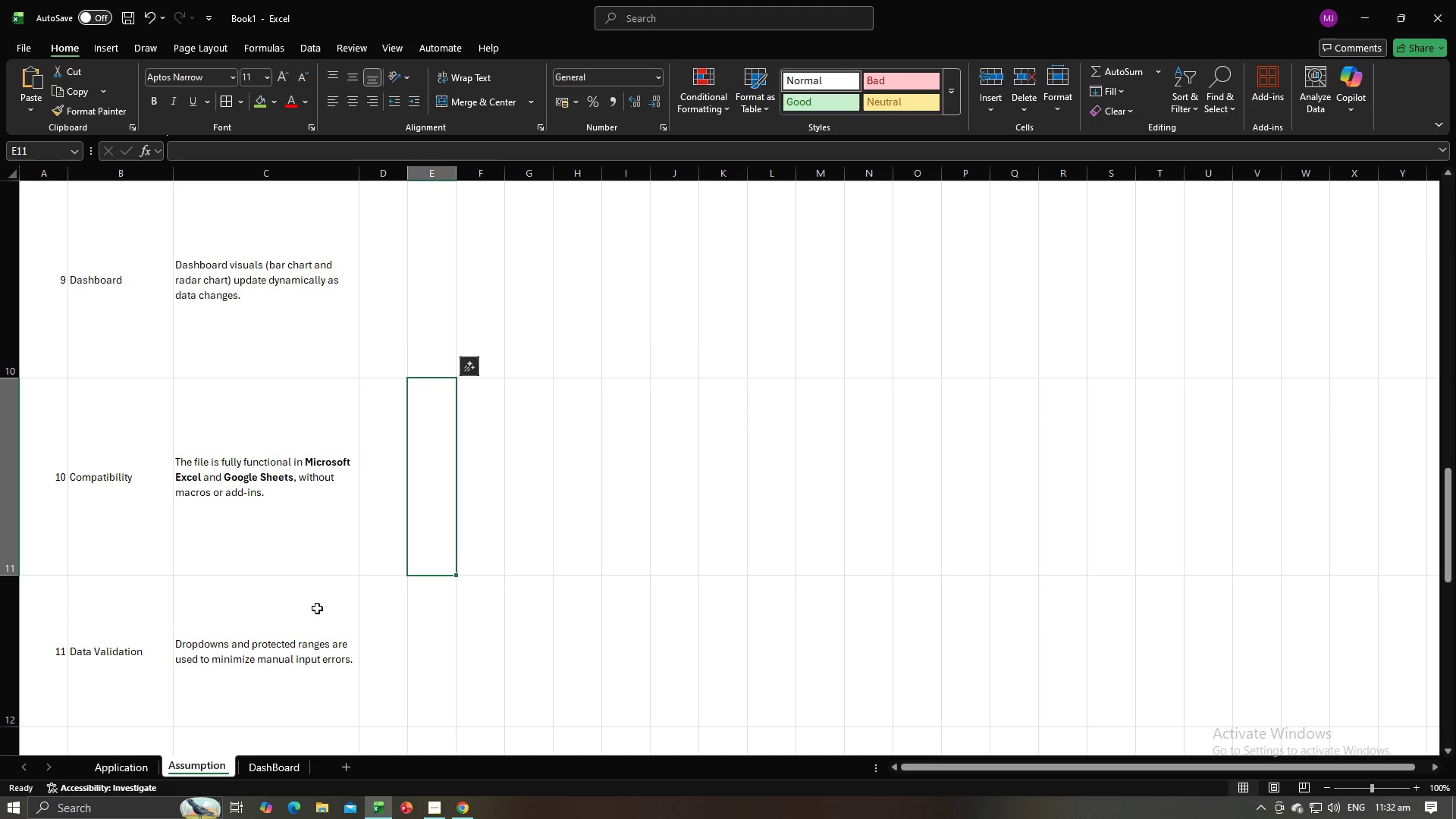 
double_click([290, 625])
 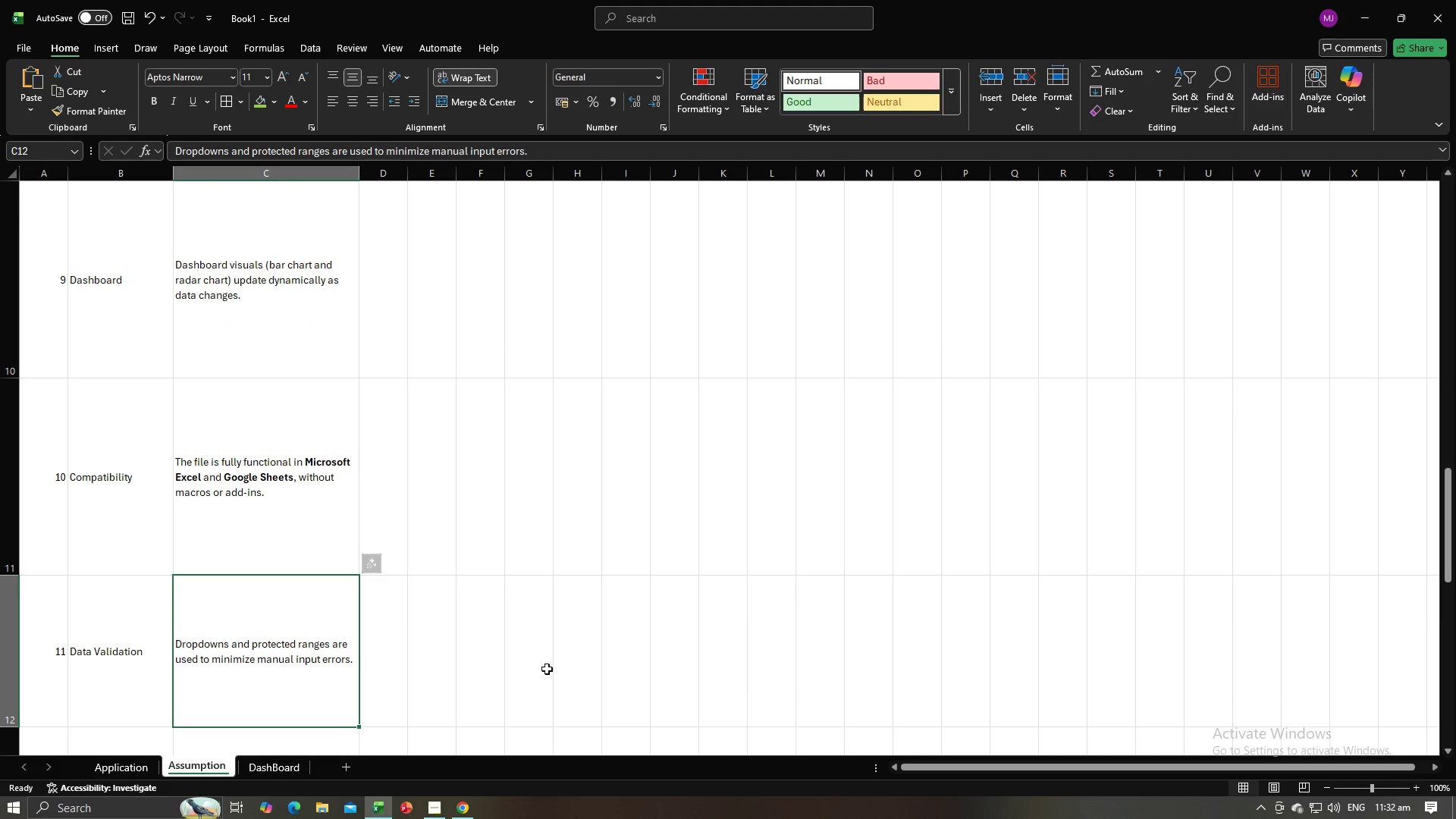 
scroll: coordinate [193, 474], scroll_direction: up, amount: 38.0
 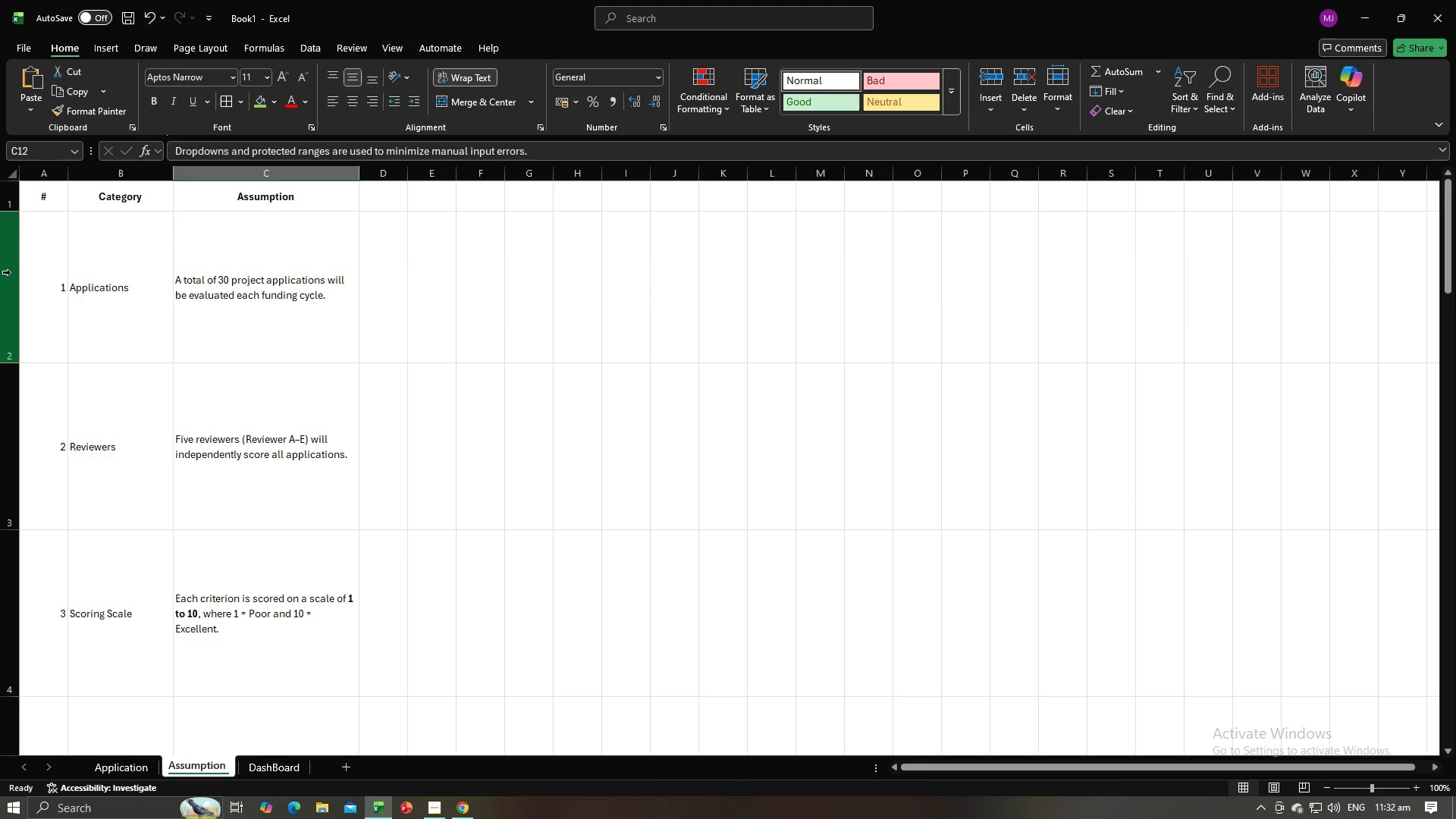 
left_click_drag(start_coordinate=[9, 271], to_coordinate=[0, 635])
 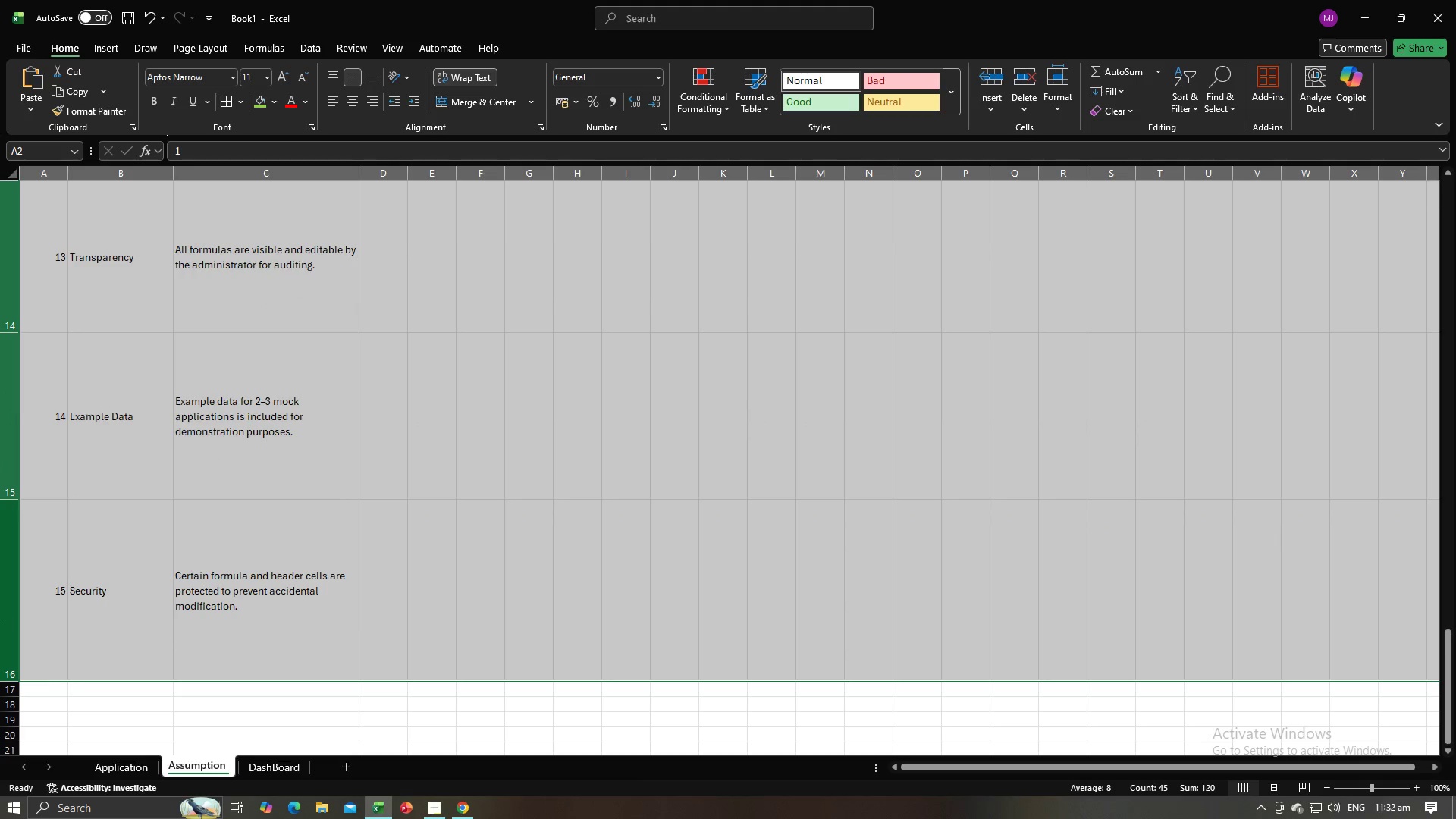 
right_click([0, 623])
 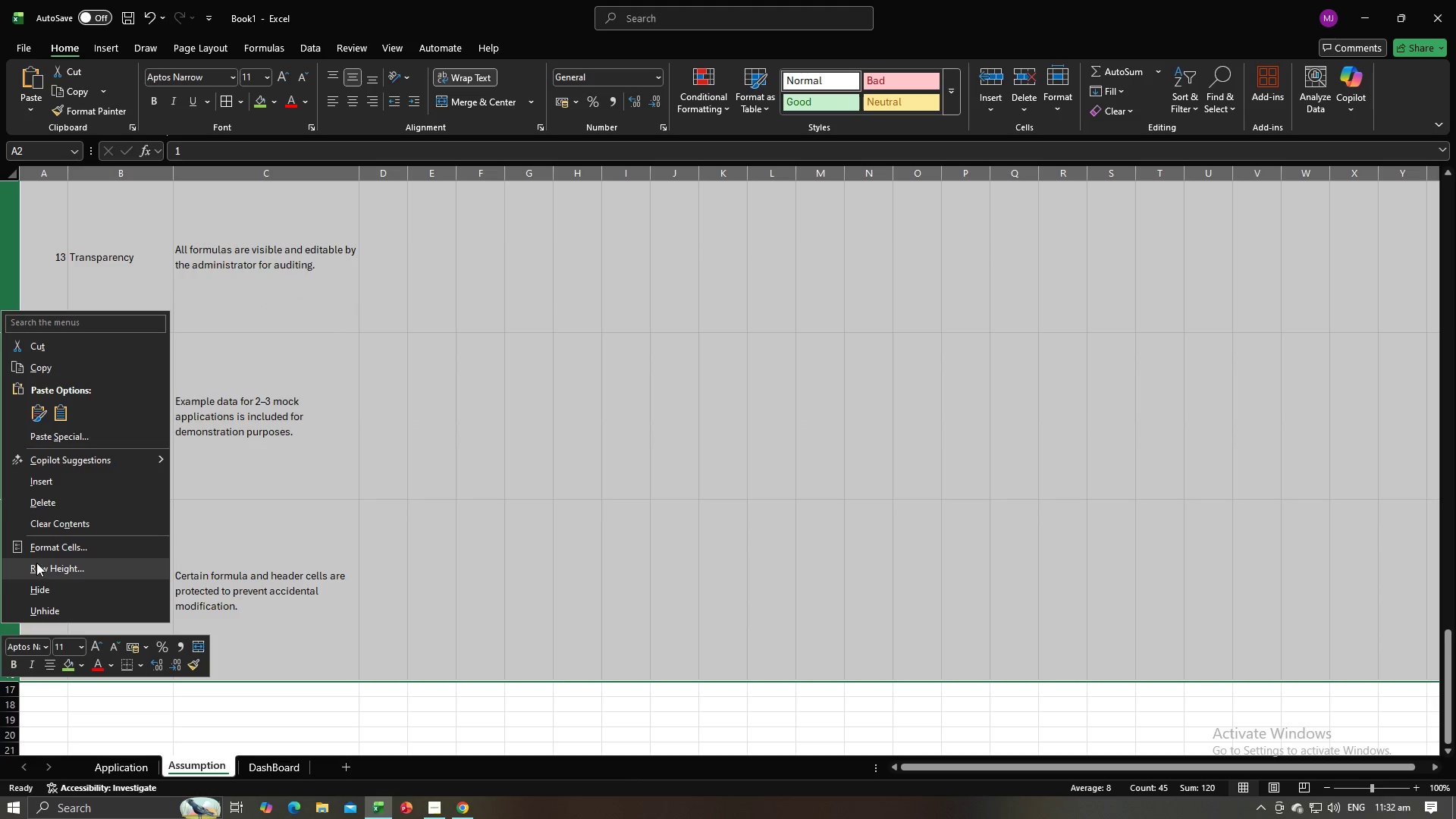 
left_click([36, 563])
 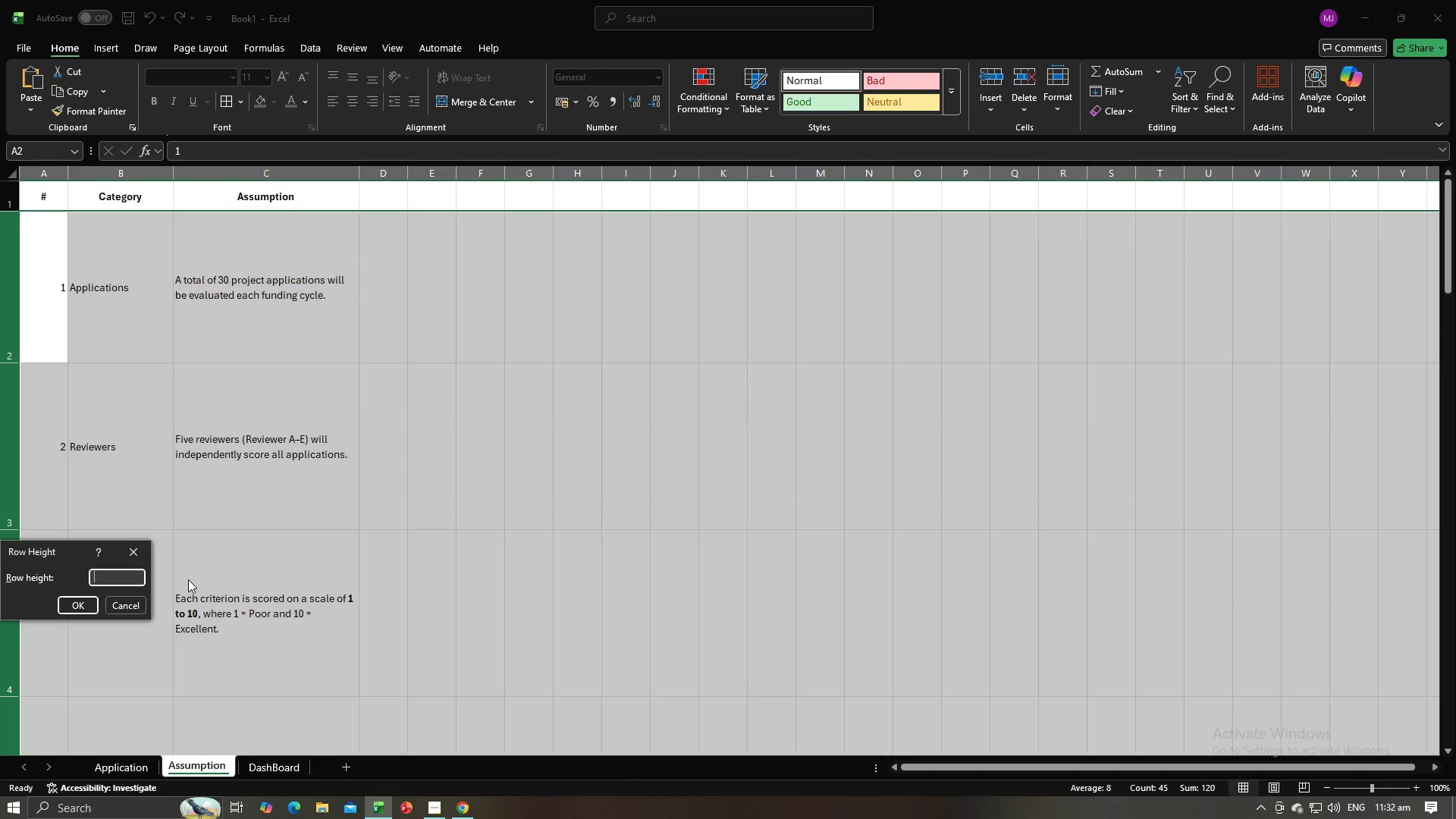 
type(30)
 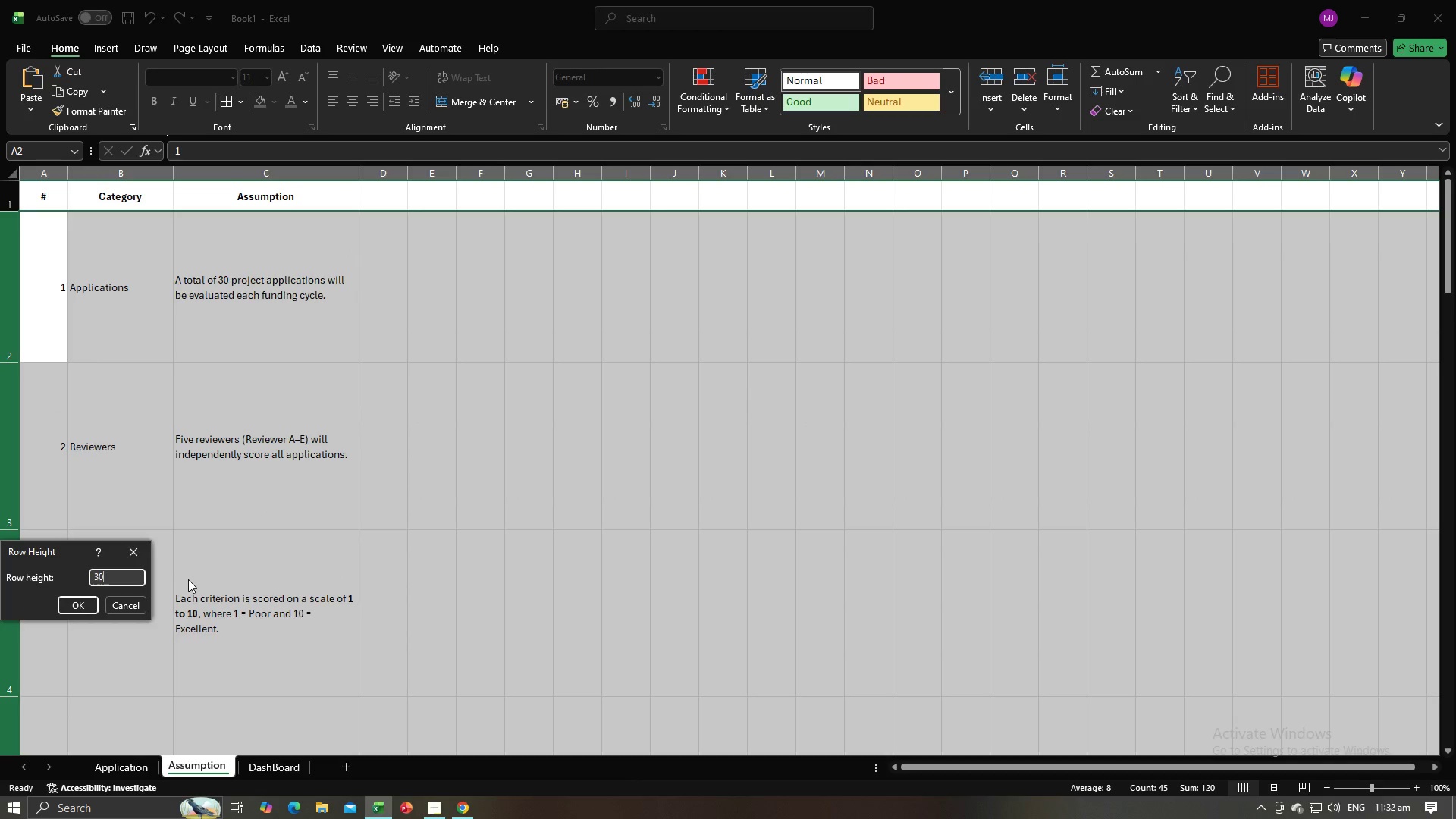 
key(Enter)
 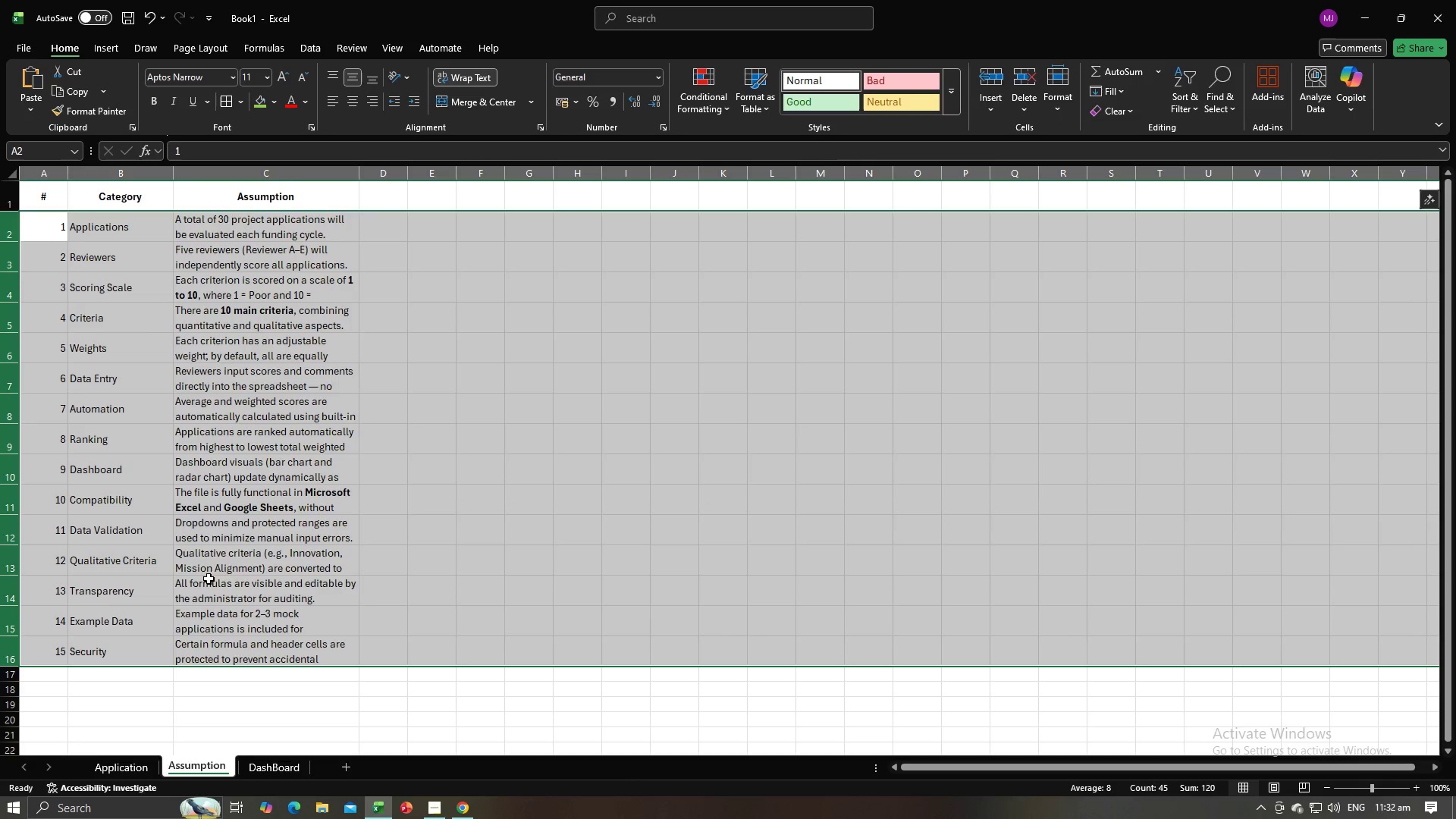 
left_click([226, 579])
 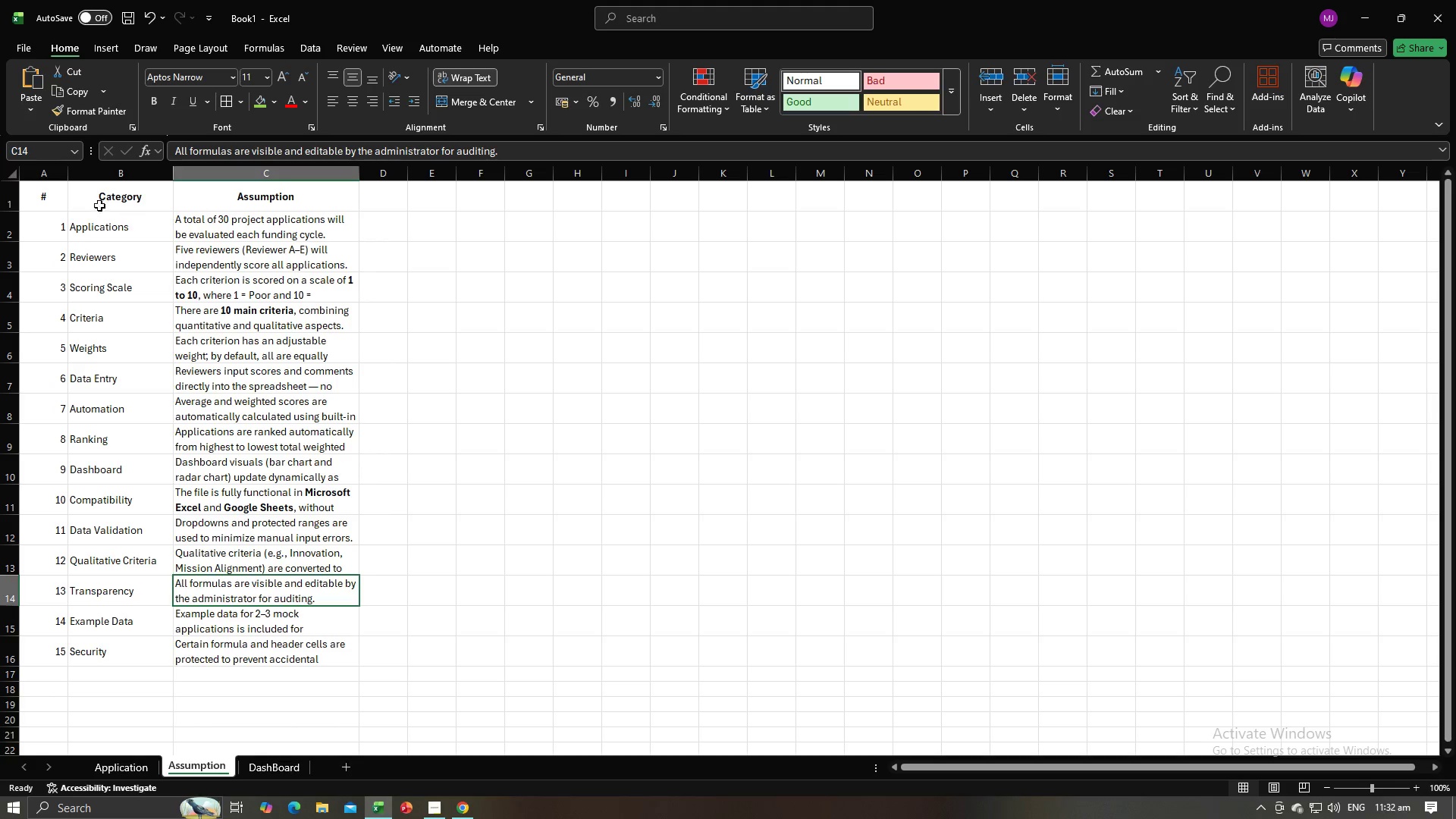 
left_click_drag(start_coordinate=[33, 200], to_coordinate=[297, 641])
 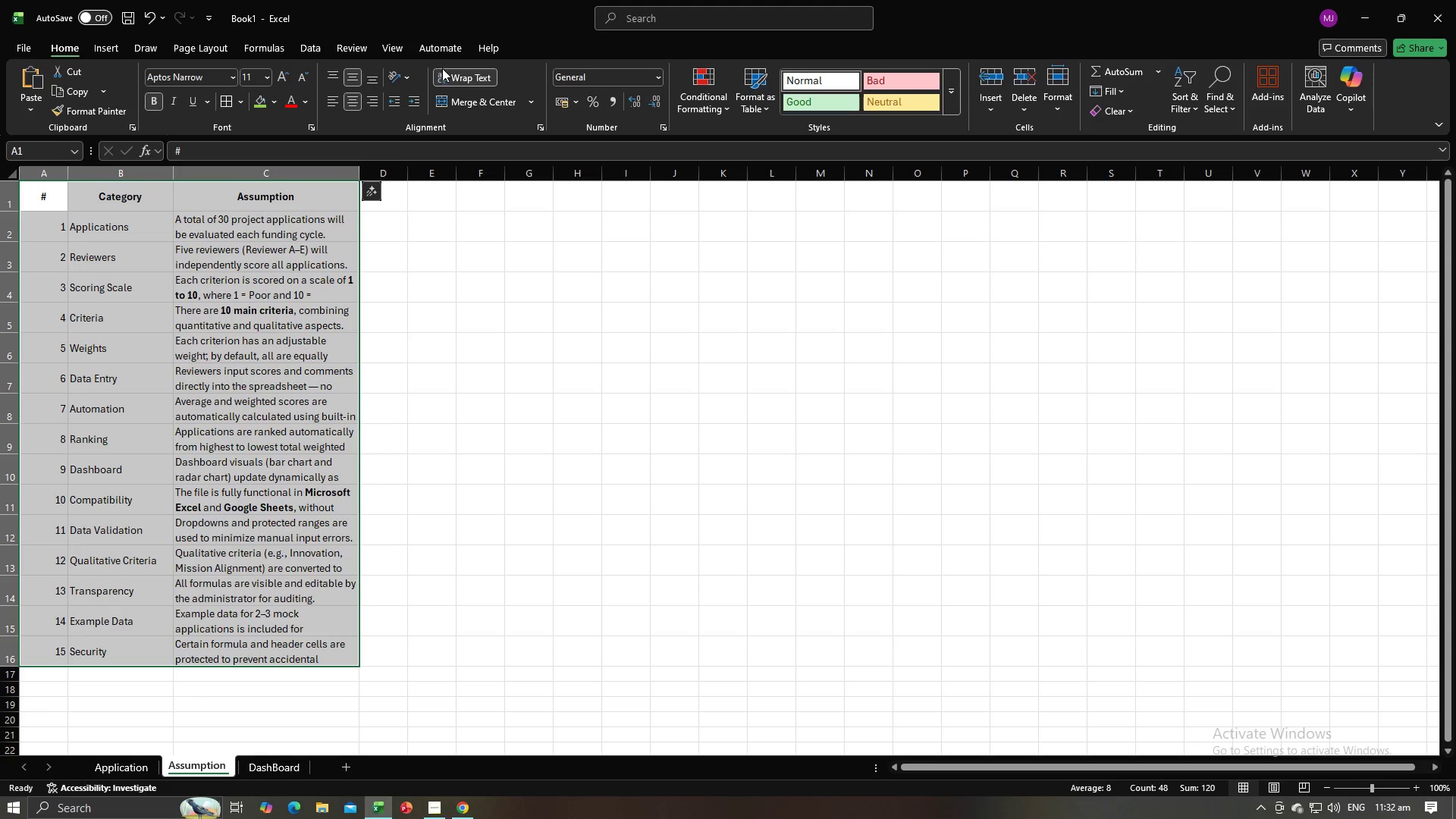 
double_click([447, 74])
 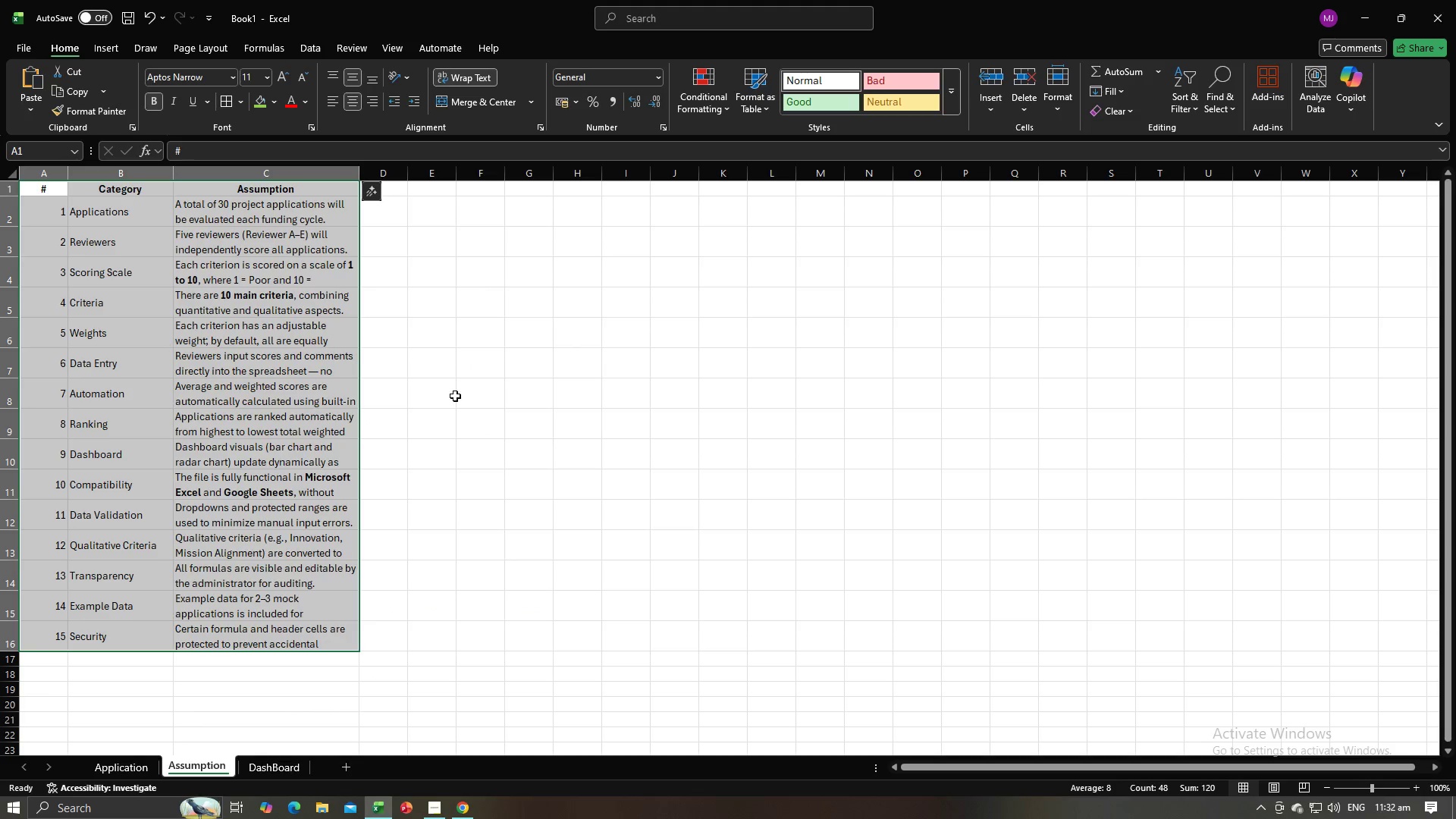 
left_click([455, 396])
 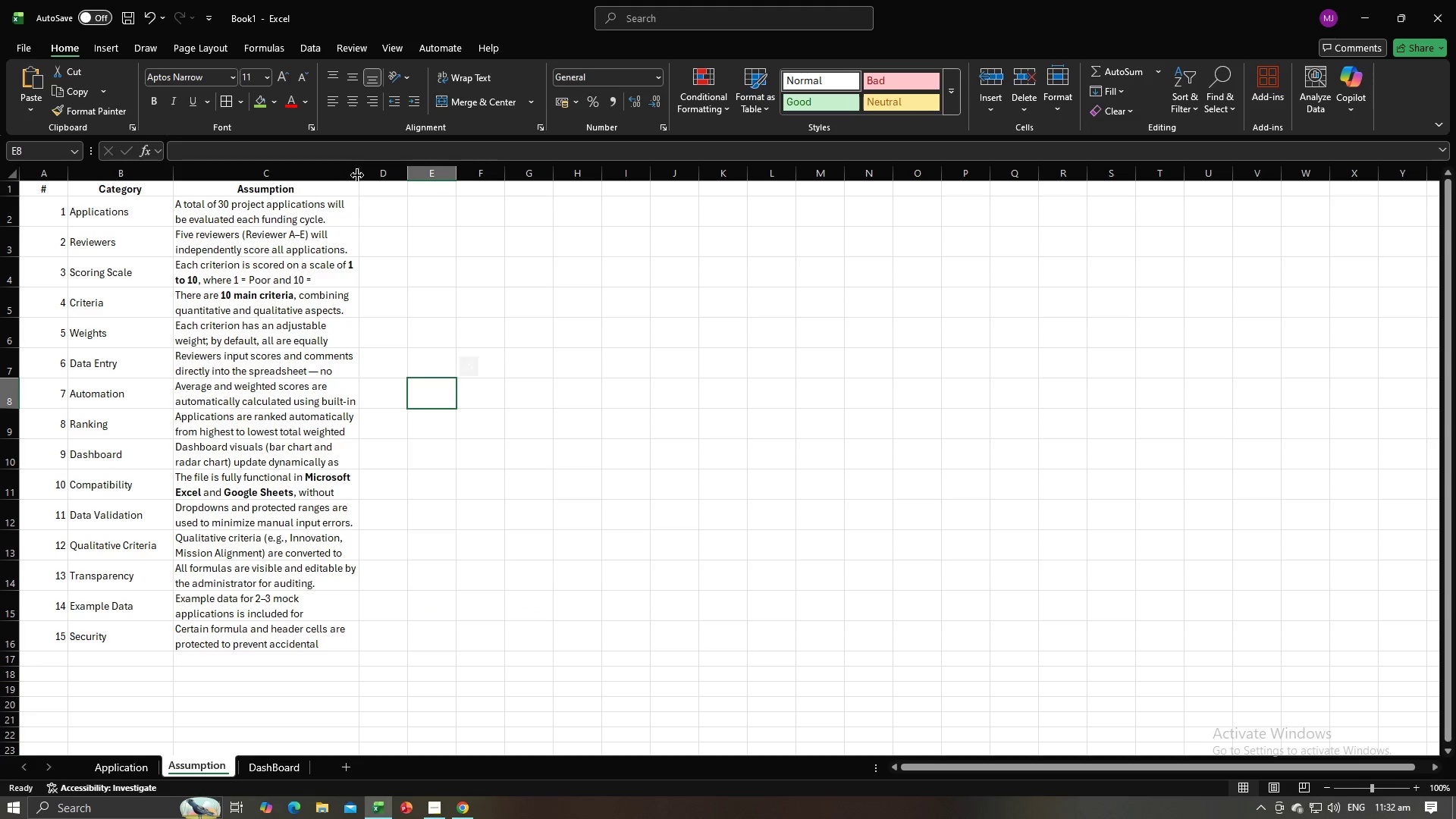 
left_click_drag(start_coordinate=[358, 175], to_coordinate=[376, 180])
 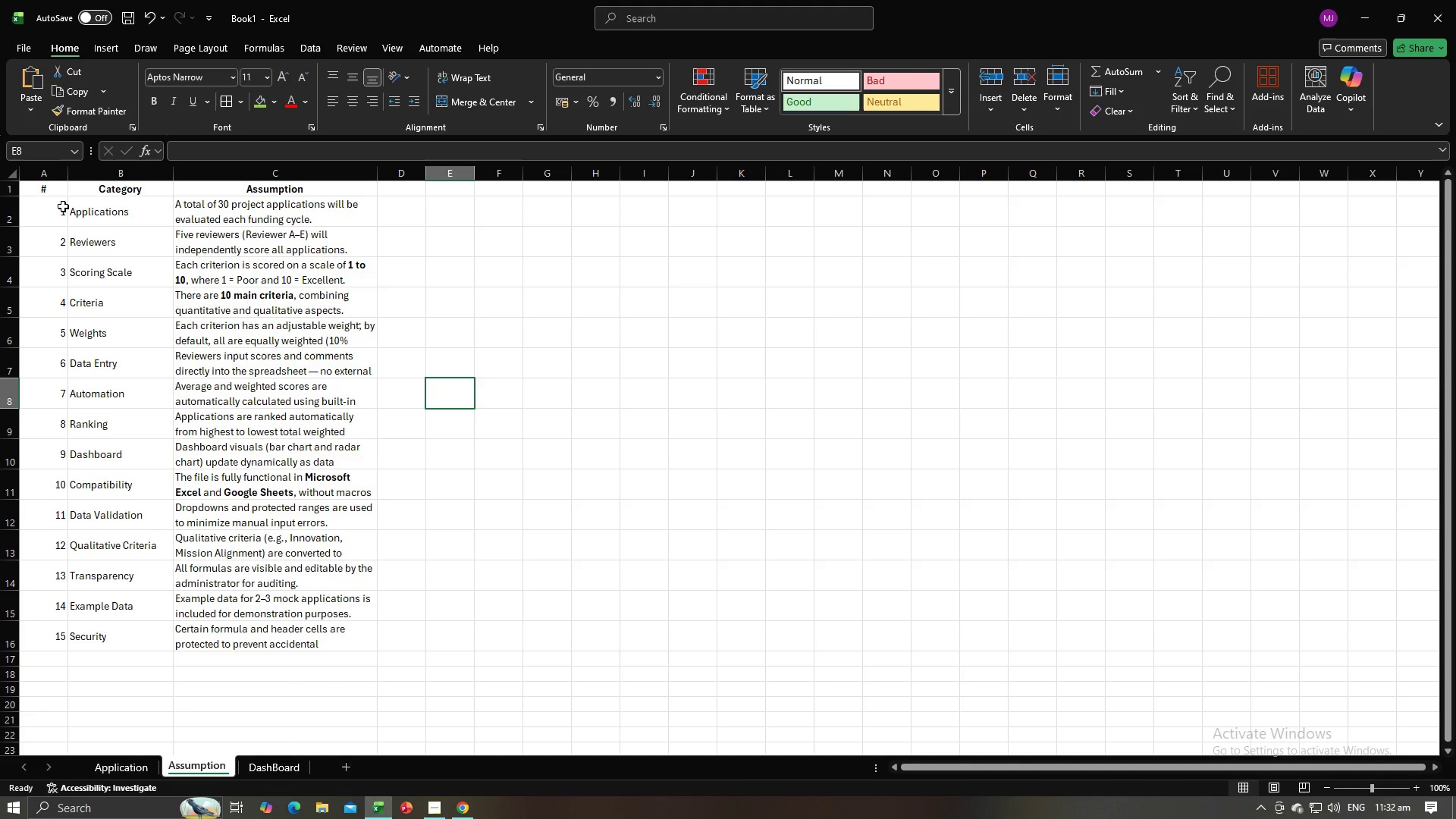 
left_click_drag(start_coordinate=[47, 191], to_coordinate=[358, 632])
 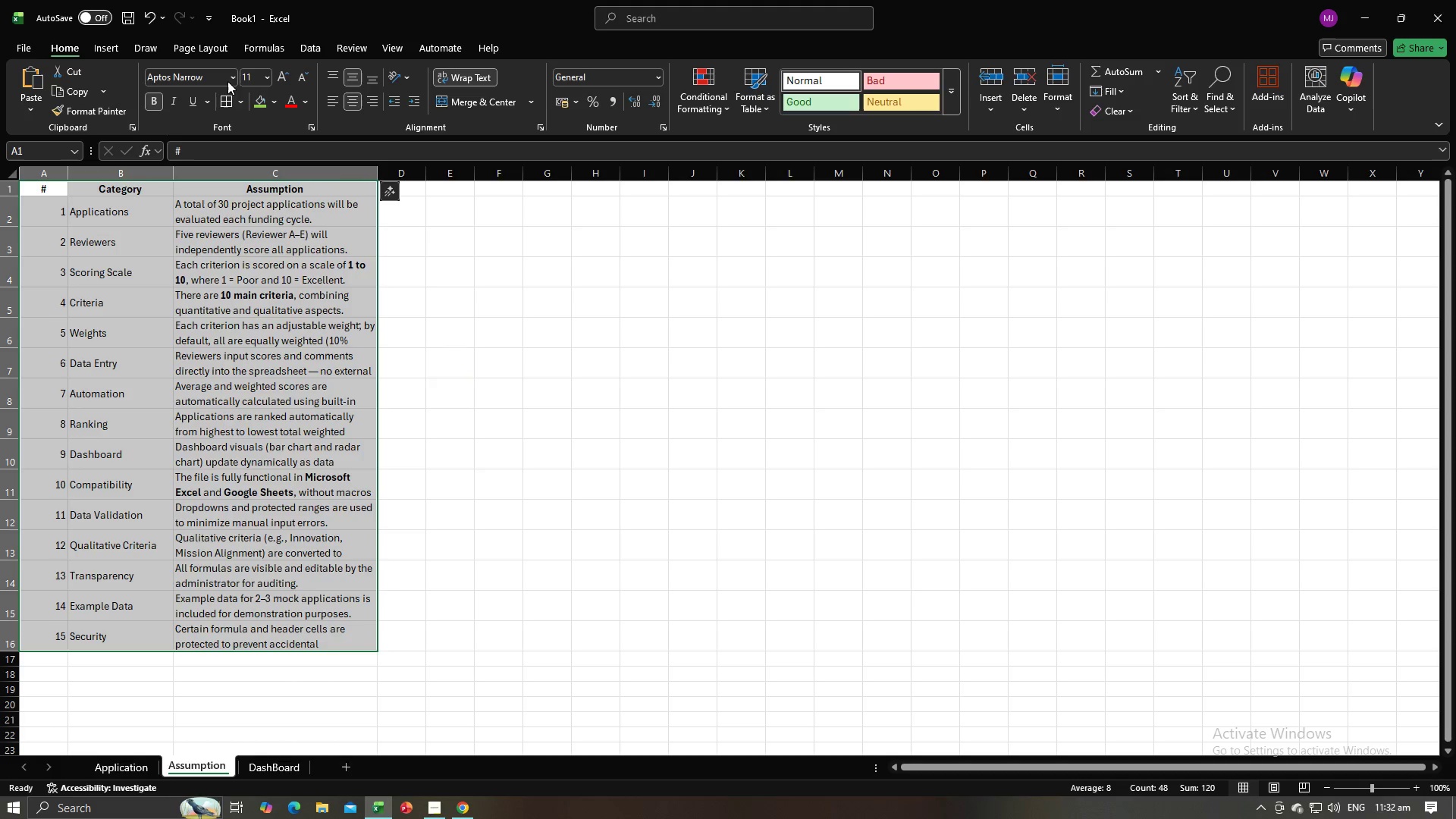 
left_click([228, 77])
 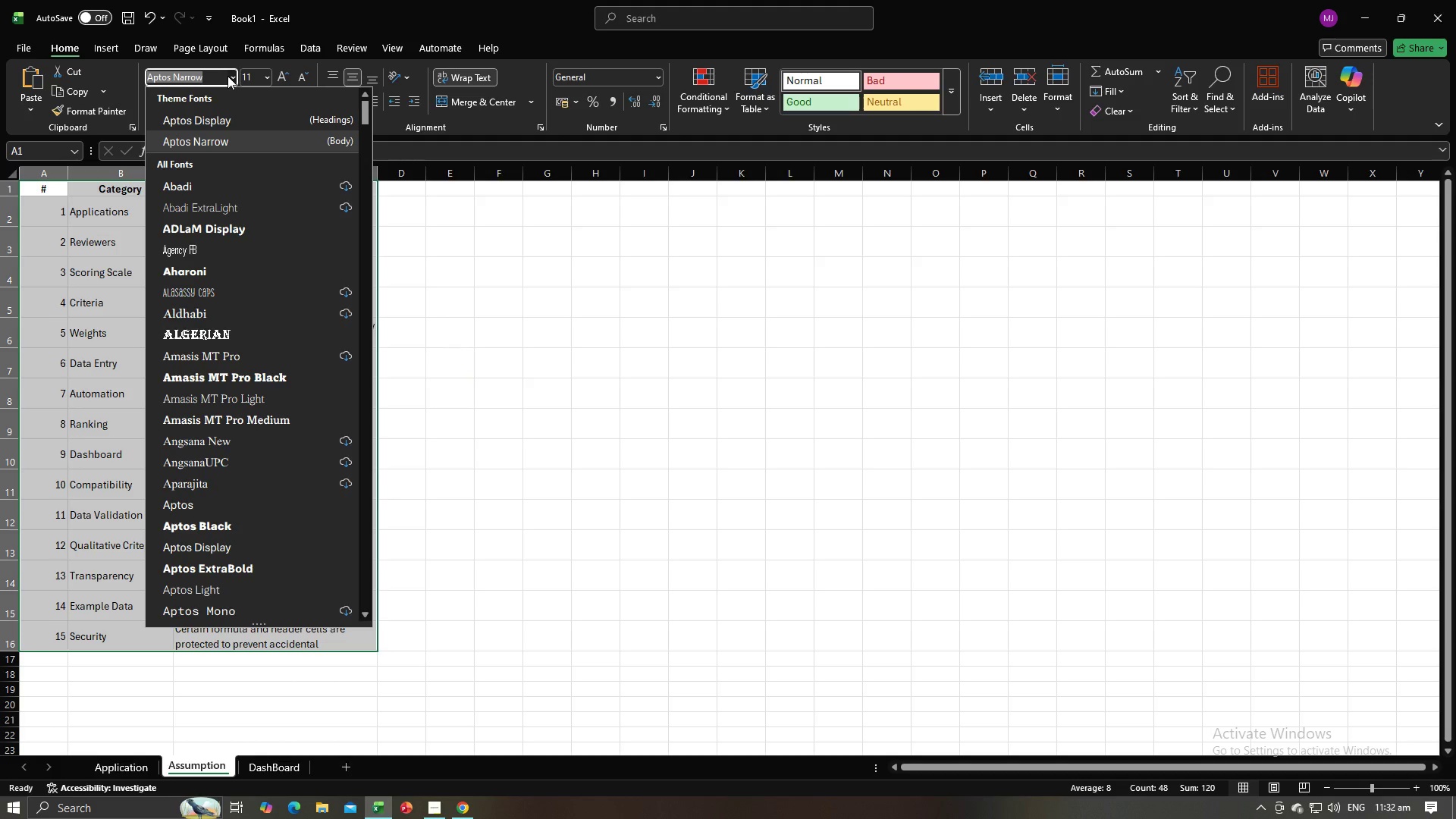 
type(Arial)
key(Tab)
type(12)
 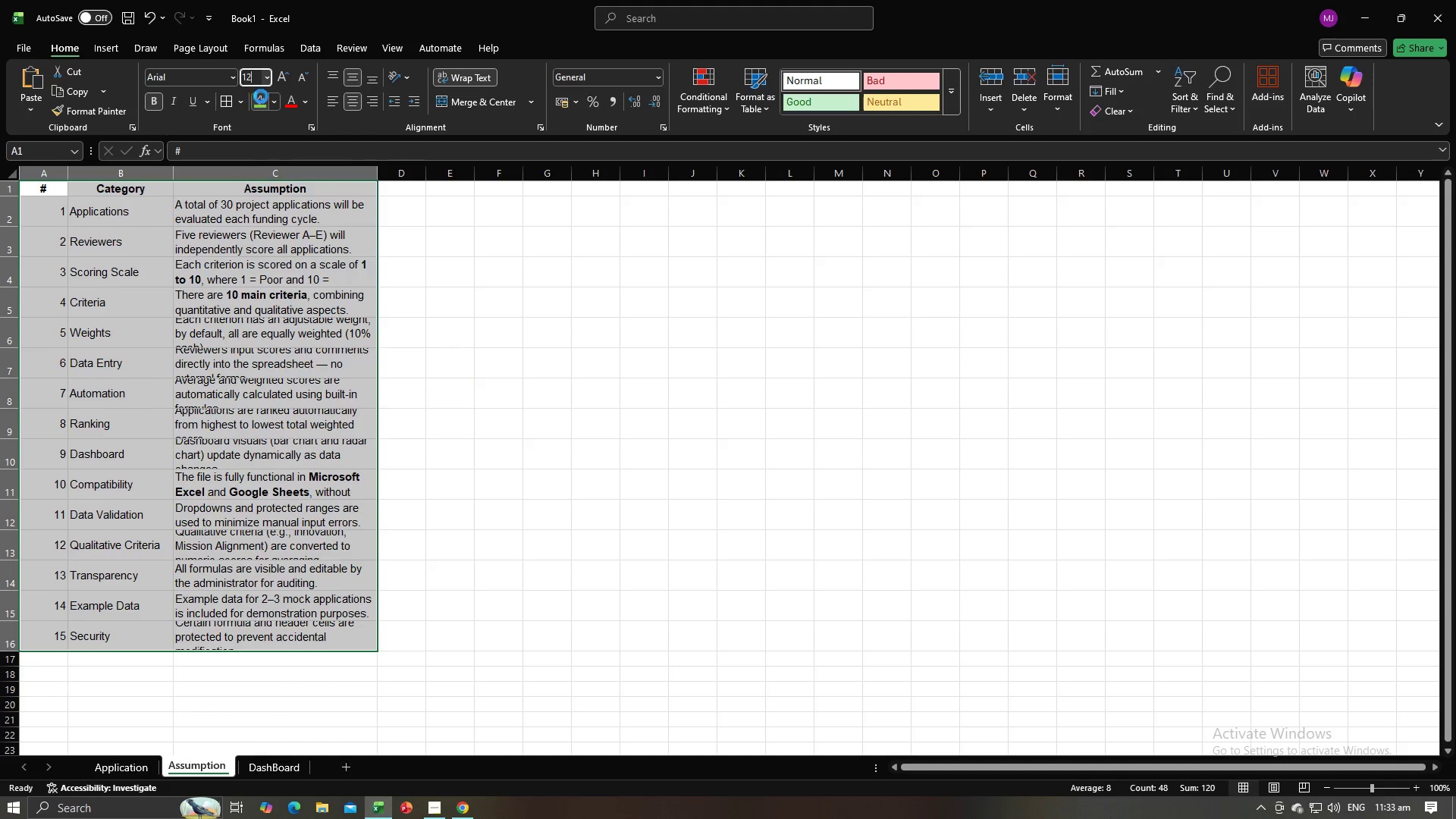 
key(Enter)
 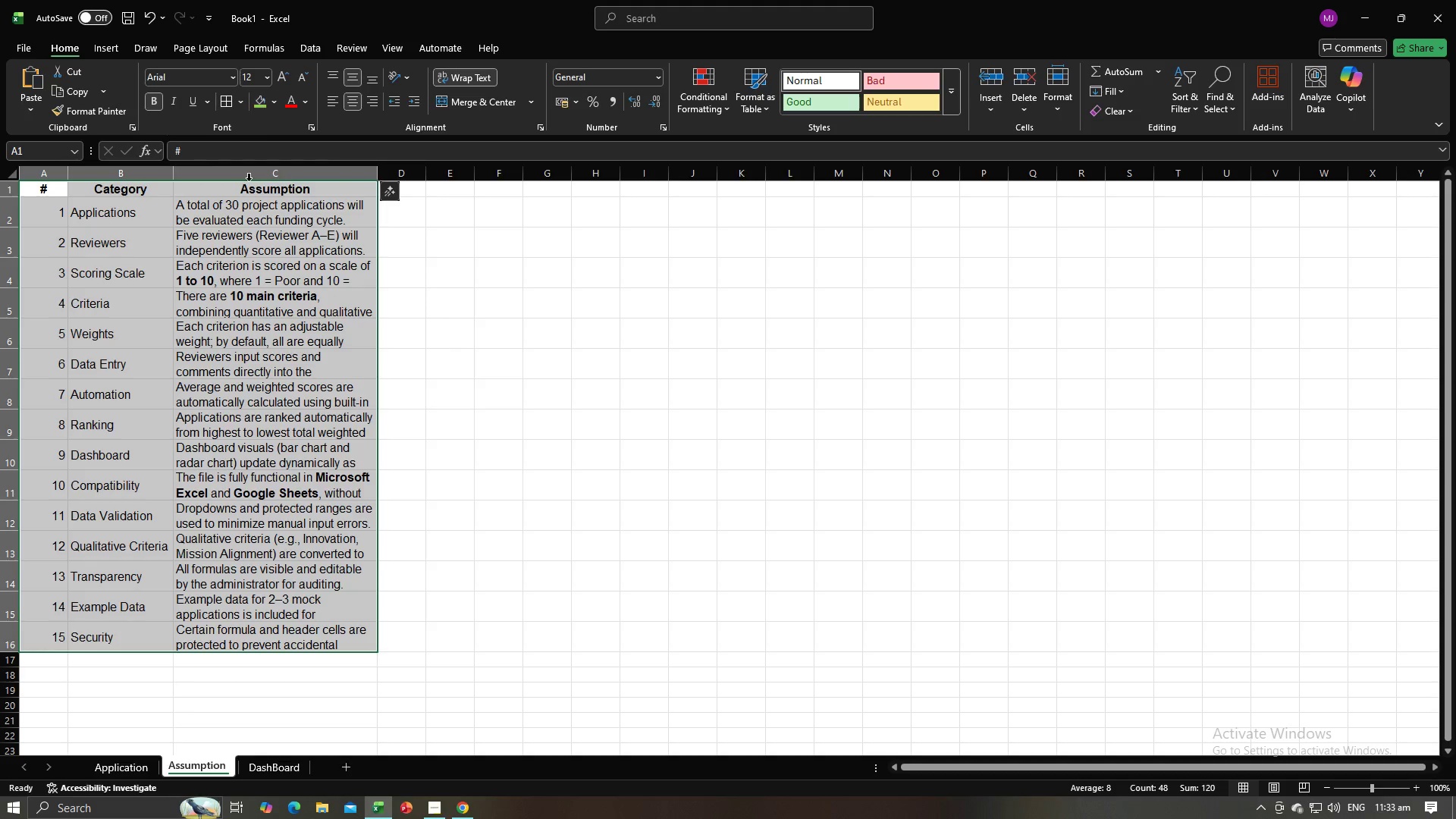 
left_click([250, 221])
 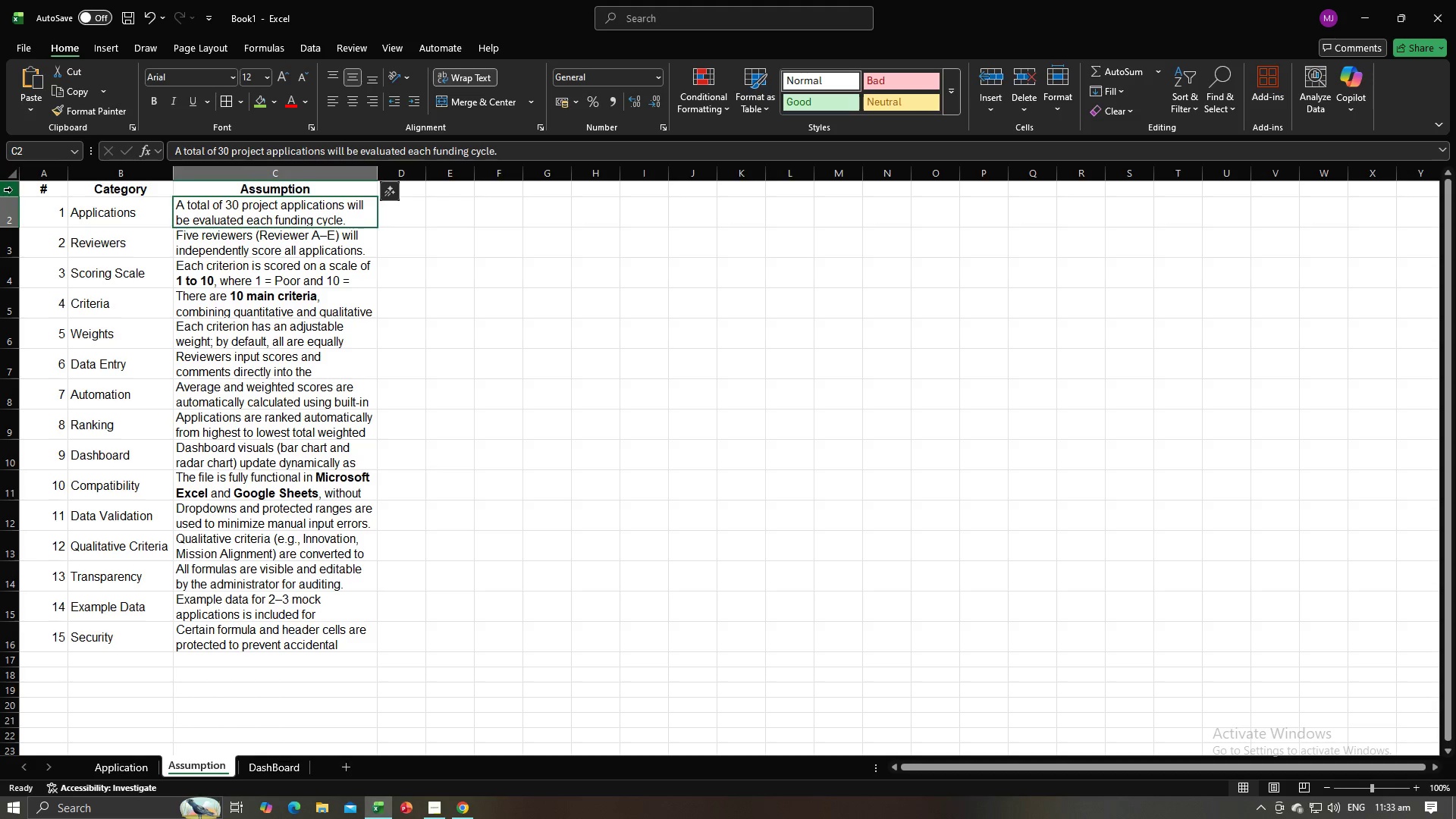 
left_click([12, 190])
 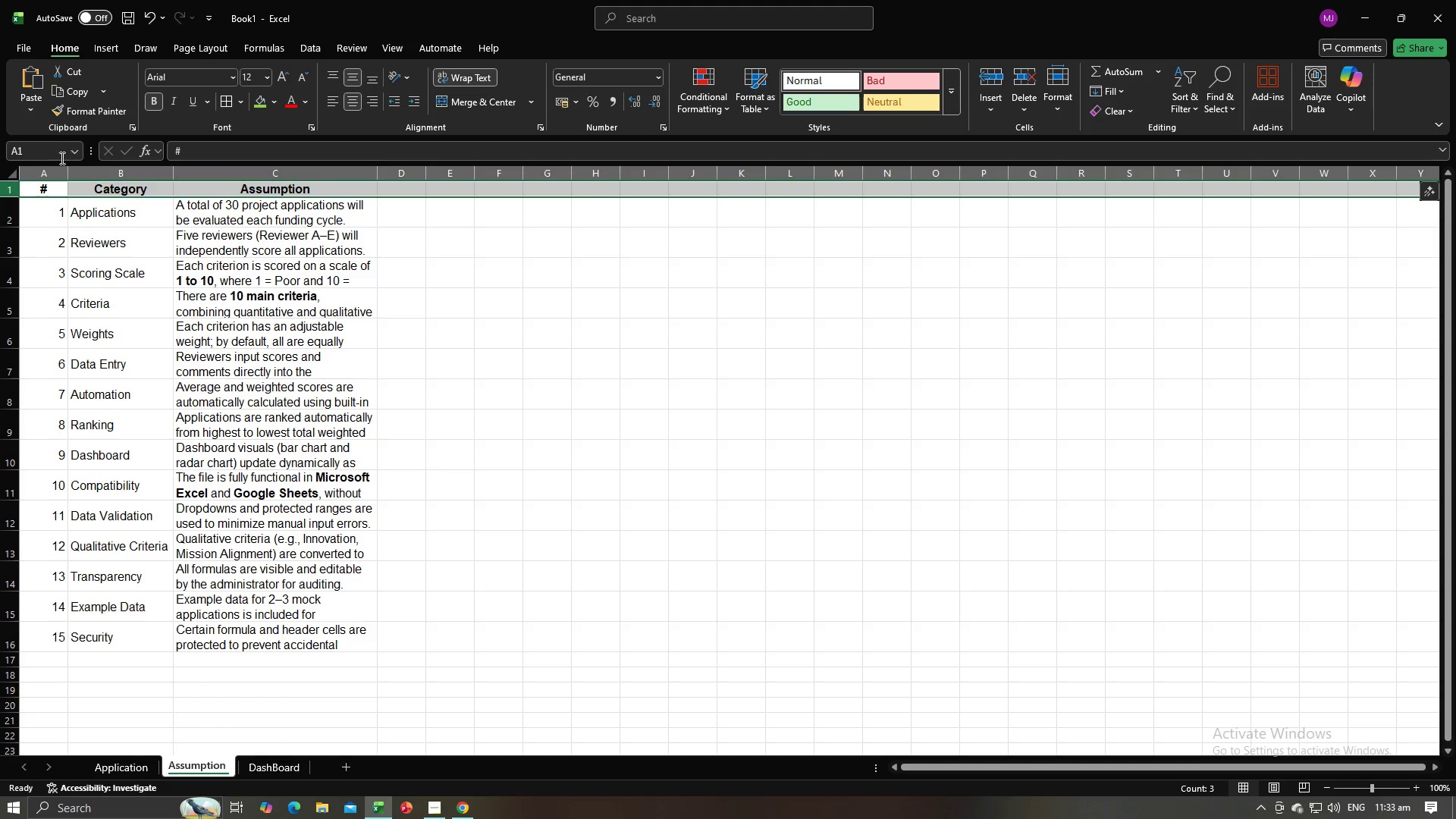 
right_click([8, 190])
 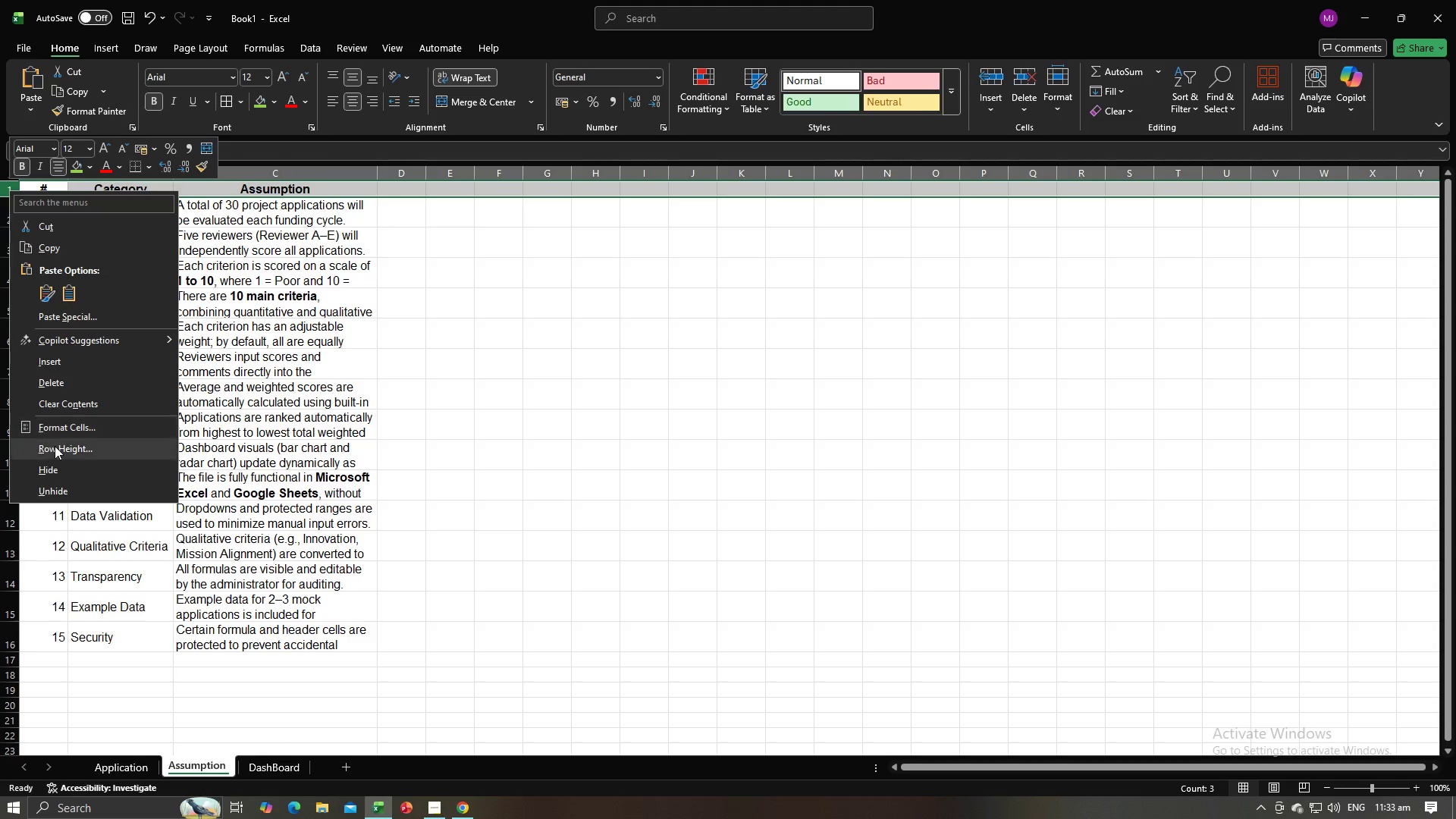 
left_click([55, 446])
 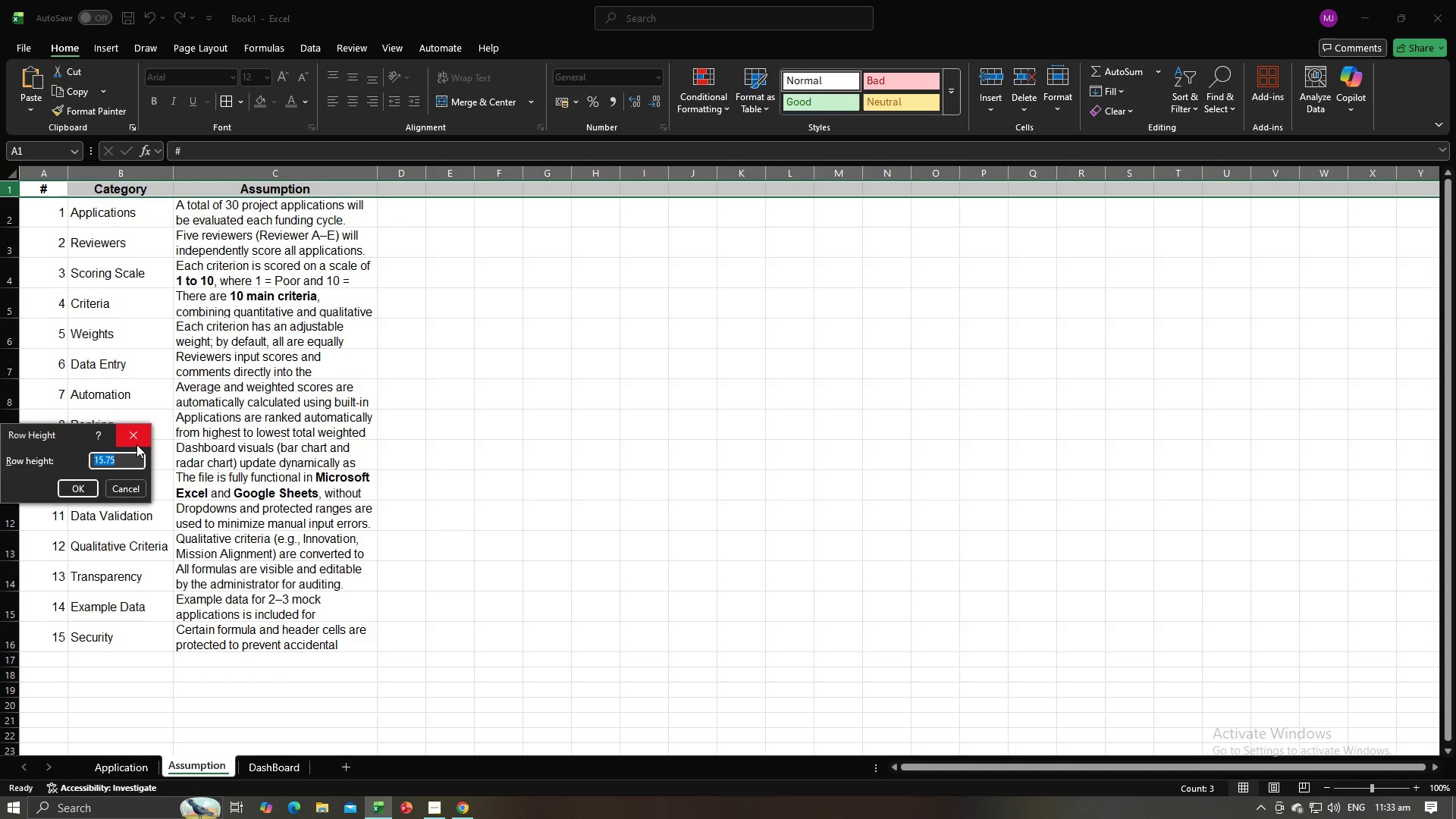 
type(40)
 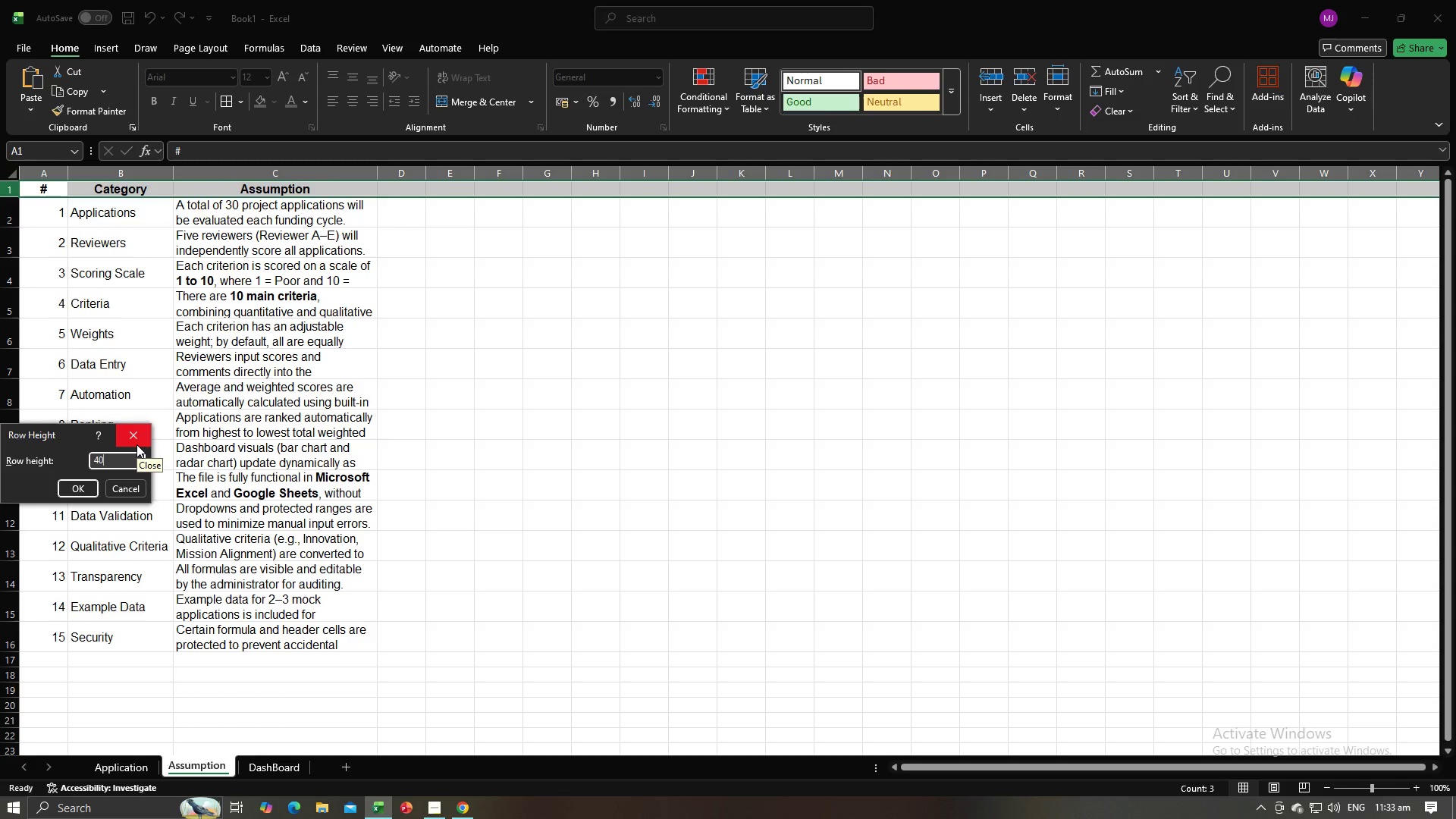 
key(Enter)
 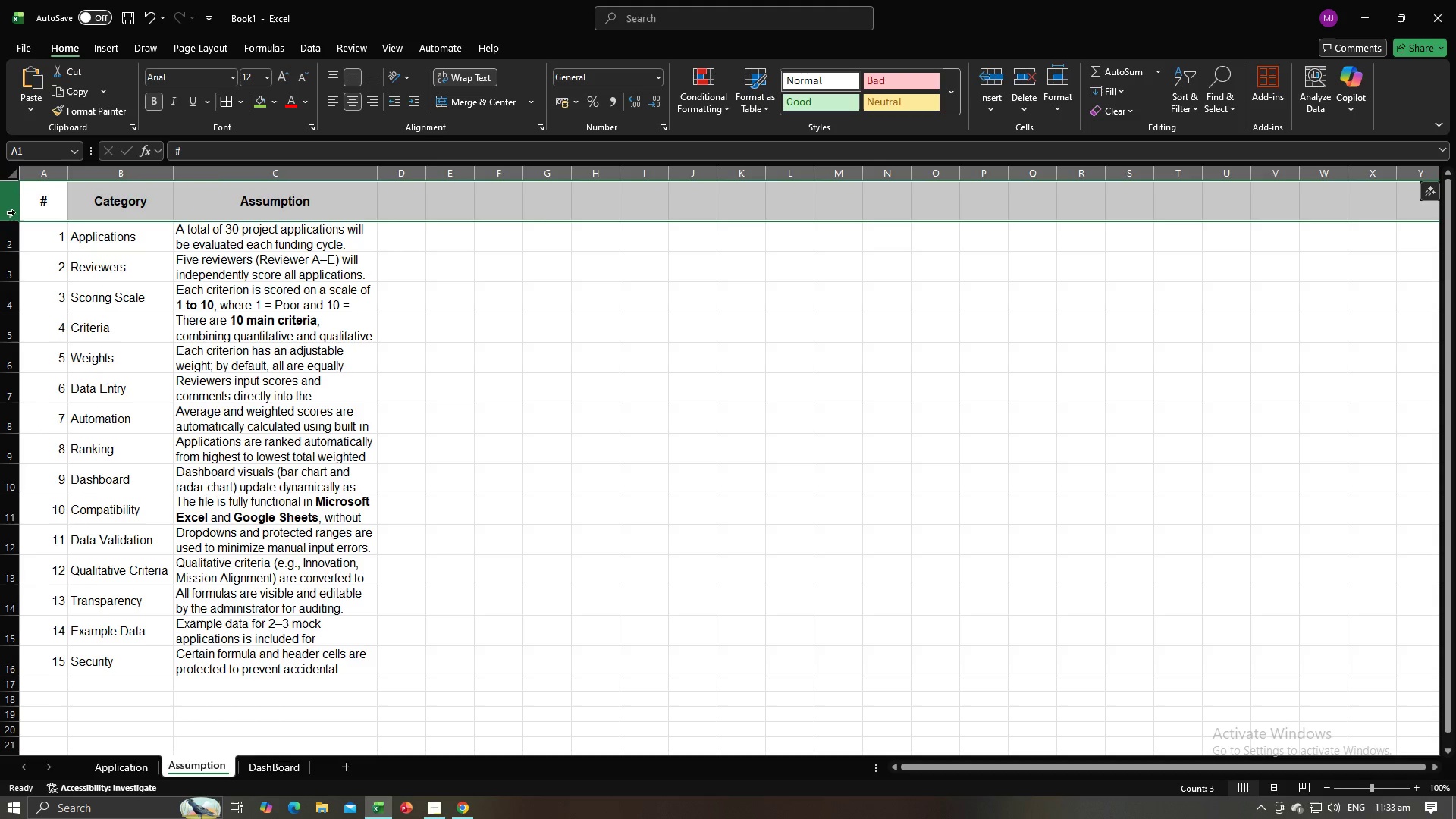 
left_click([25, 188])
 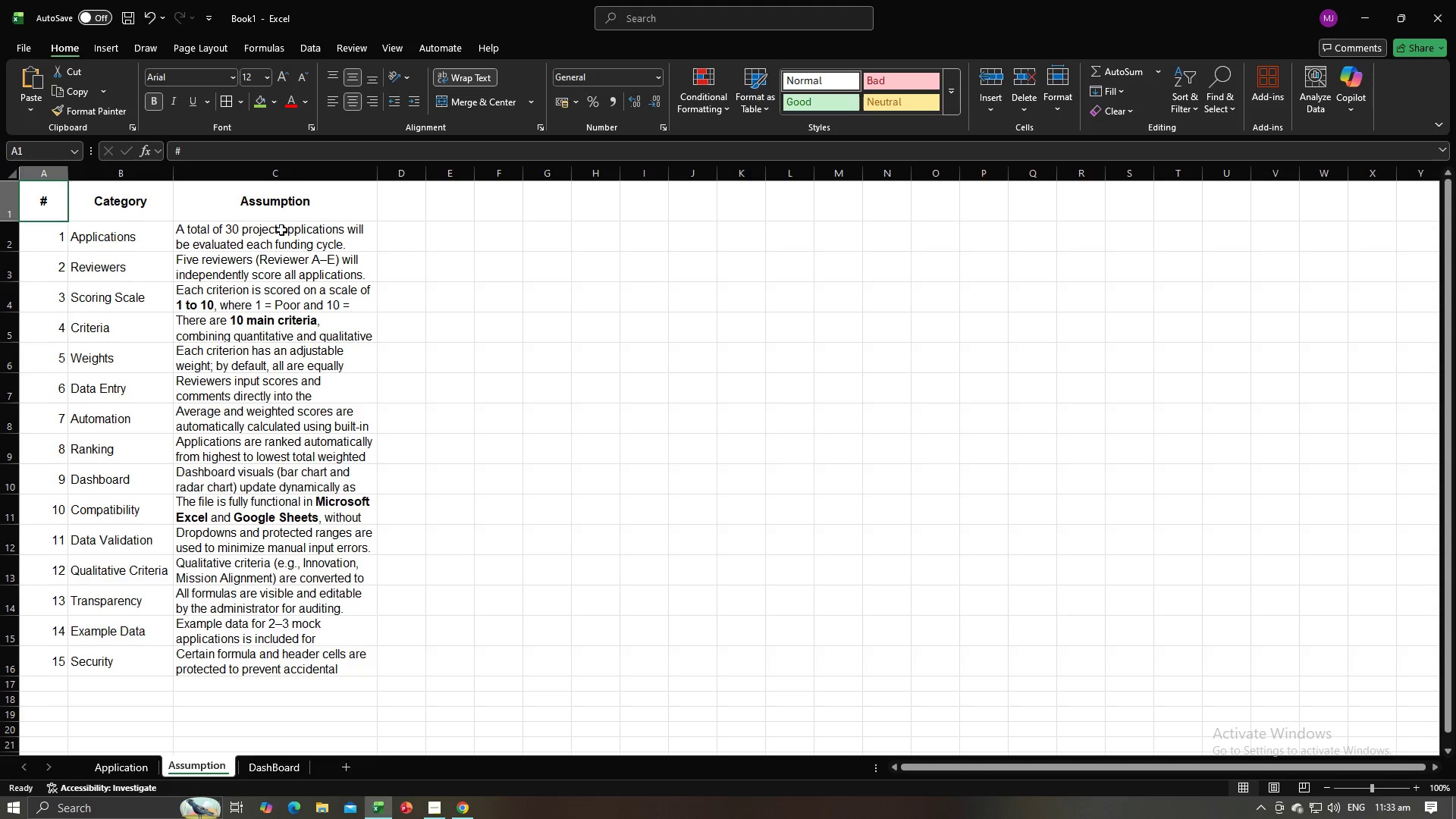 
left_click([290, 244])
 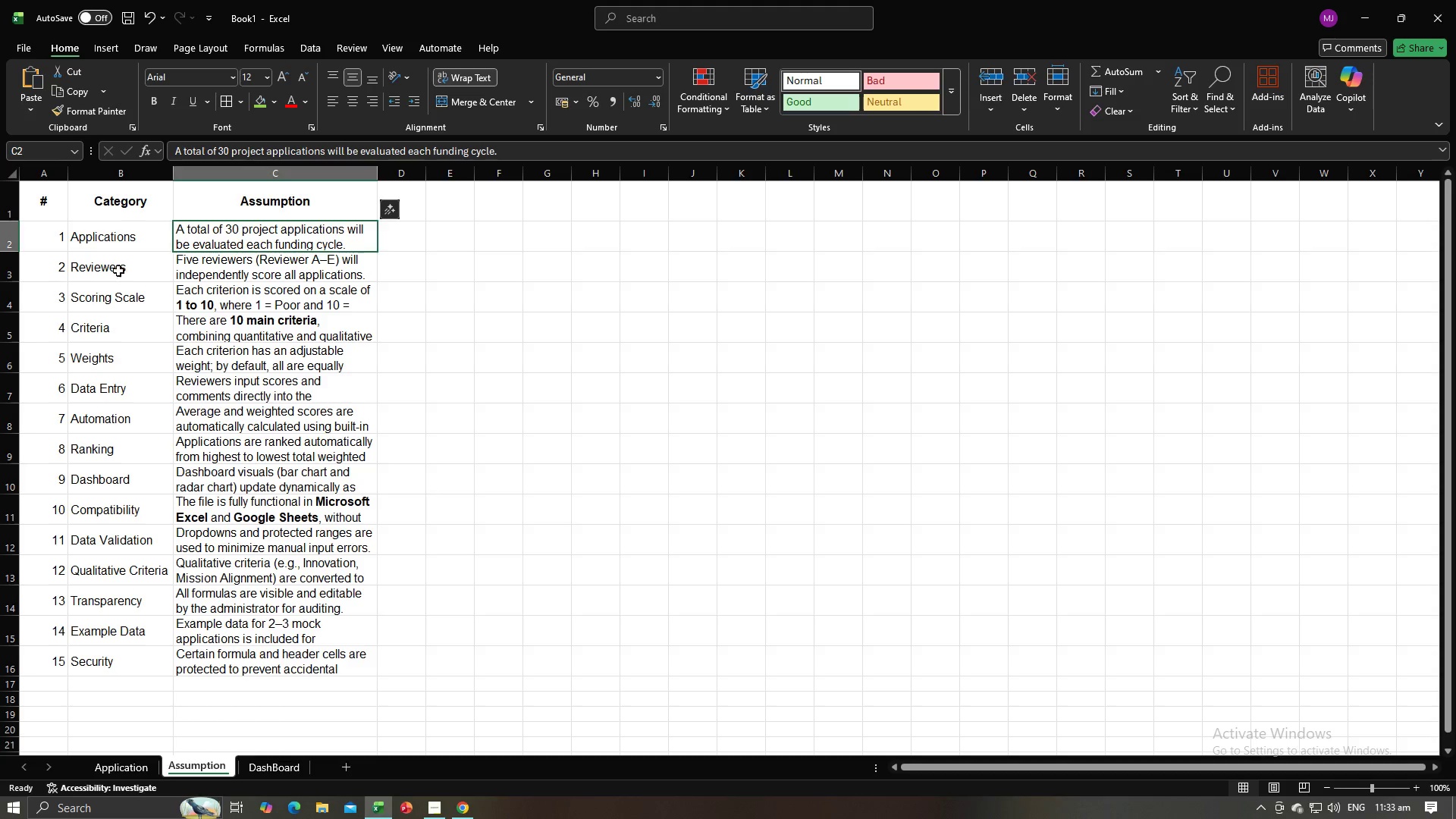 
left_click([45, 212])
 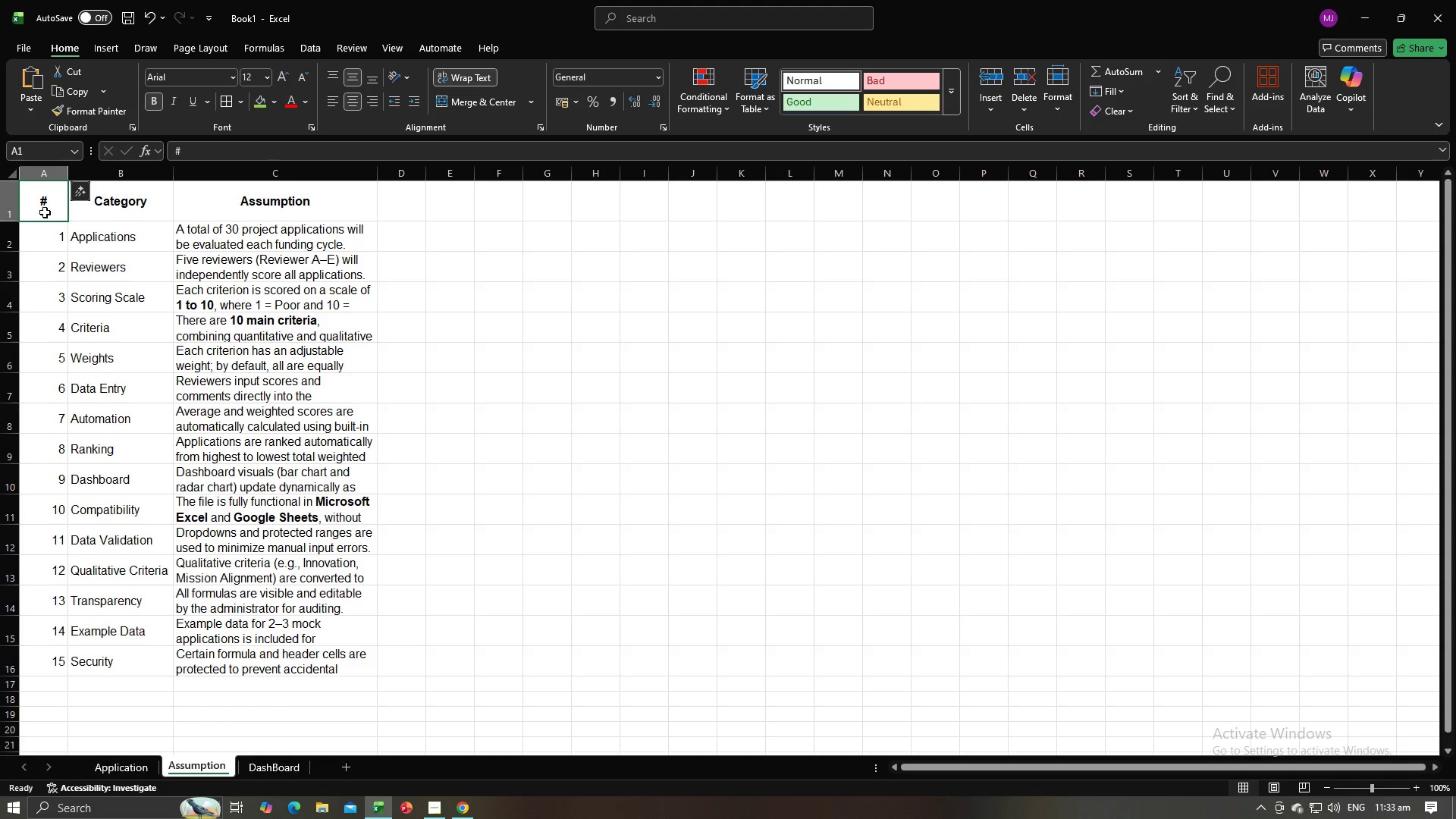 
type(Mo.)
key(Backspace)
key(Backspace)
key(Backspace)
key(Backspace)
type(No.)
 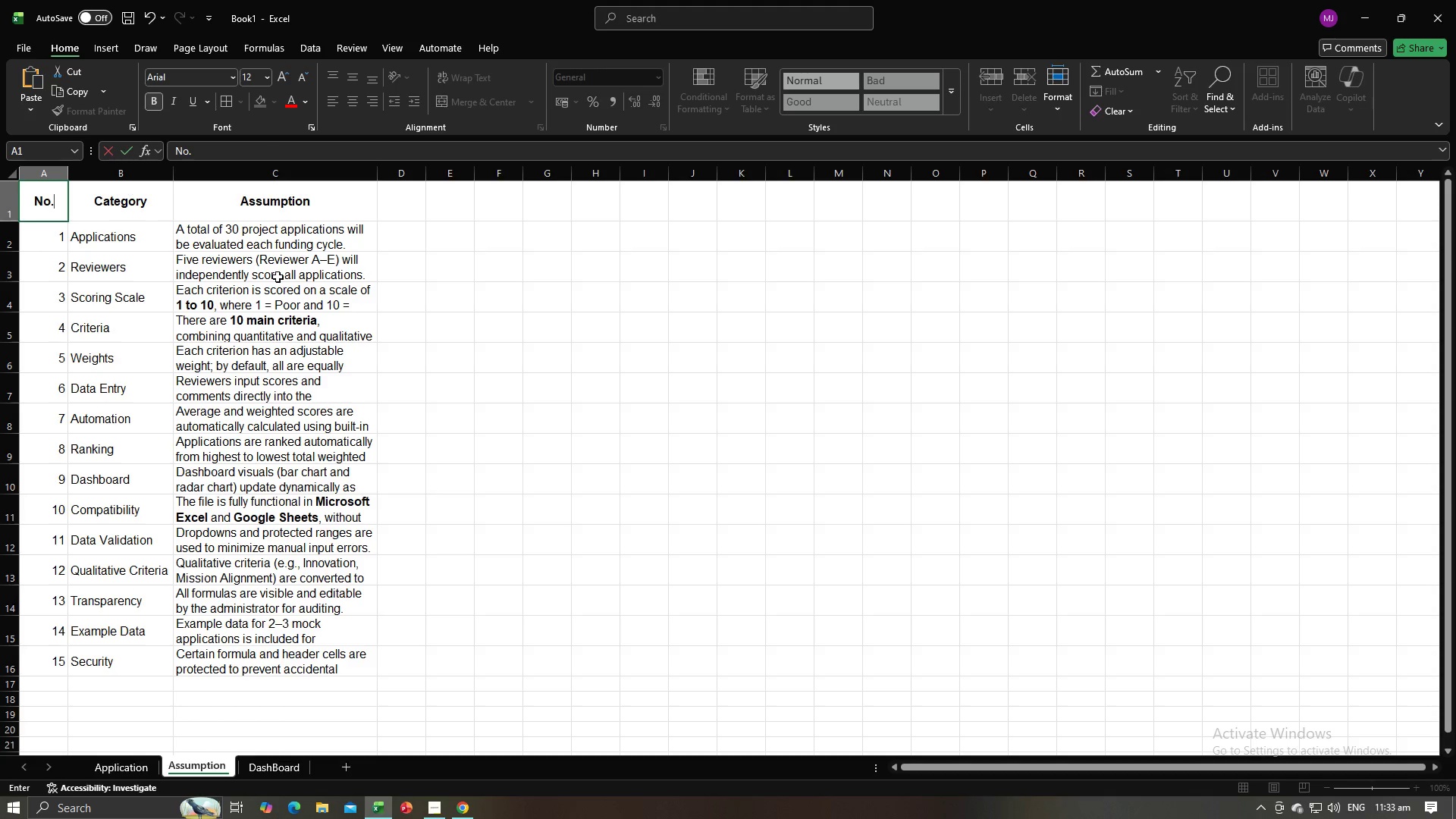 
left_click([410, 373])
 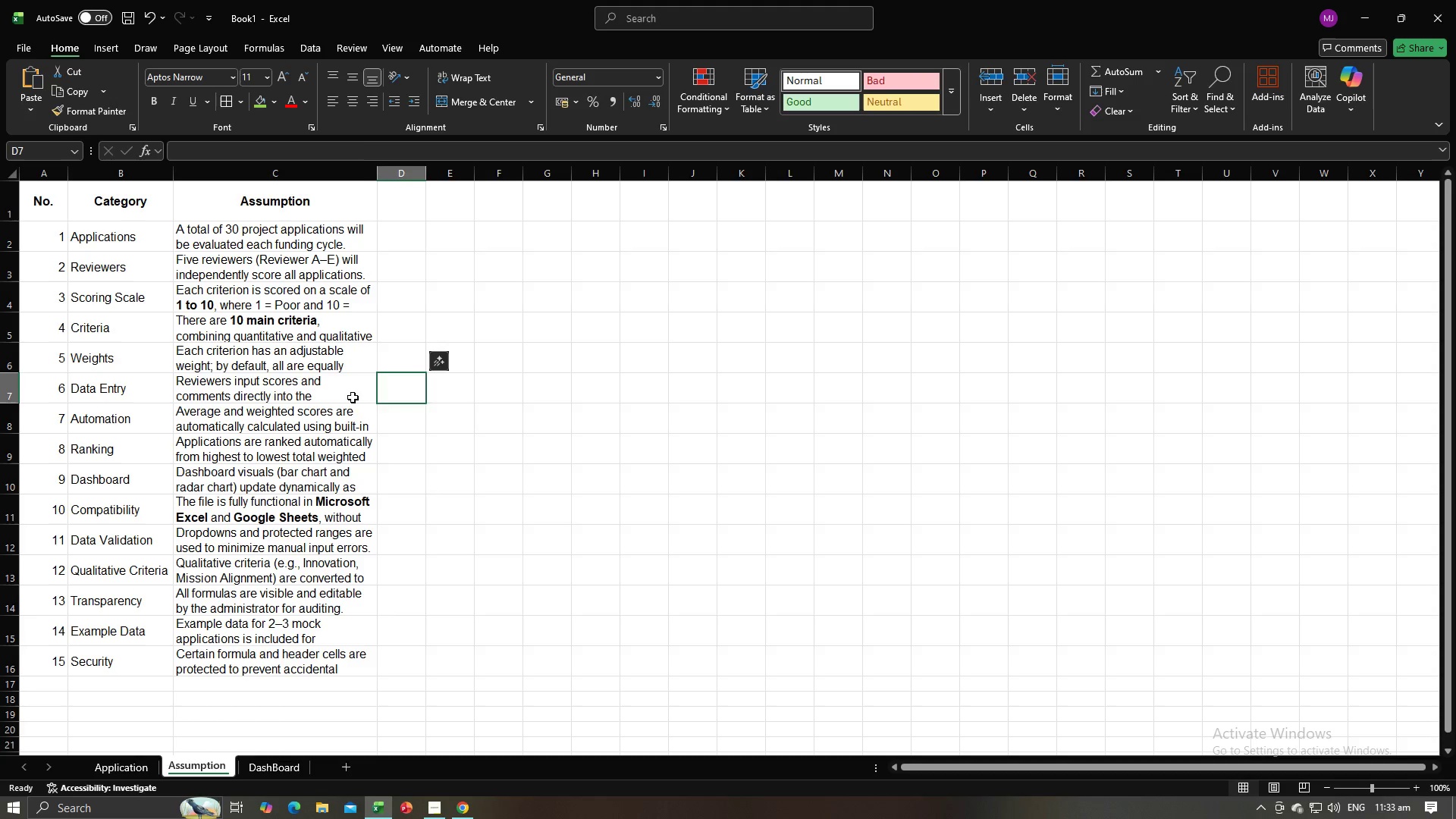 
left_click([350, 402])
 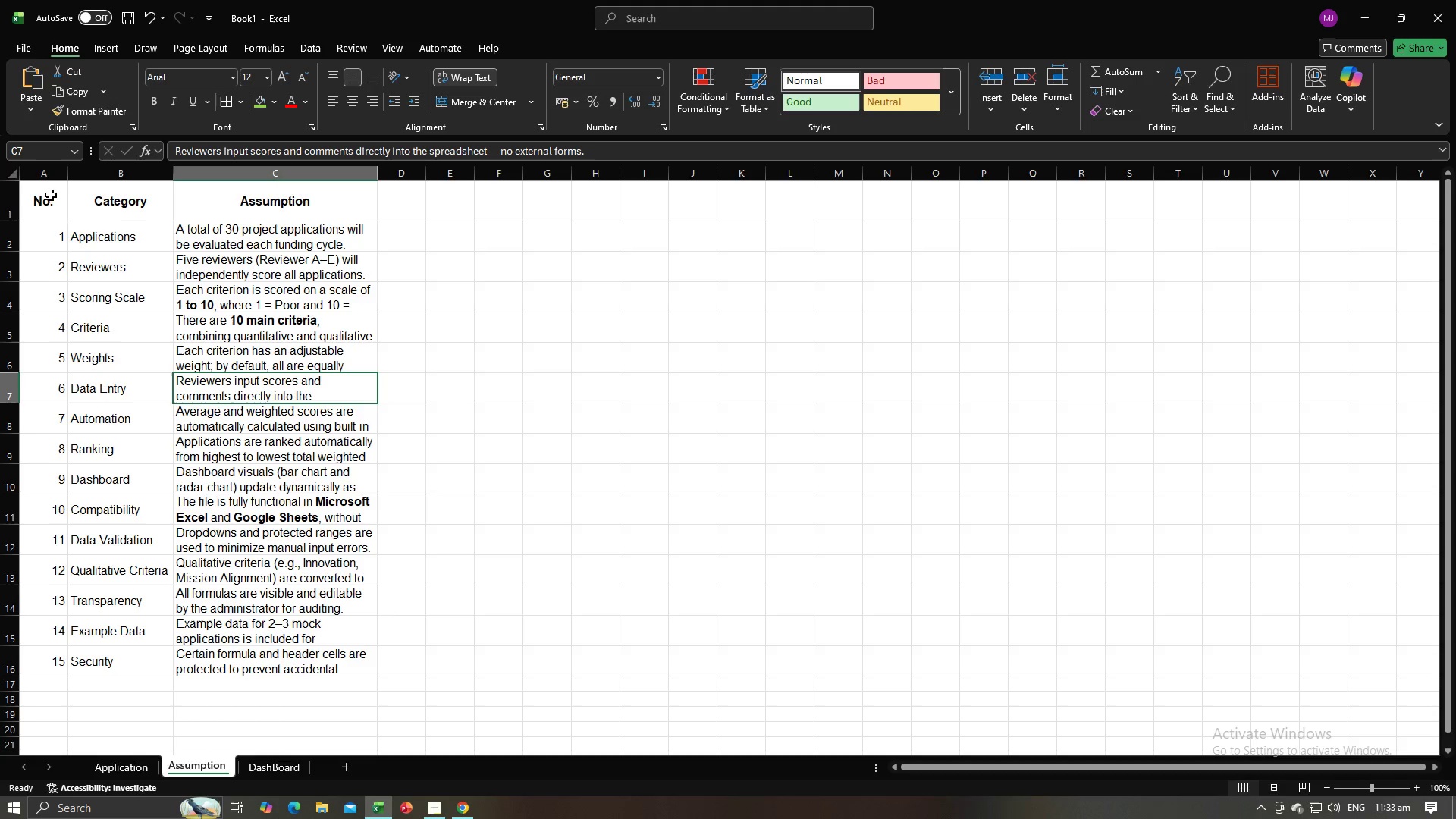 
left_click_drag(start_coordinate=[44, 209], to_coordinate=[250, 204])
 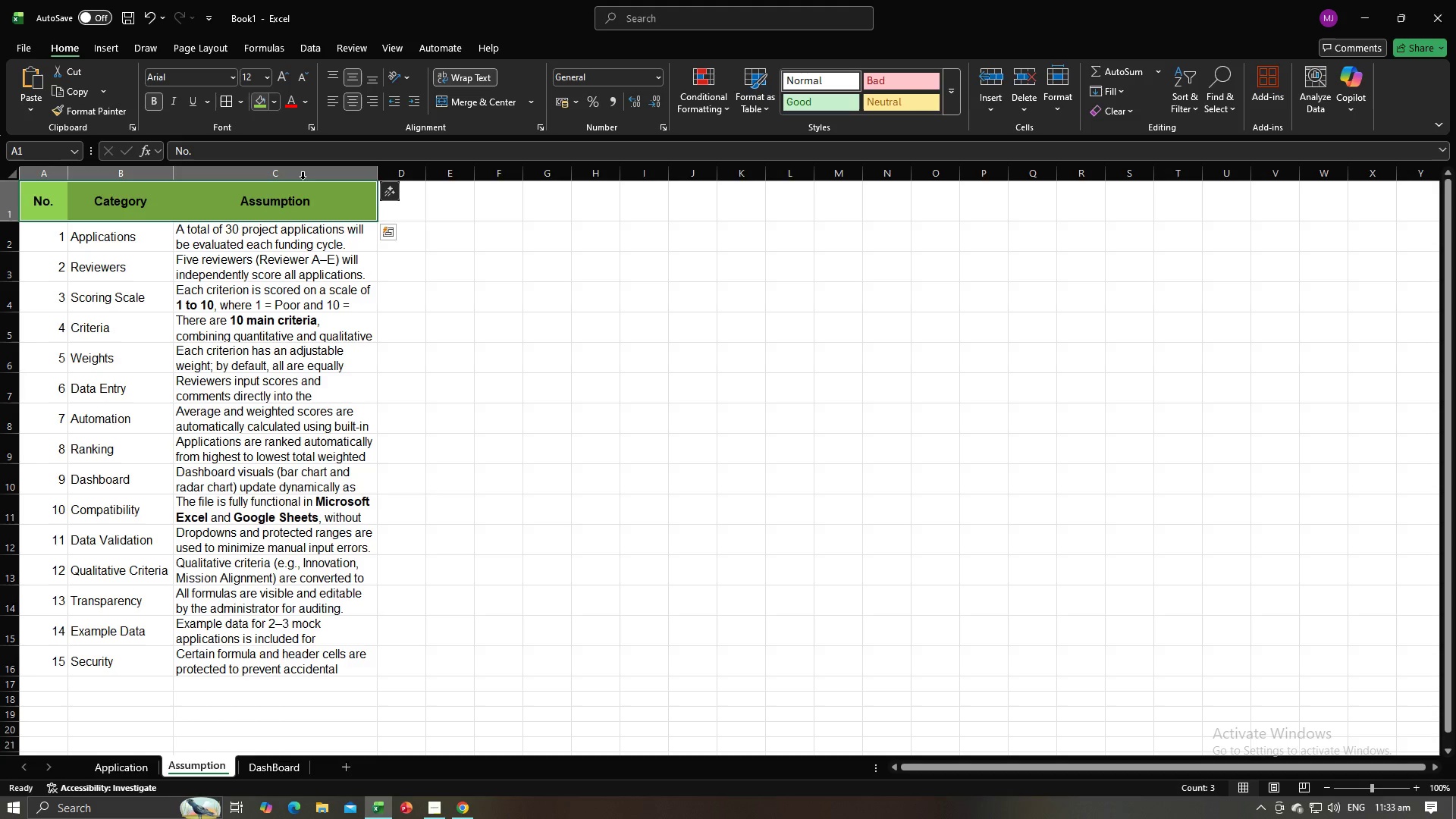 
double_click([510, 322])
 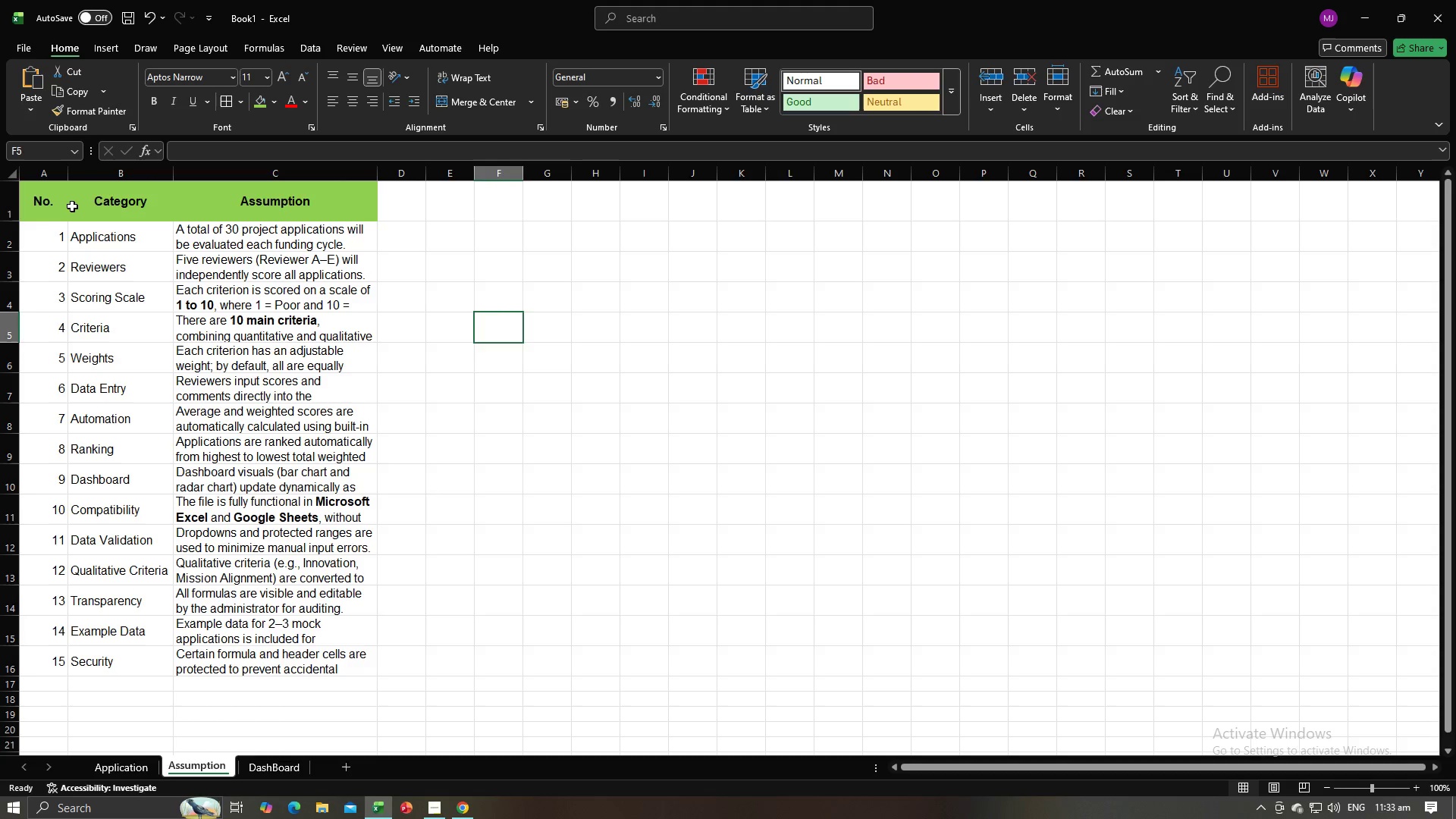 
left_click_drag(start_coordinate=[59, 204], to_coordinate=[372, 666])
 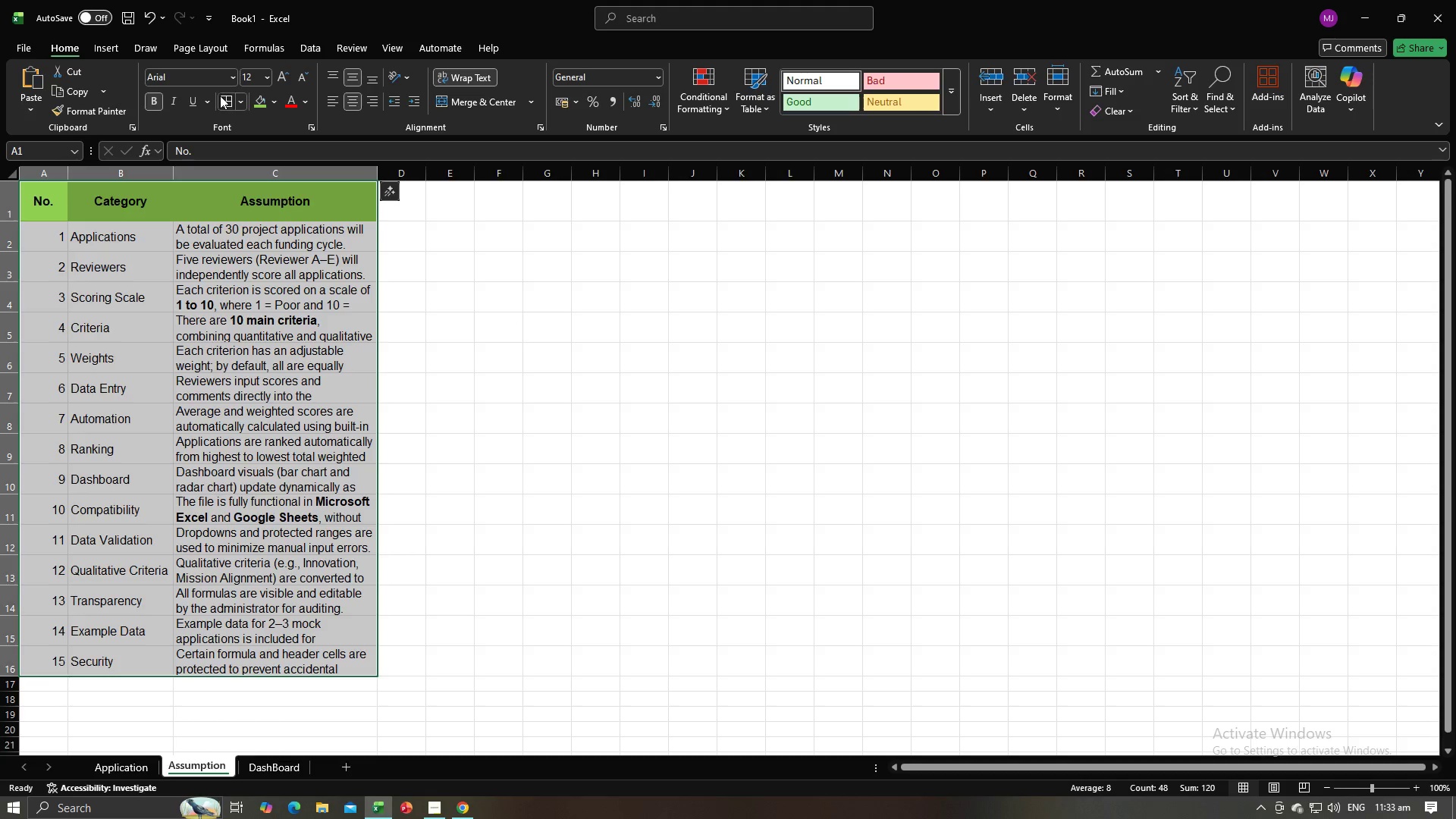 
double_click([471, 471])
 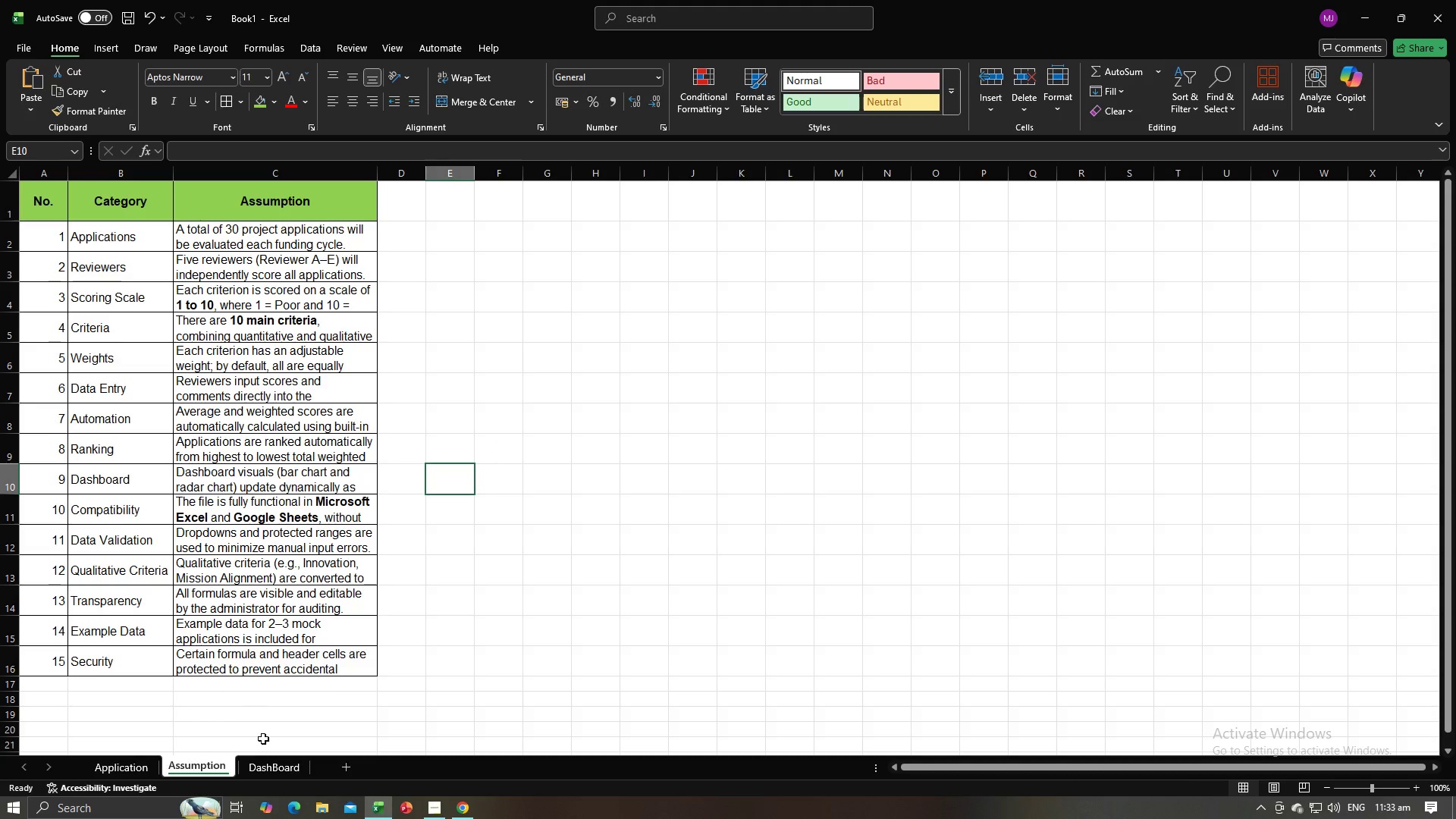 
left_click([280, 769])
 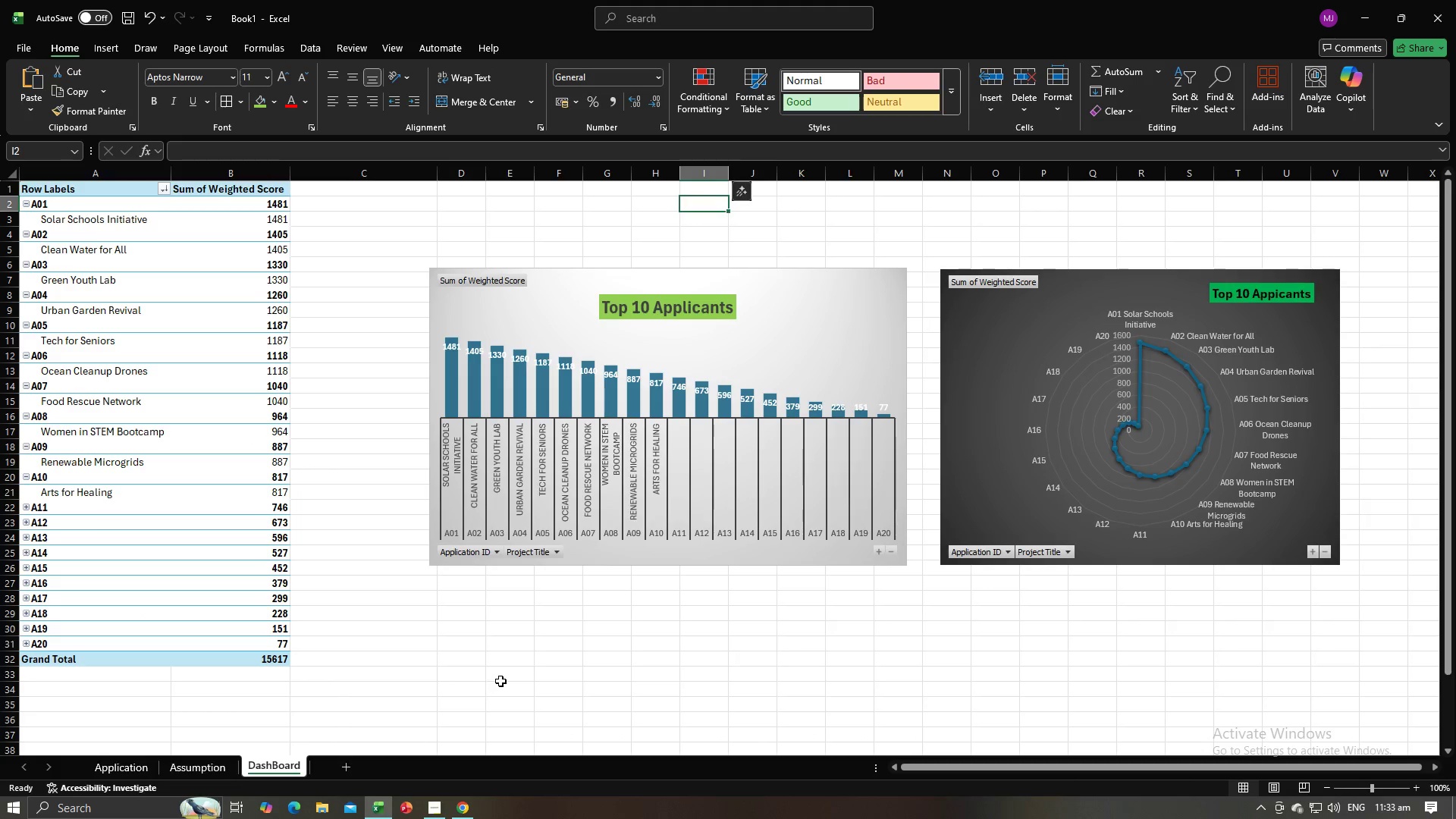 
left_click([500, 681])
 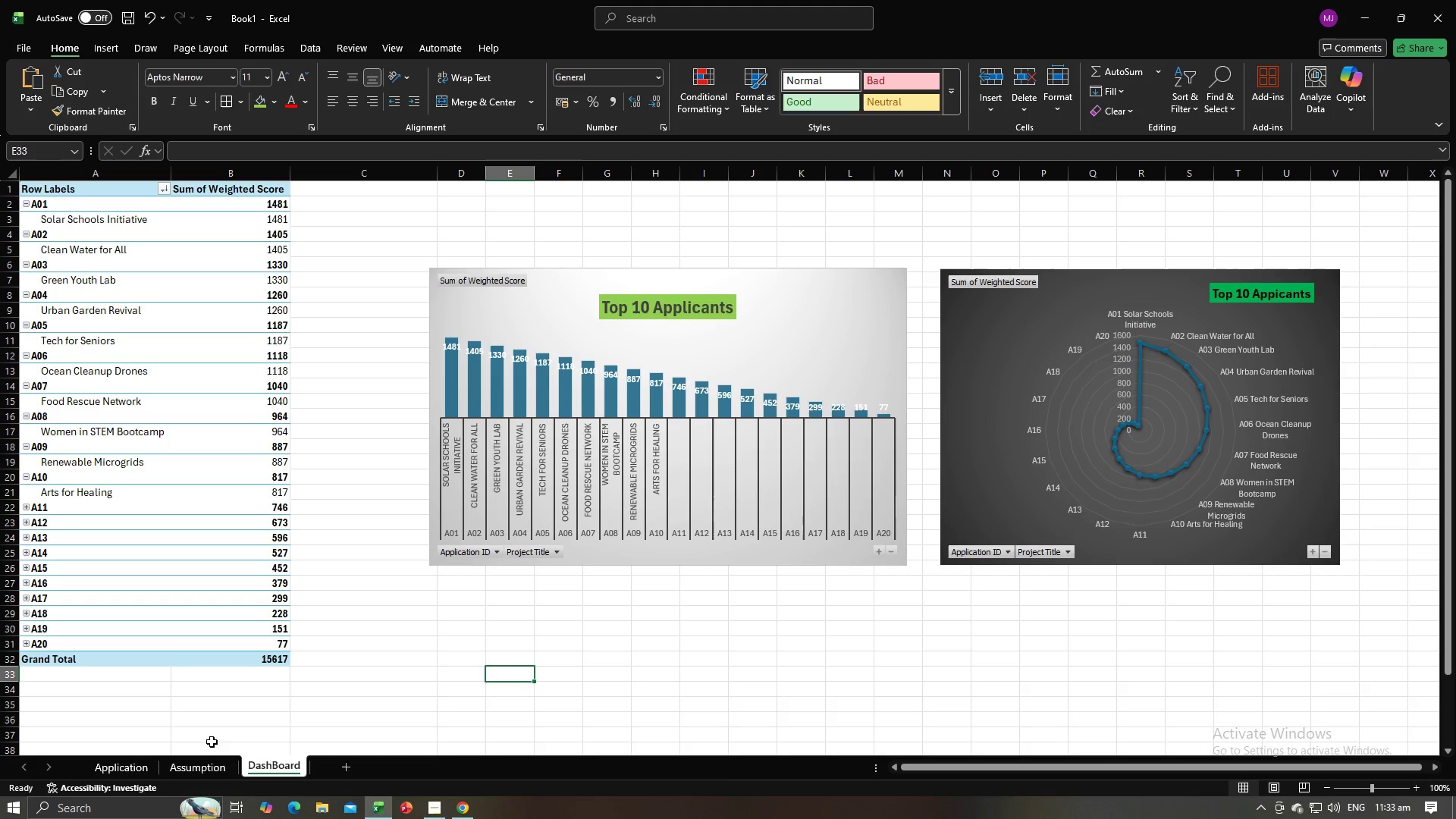 
left_click([113, 774])
 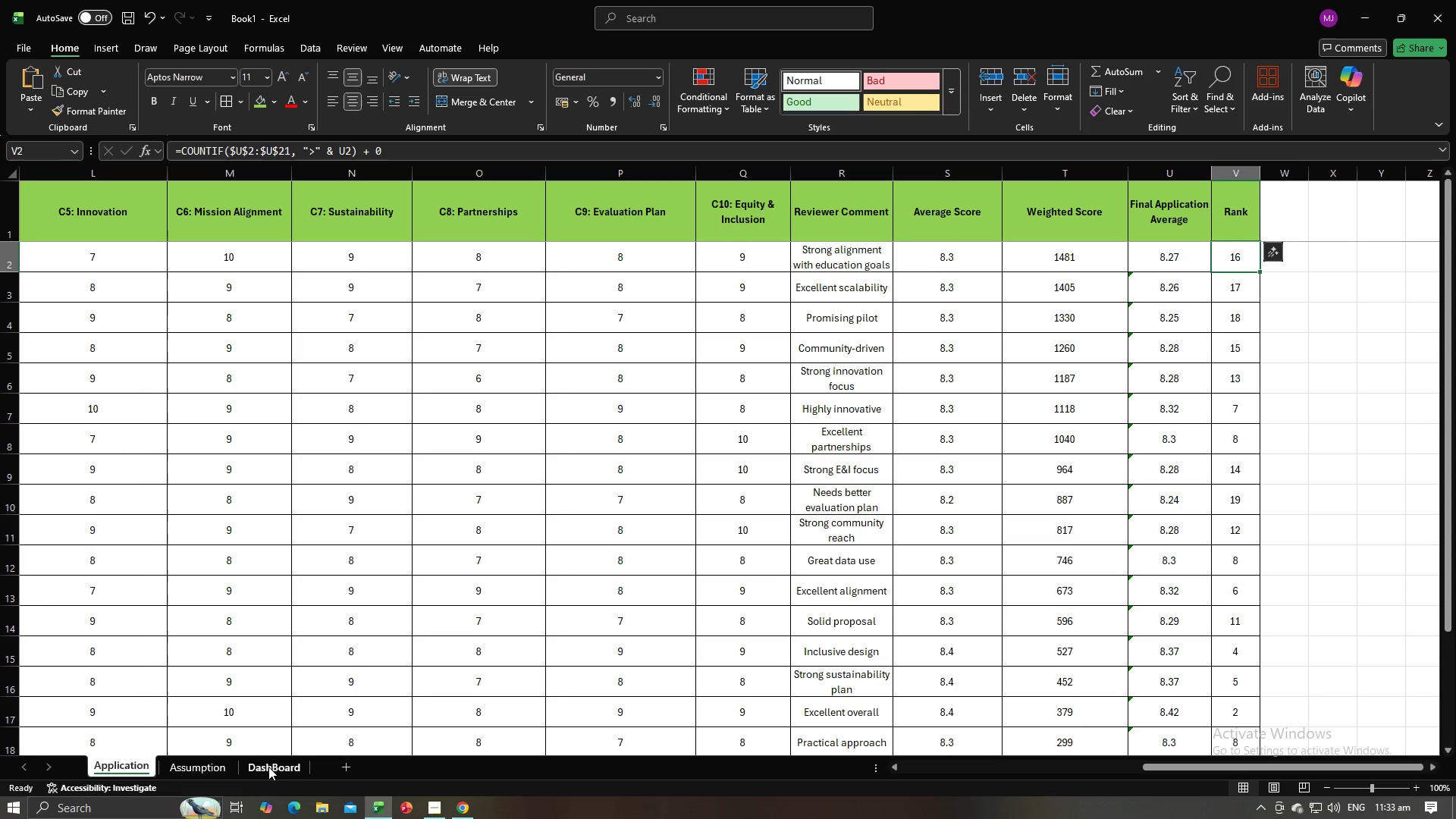 
left_click_drag(start_coordinate=[285, 770], to_coordinate=[182, 761])
 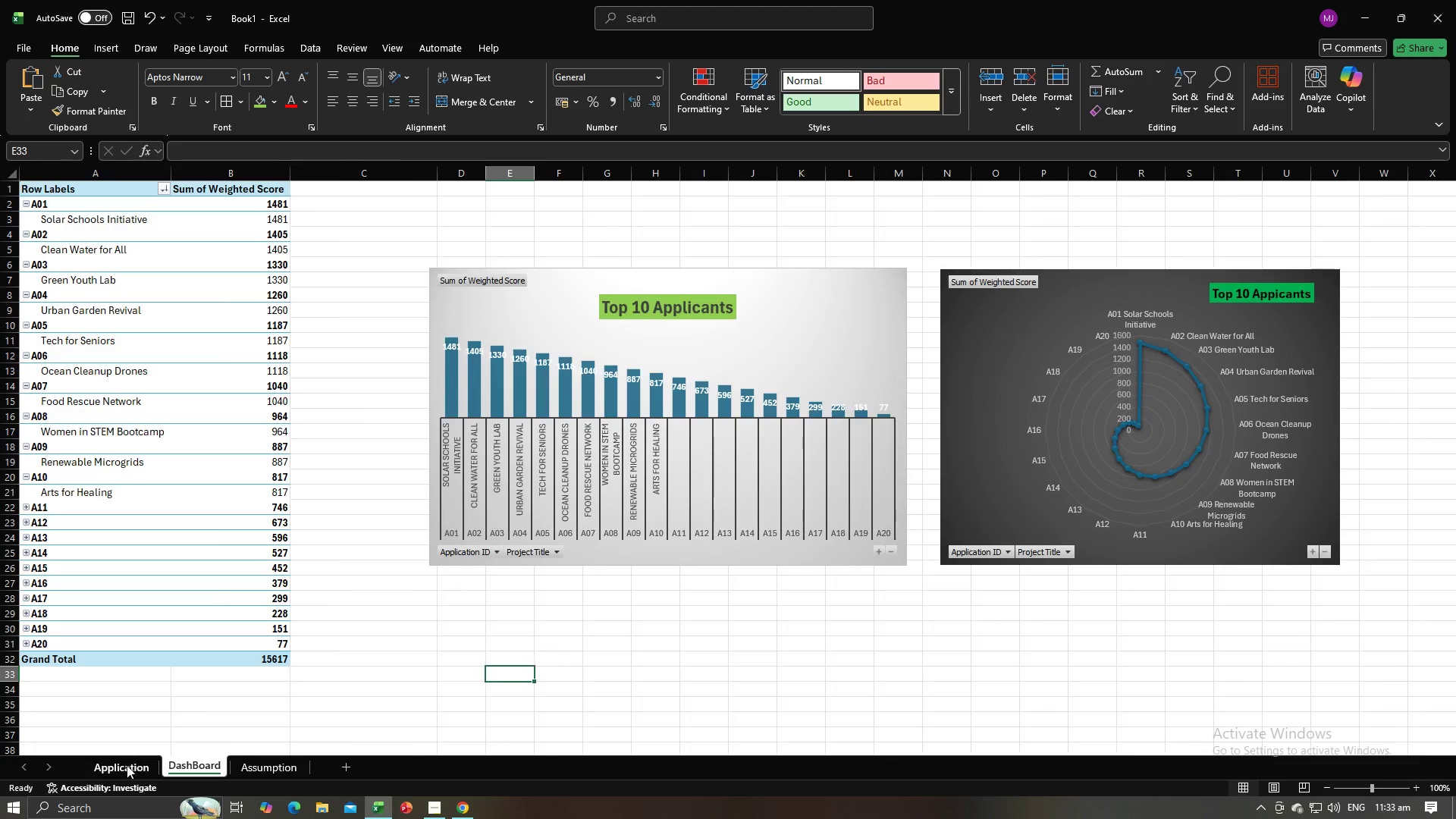 
left_click([127, 765])
 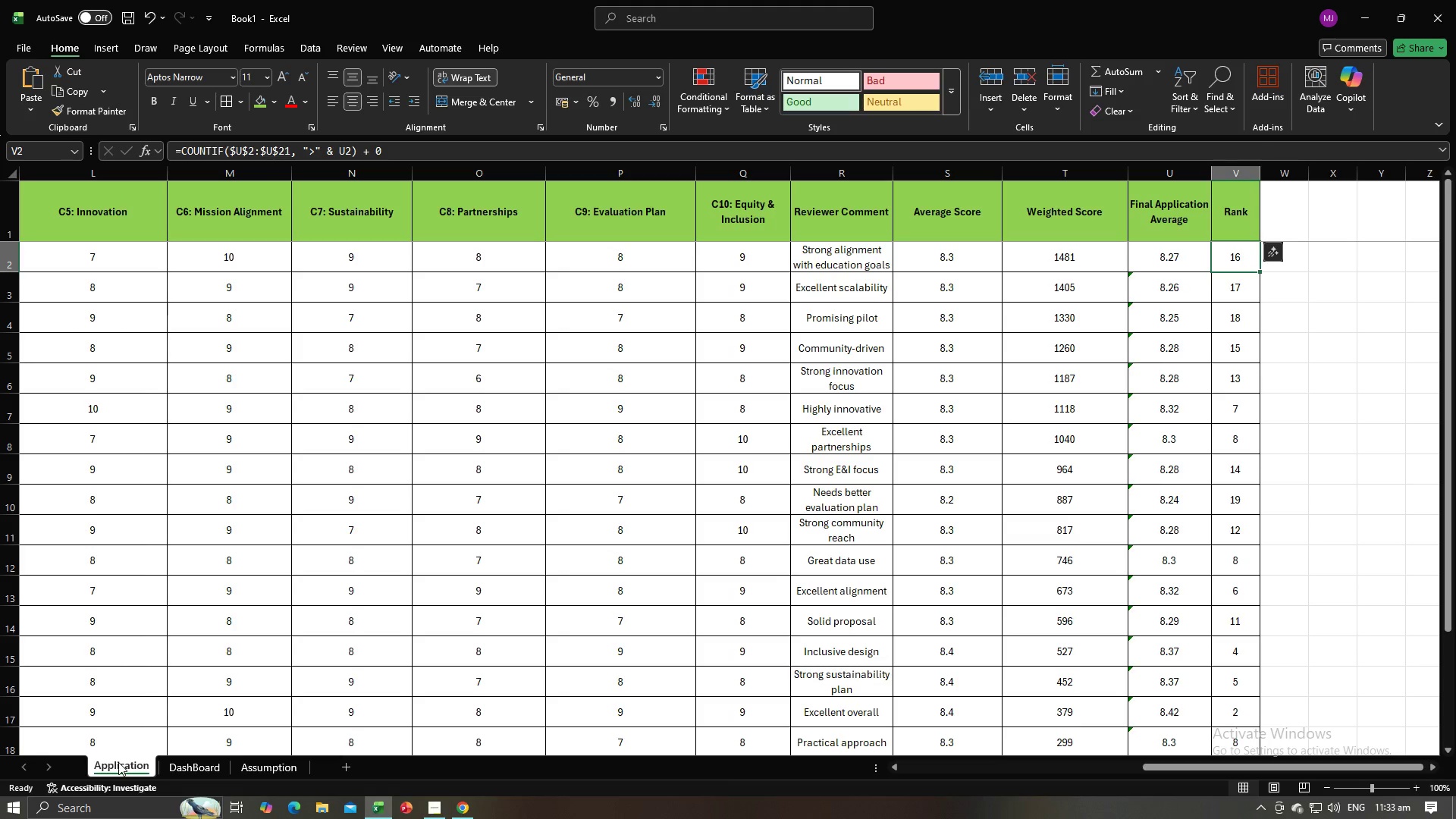 
double_click([118, 762])
 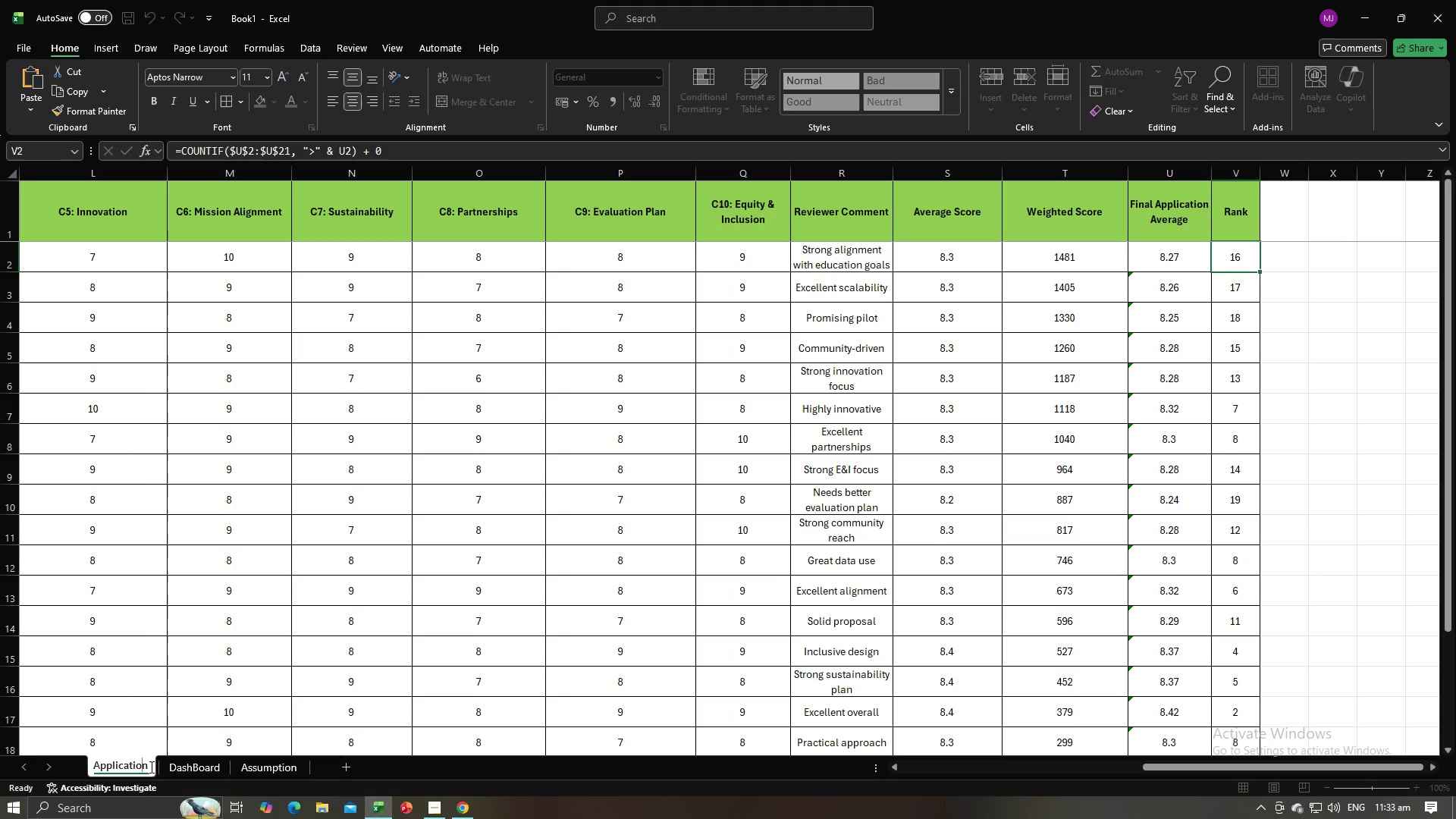 
double_click([150, 767])
 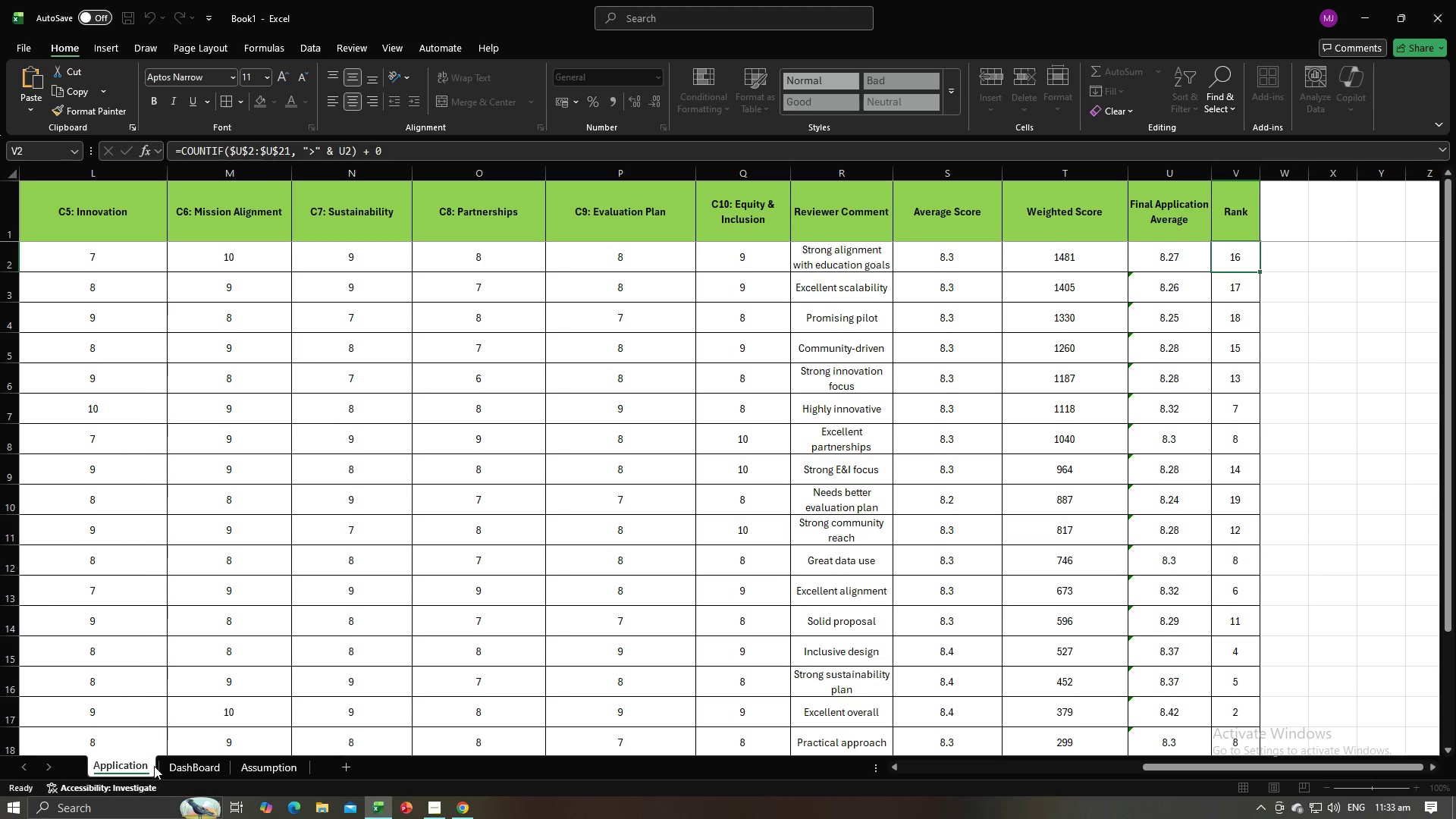 
type( Data Entry)
 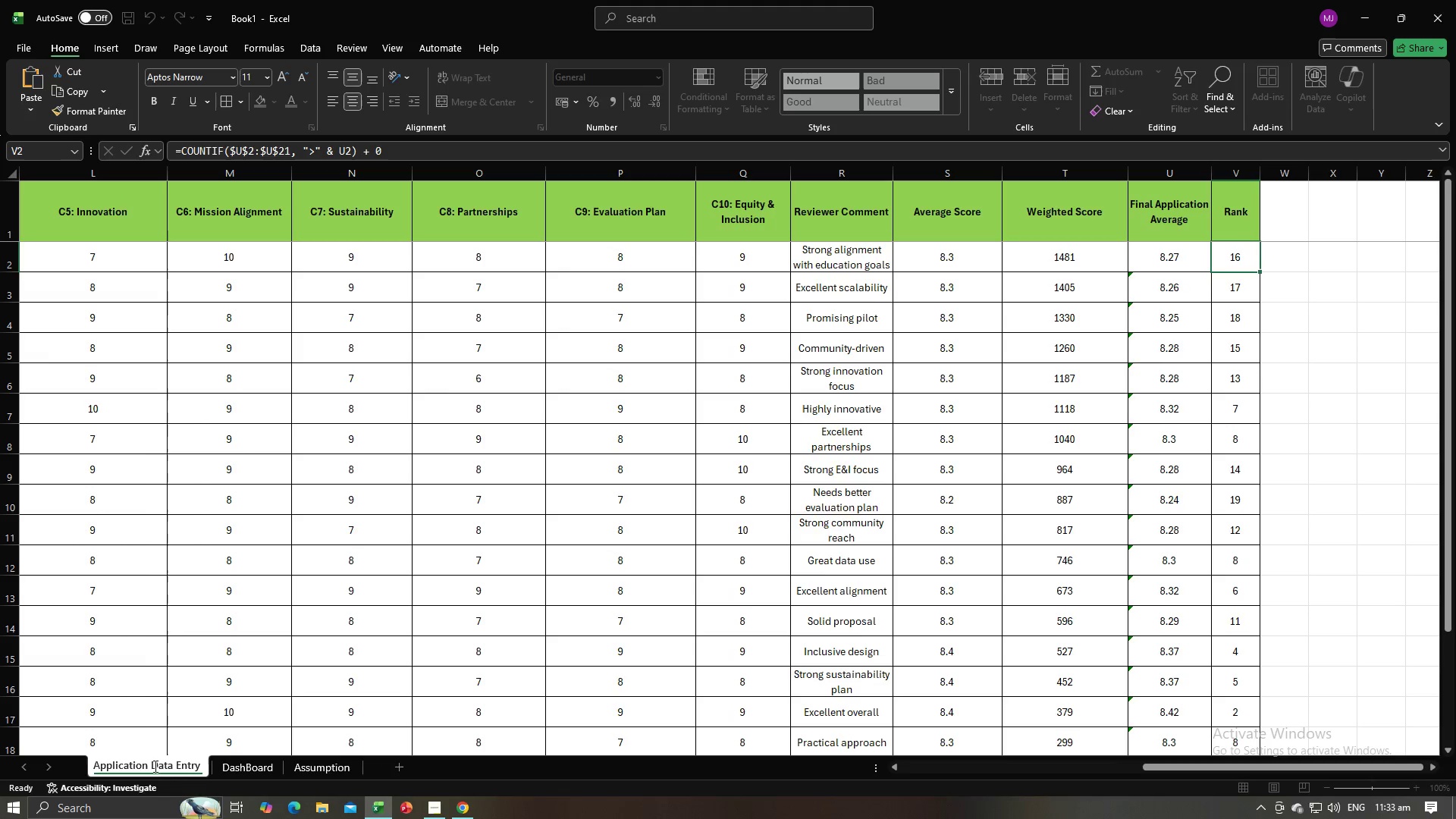 
key(Enter)
 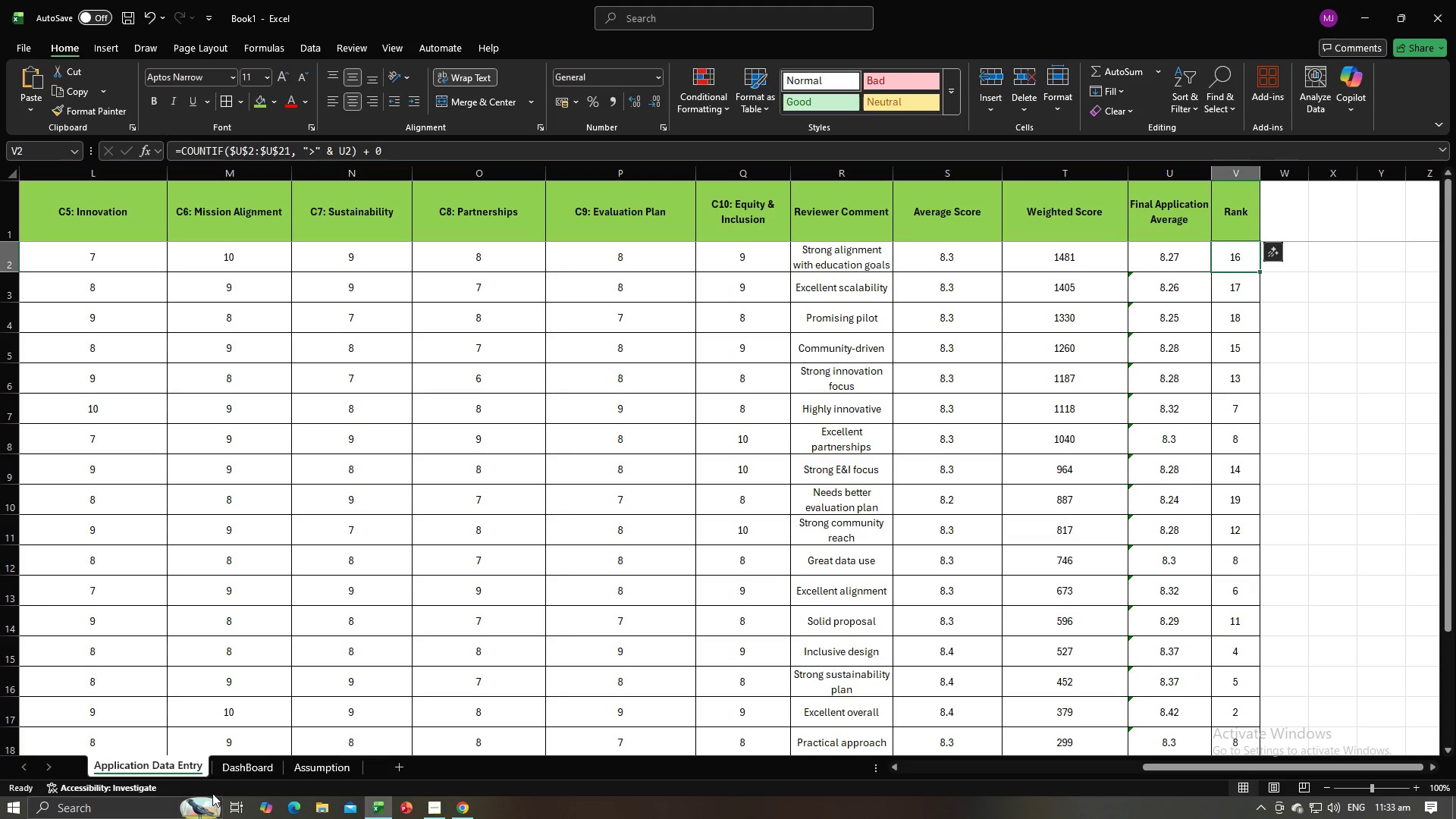 
left_click([249, 767])
 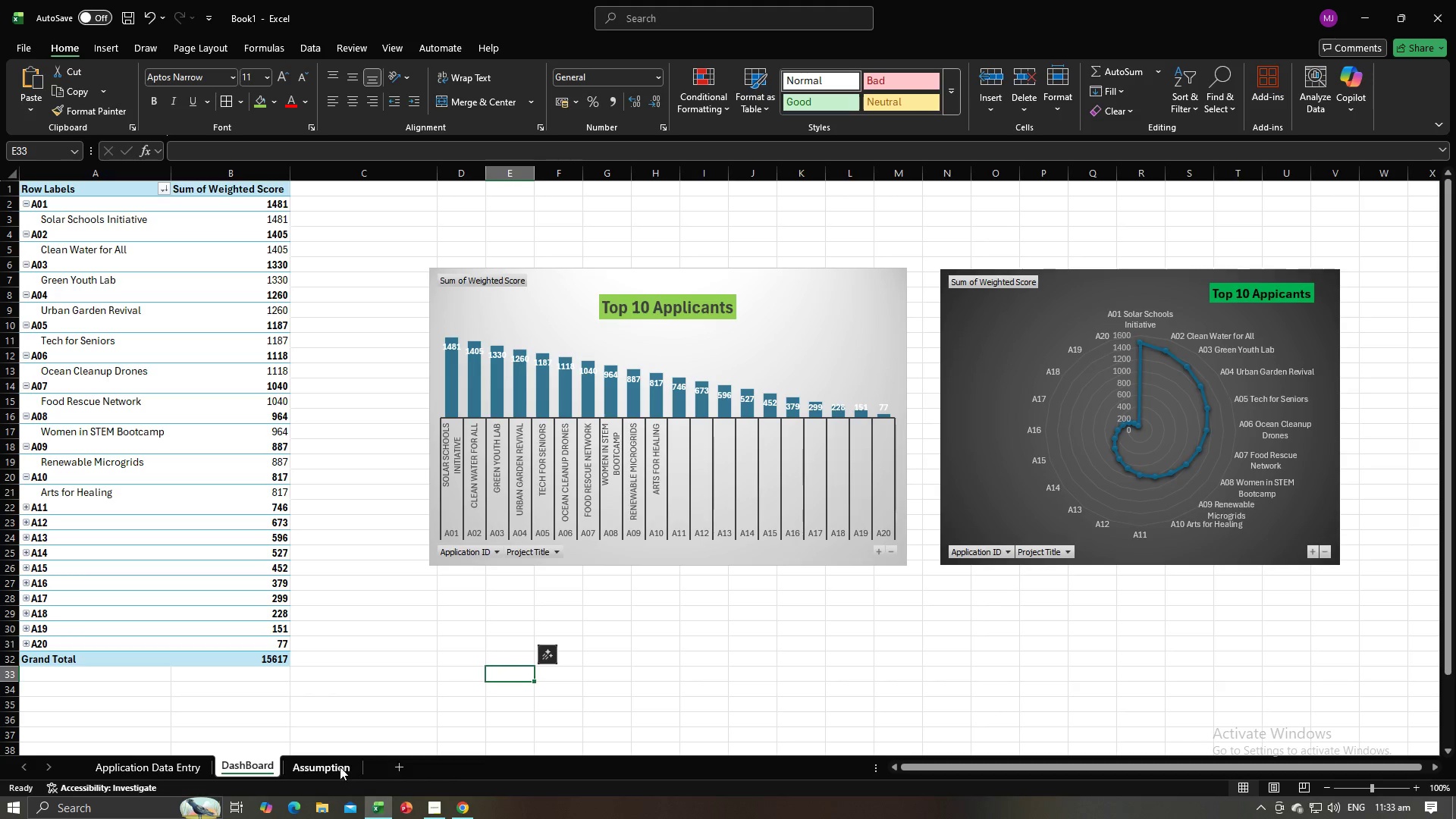 
left_click([322, 761])
 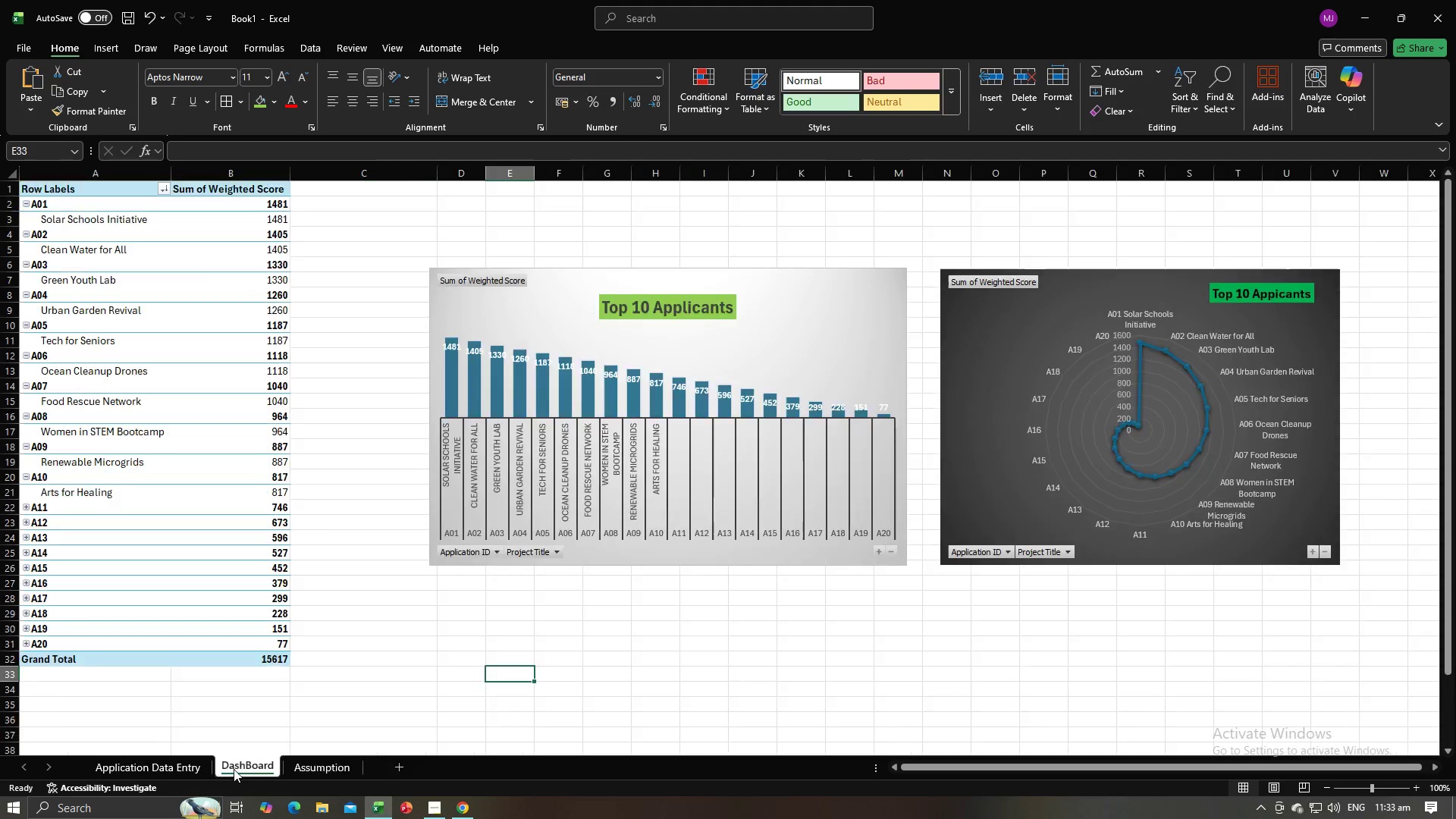 
double_click([149, 769])
 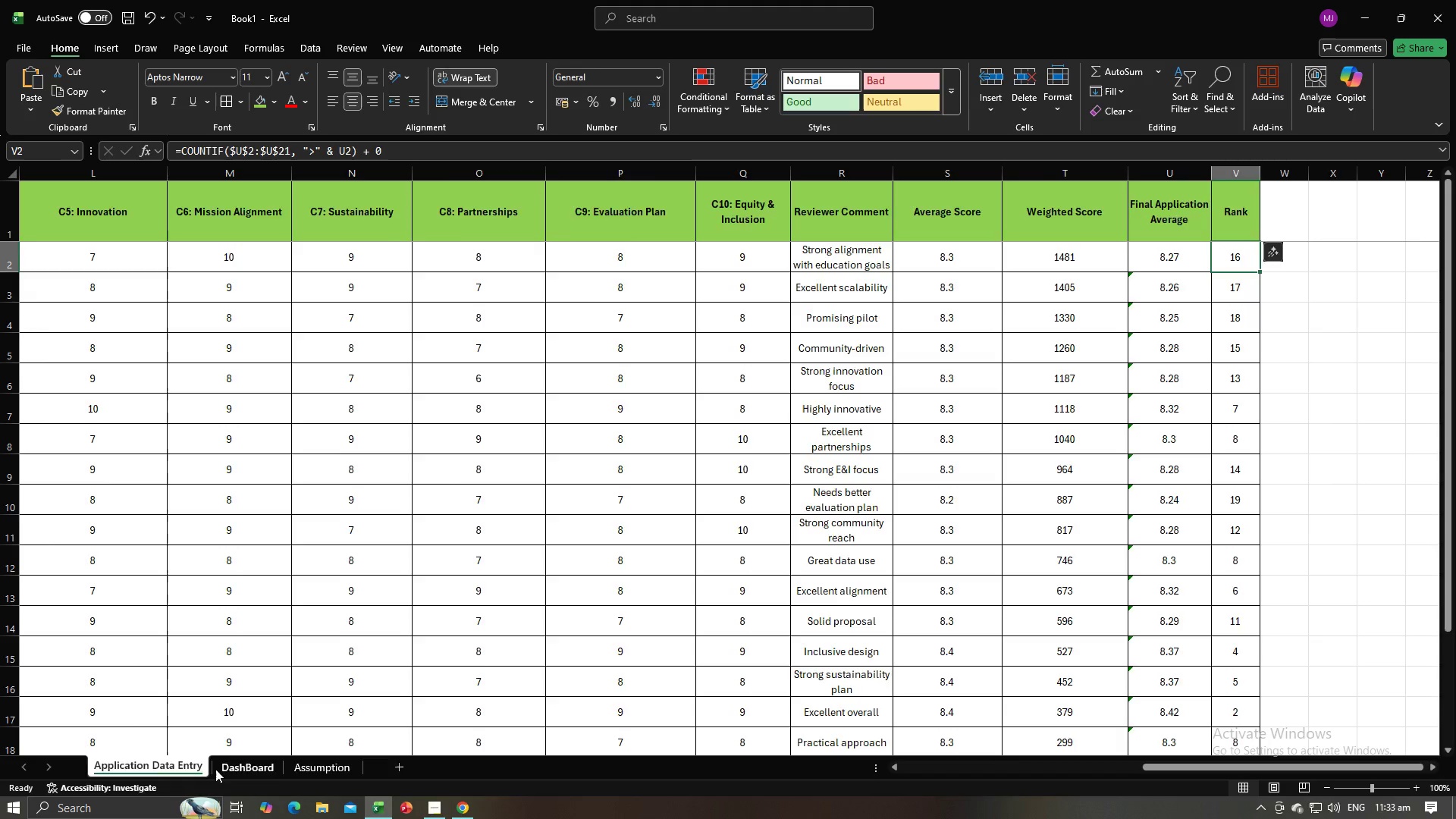 
triple_click([215, 769])
 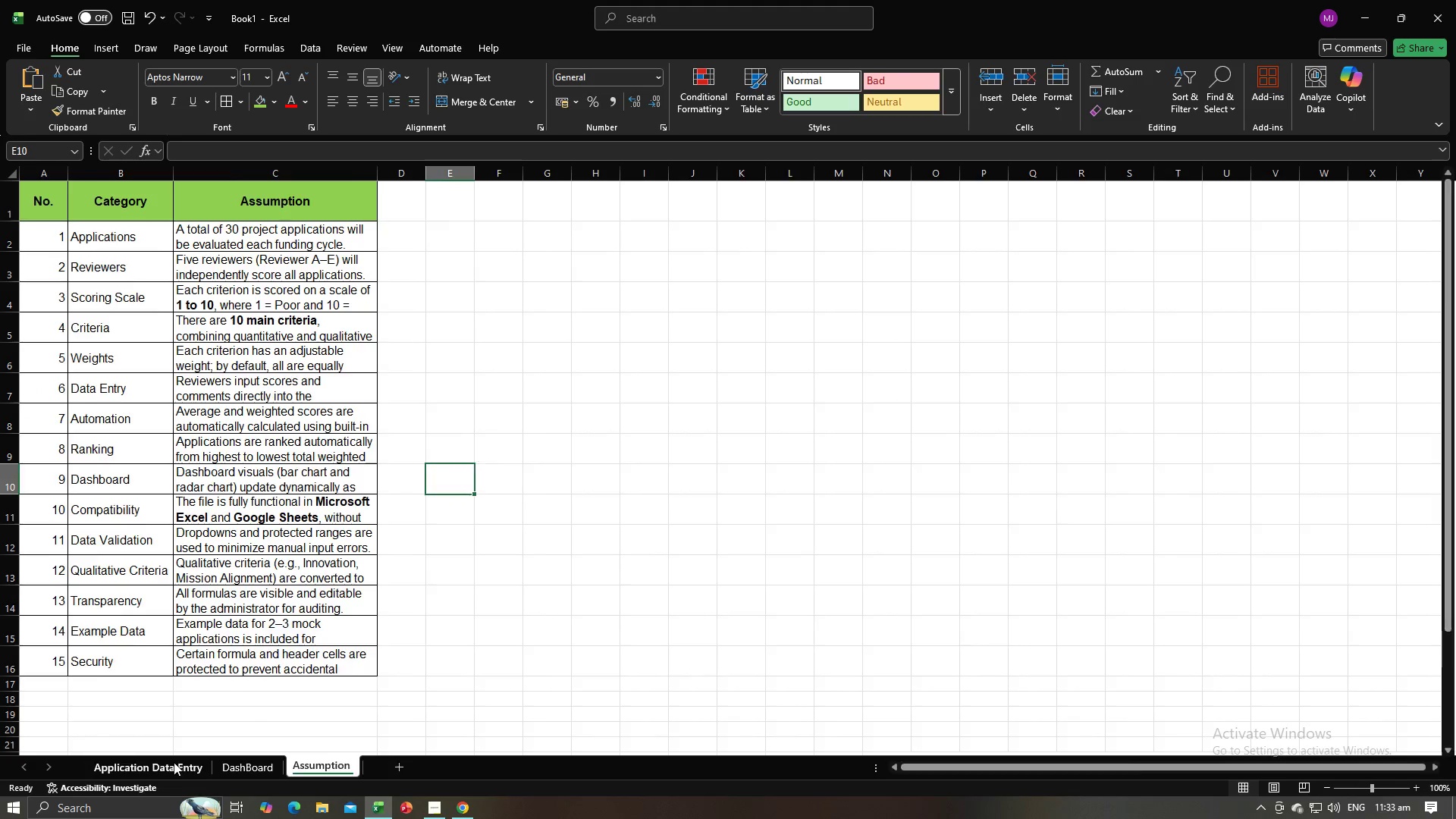 
double_click([256, 762])
 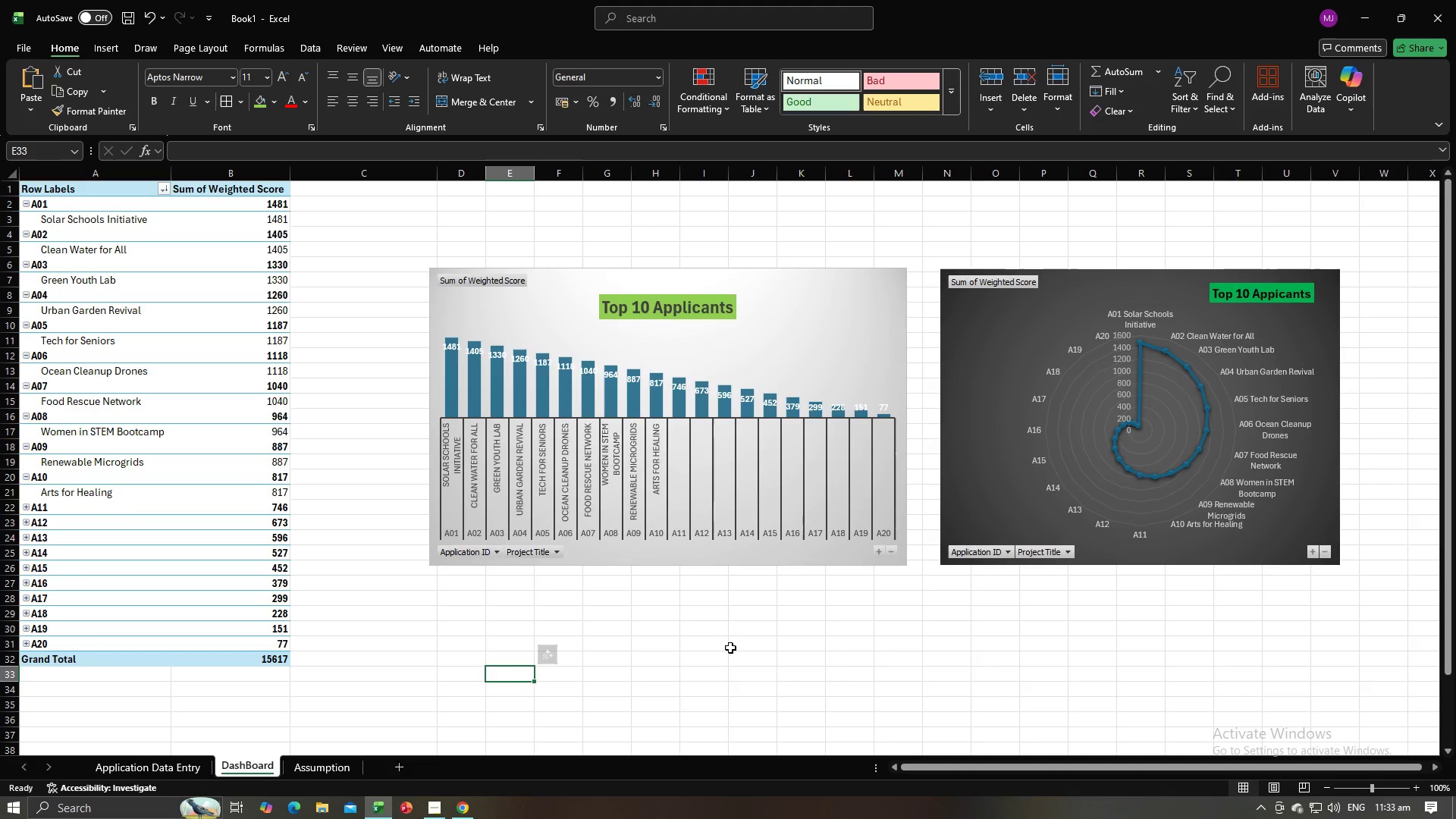 
left_click([736, 642])
 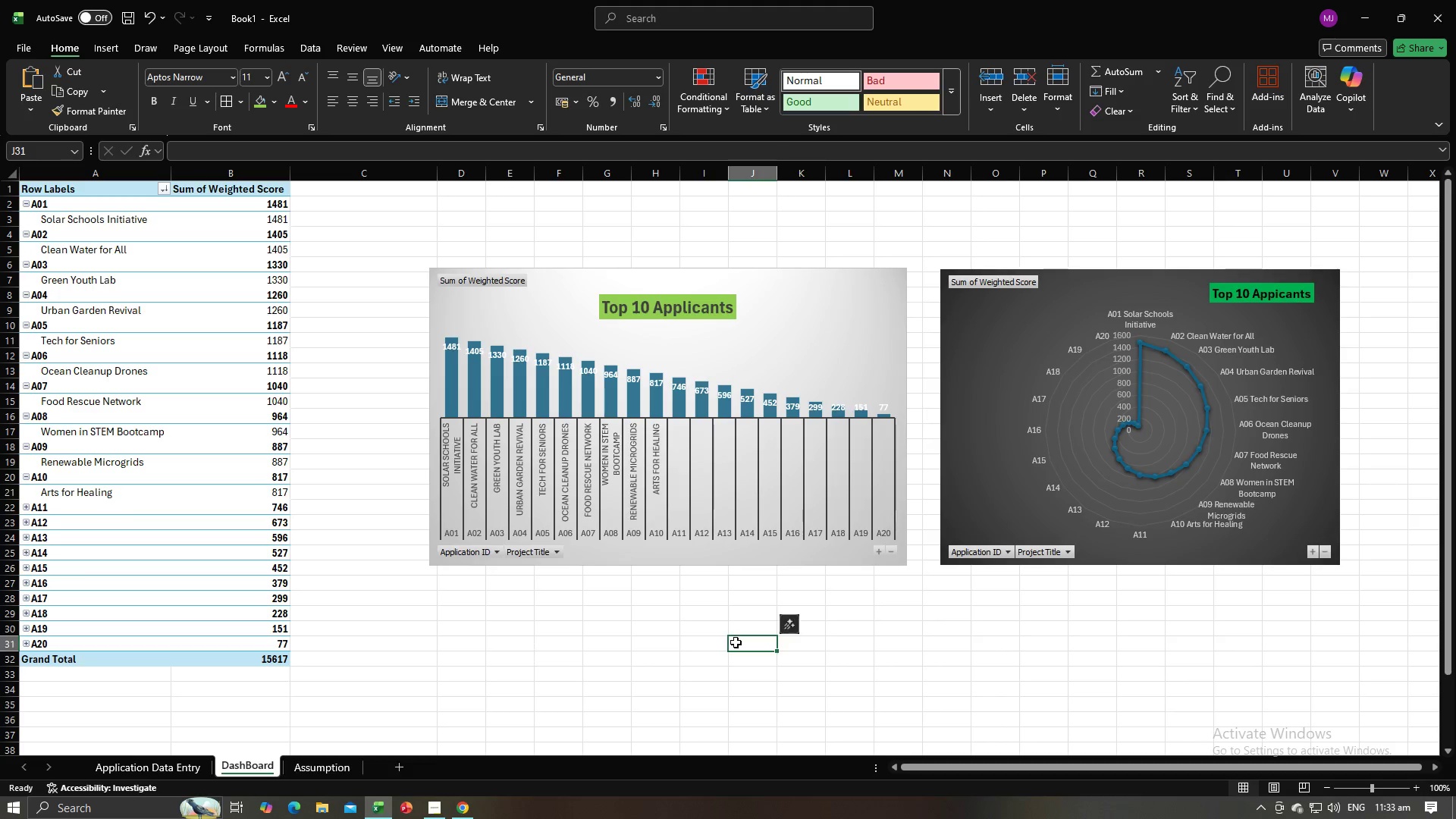 
key(Alt+AltLeft)
 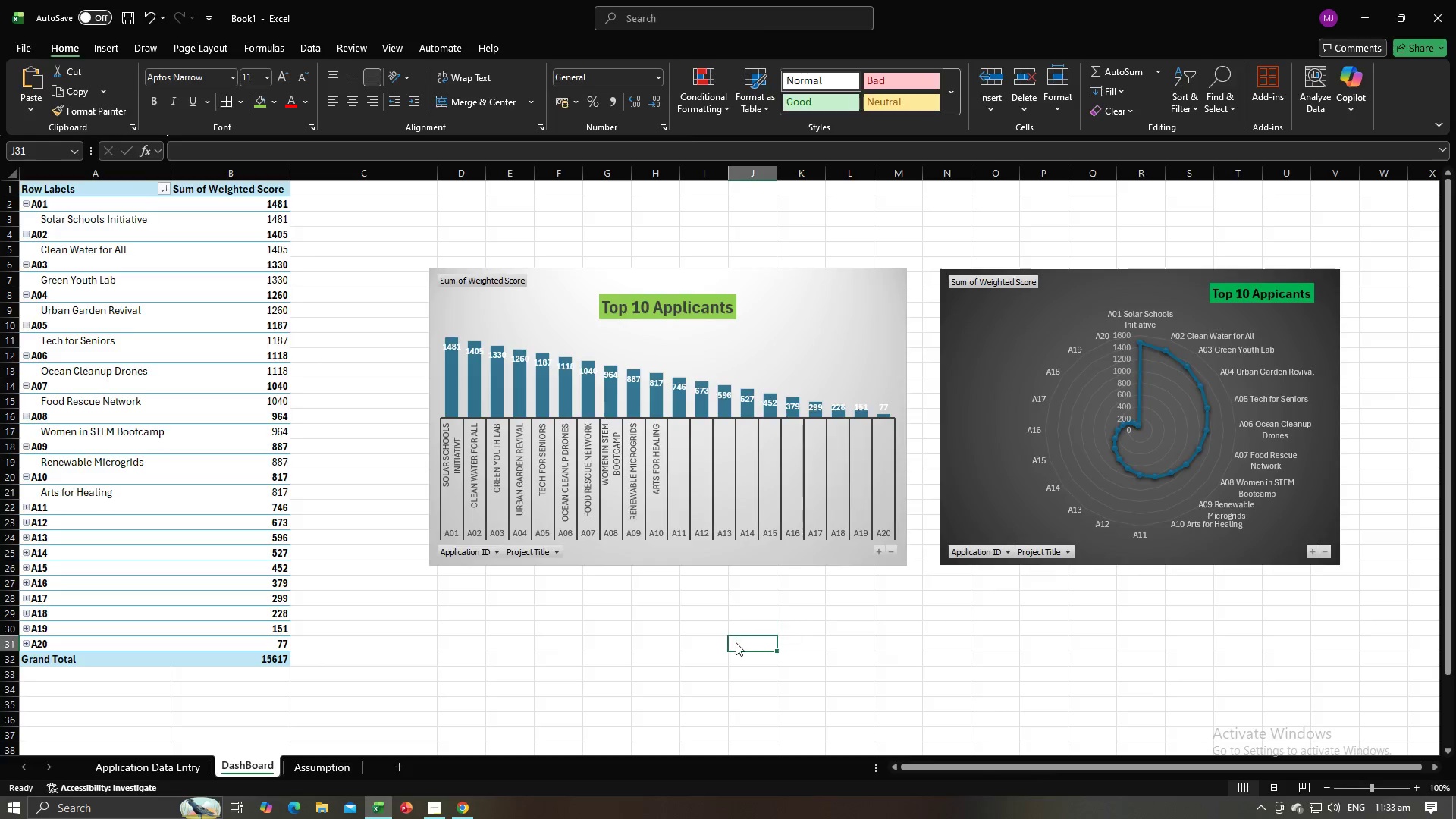 
key(Alt+Tab)
 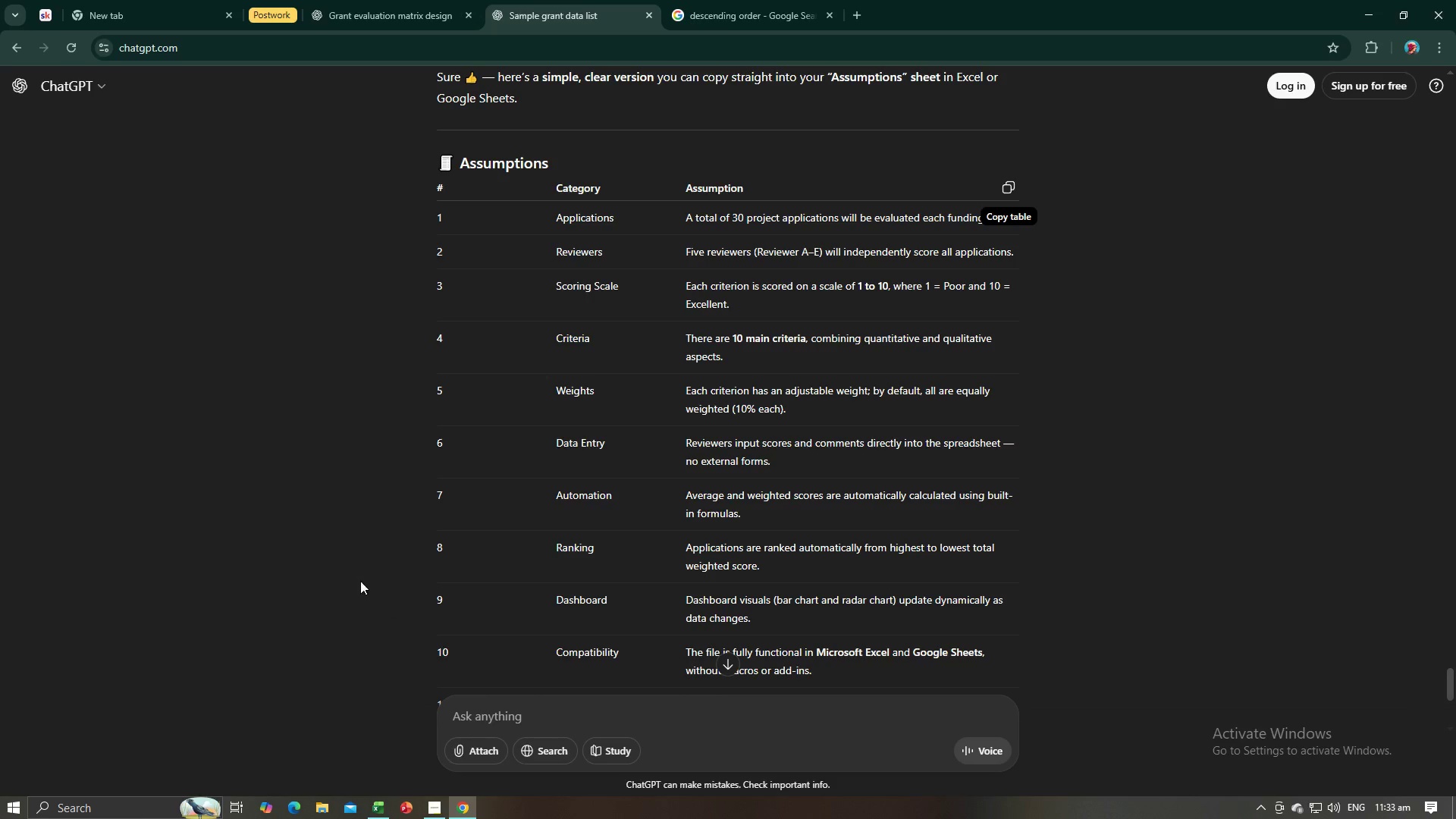 
scroll: coordinate [752, 463], scroll_direction: down, amount: 9.0
 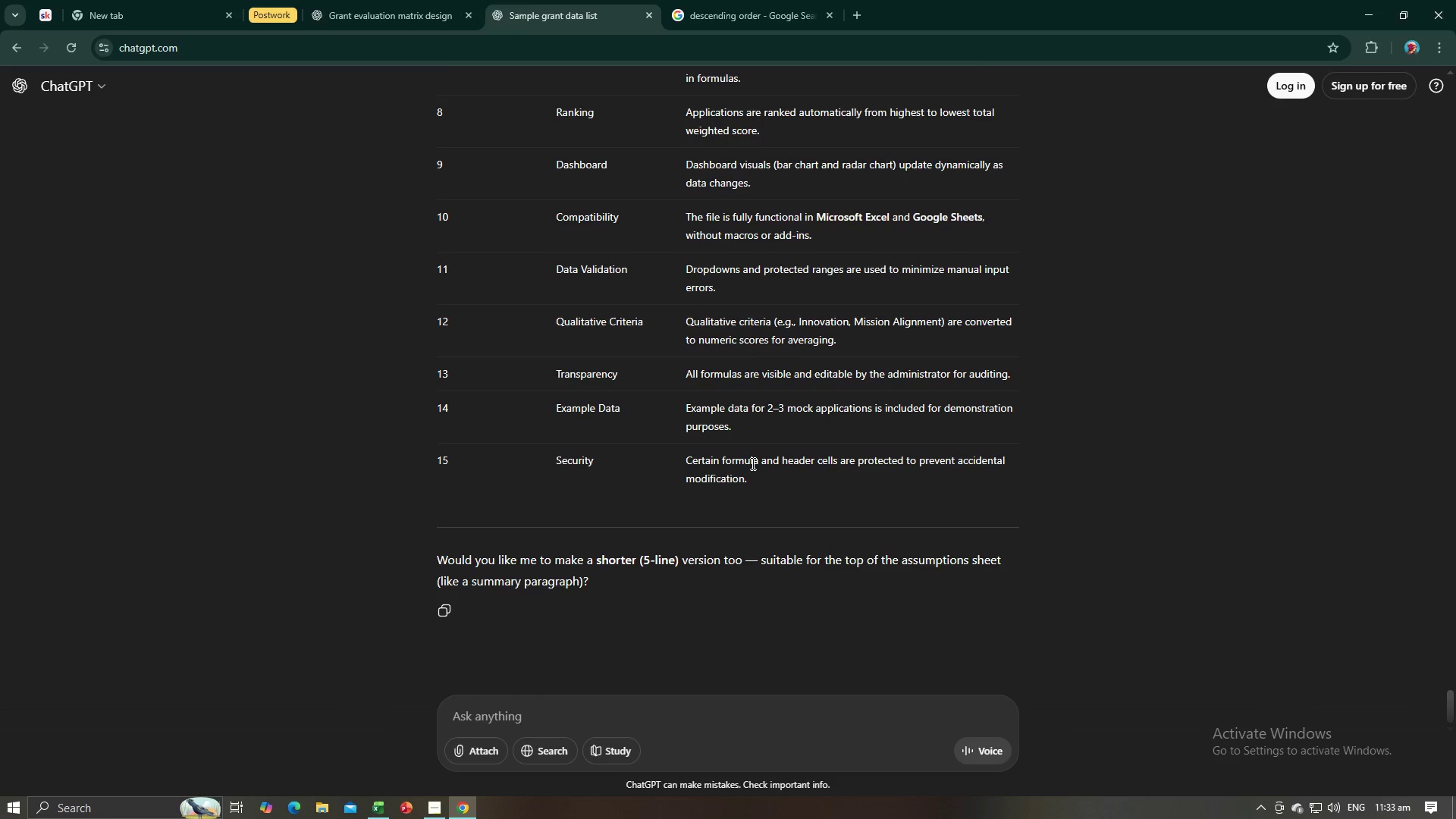 
key(Alt+AltLeft)
 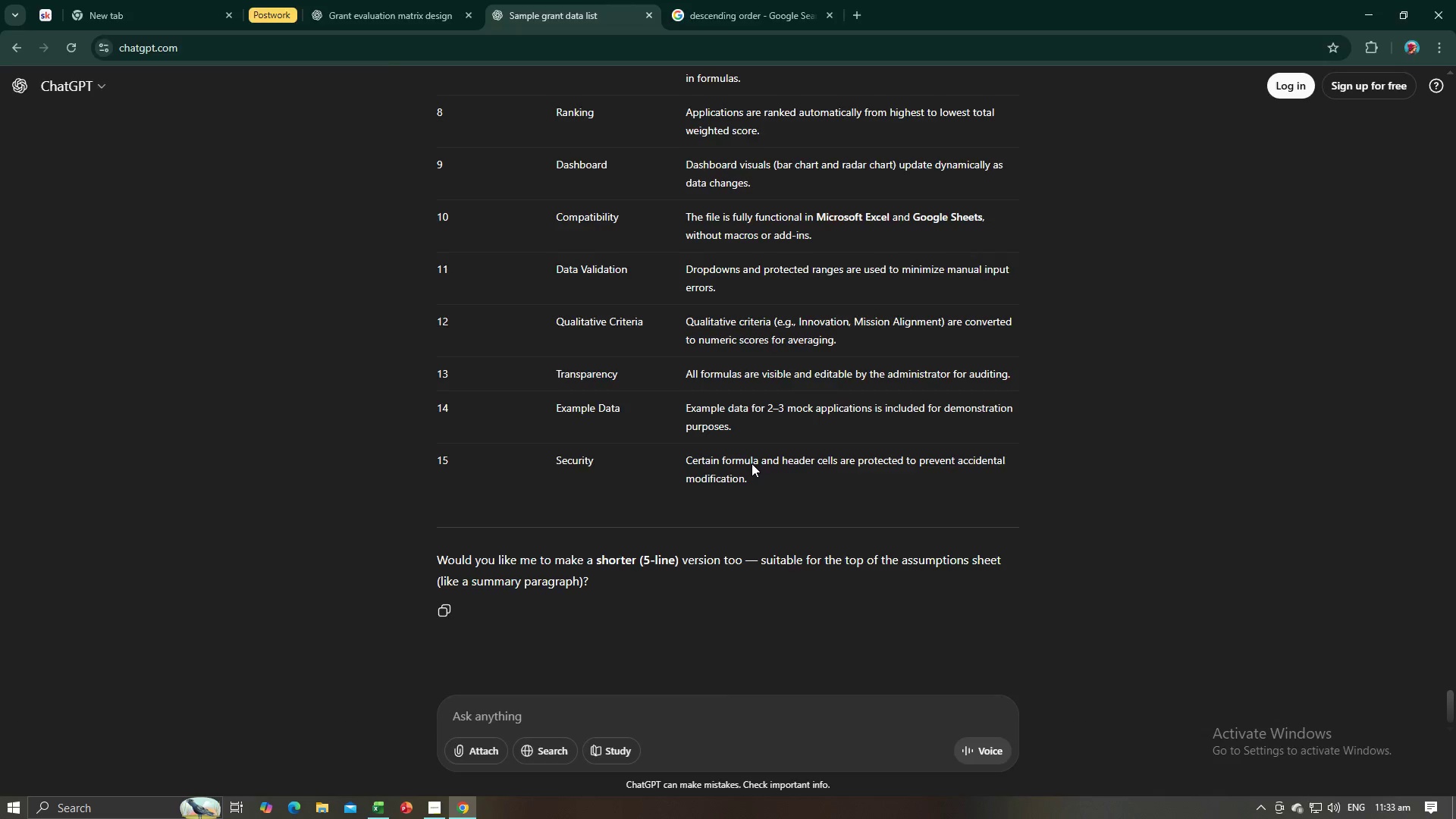 
key(Alt+Tab)
 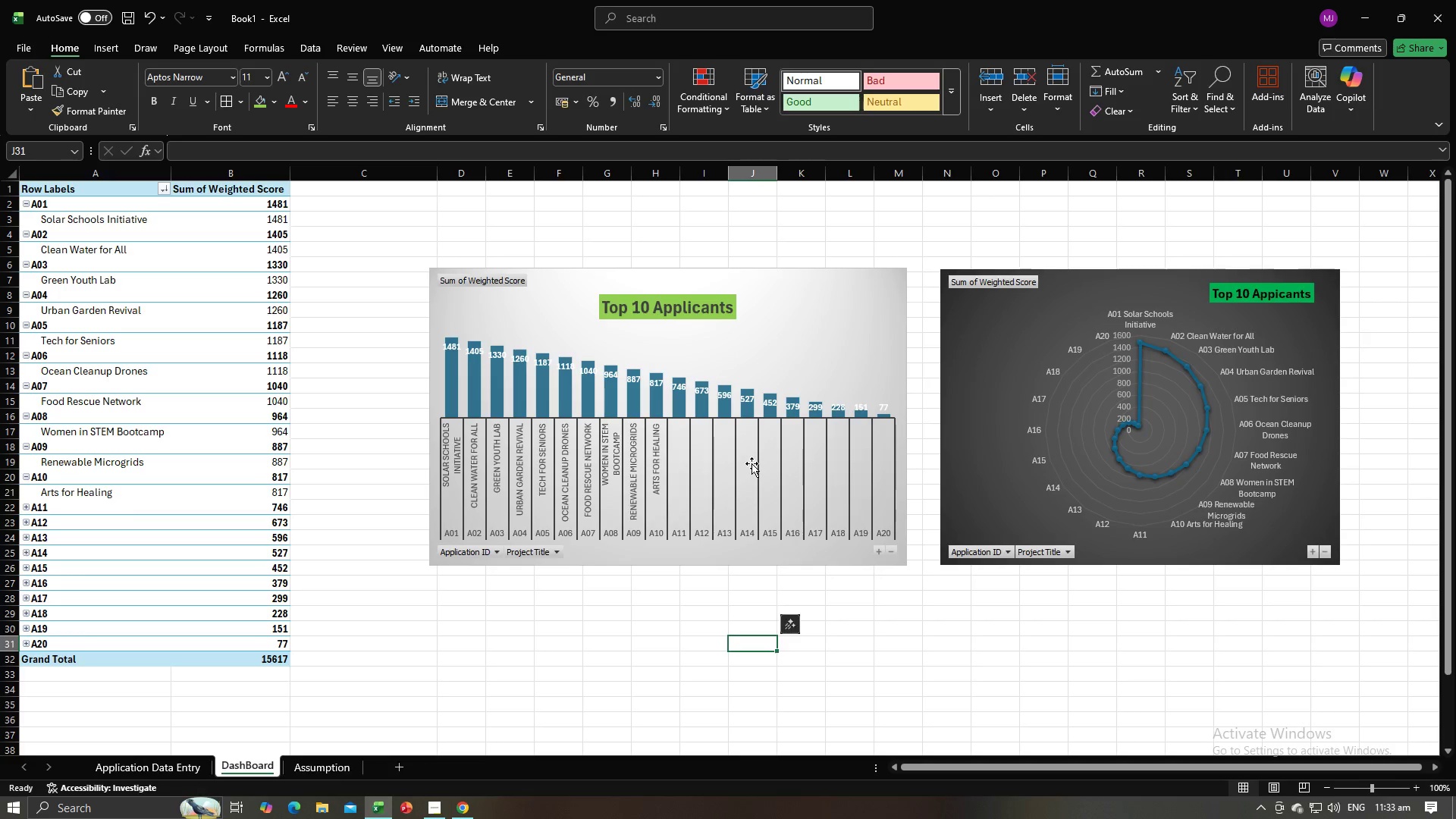 
key(Alt+AltLeft)
 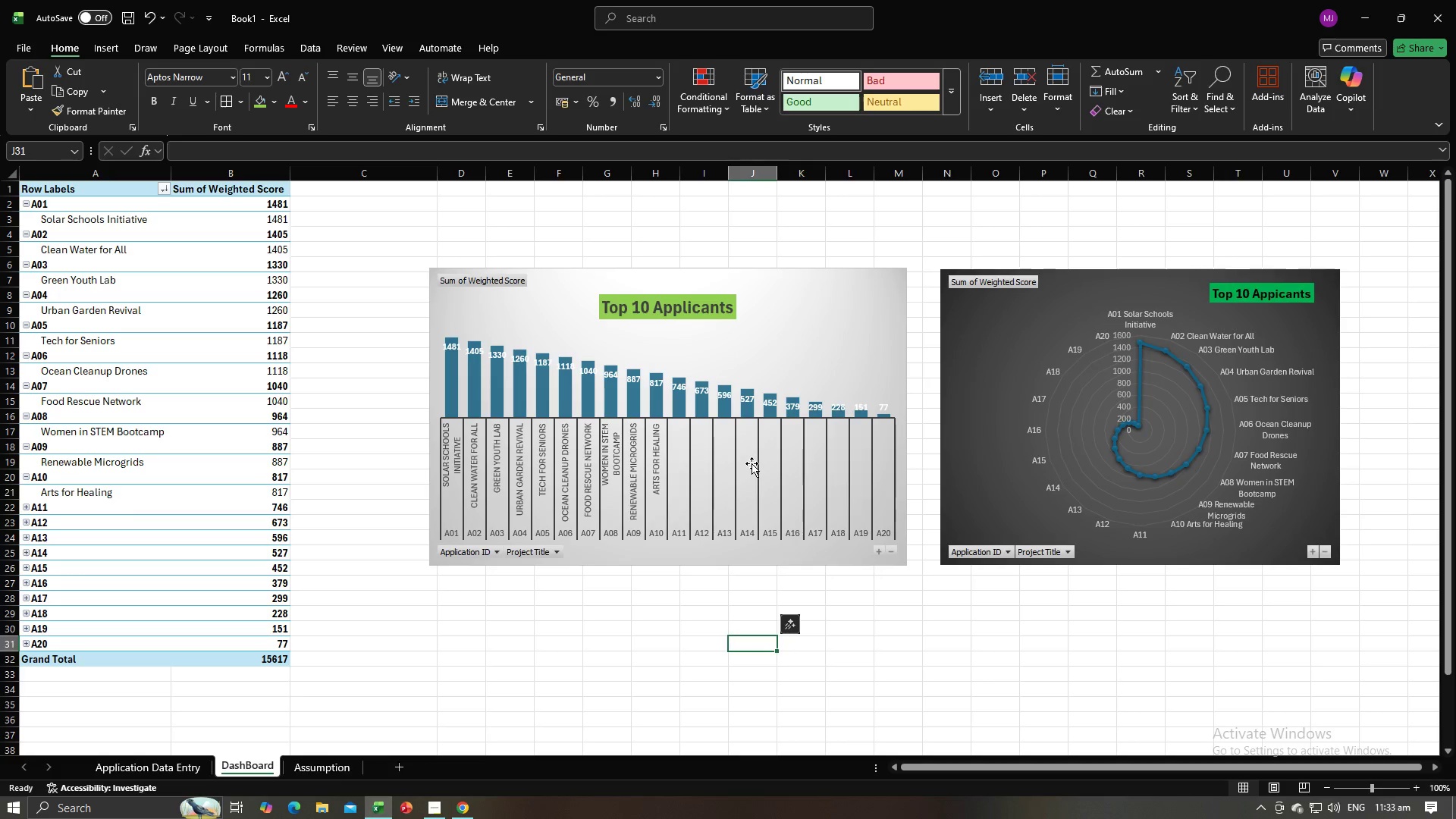 
key(Alt+Tab)
 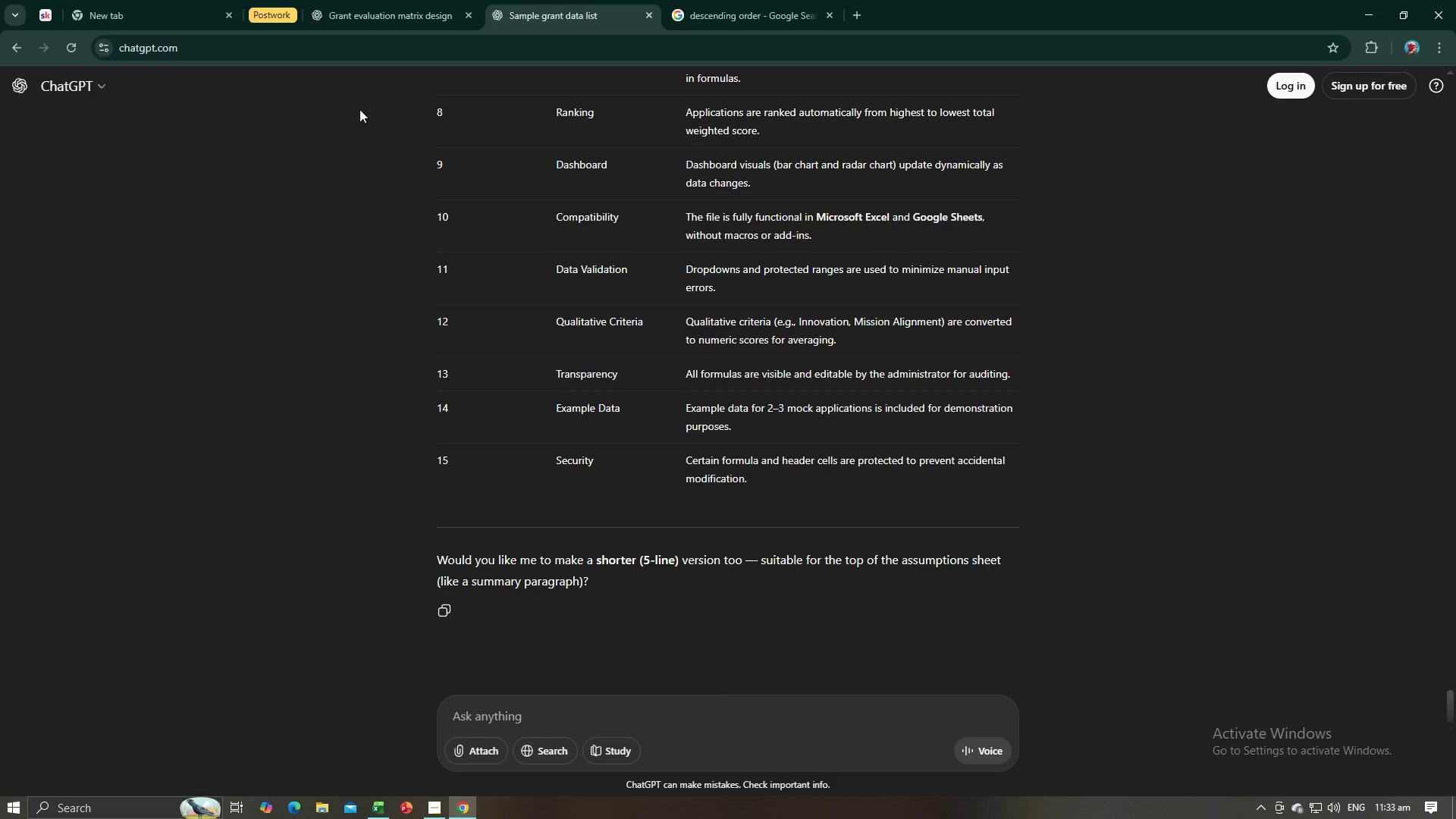 
key(Alt+Tab)
 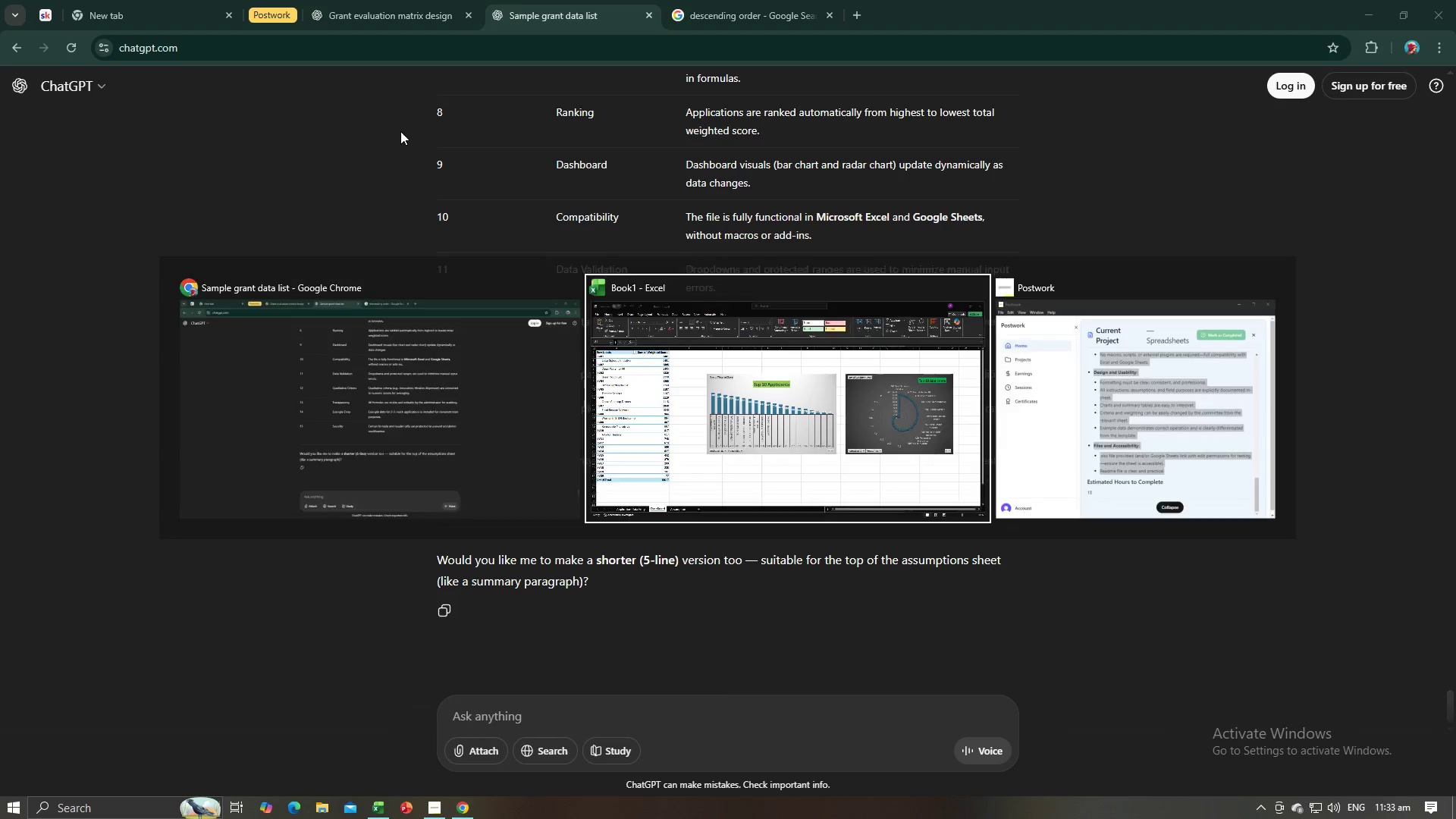 
key(Alt+Tab)